 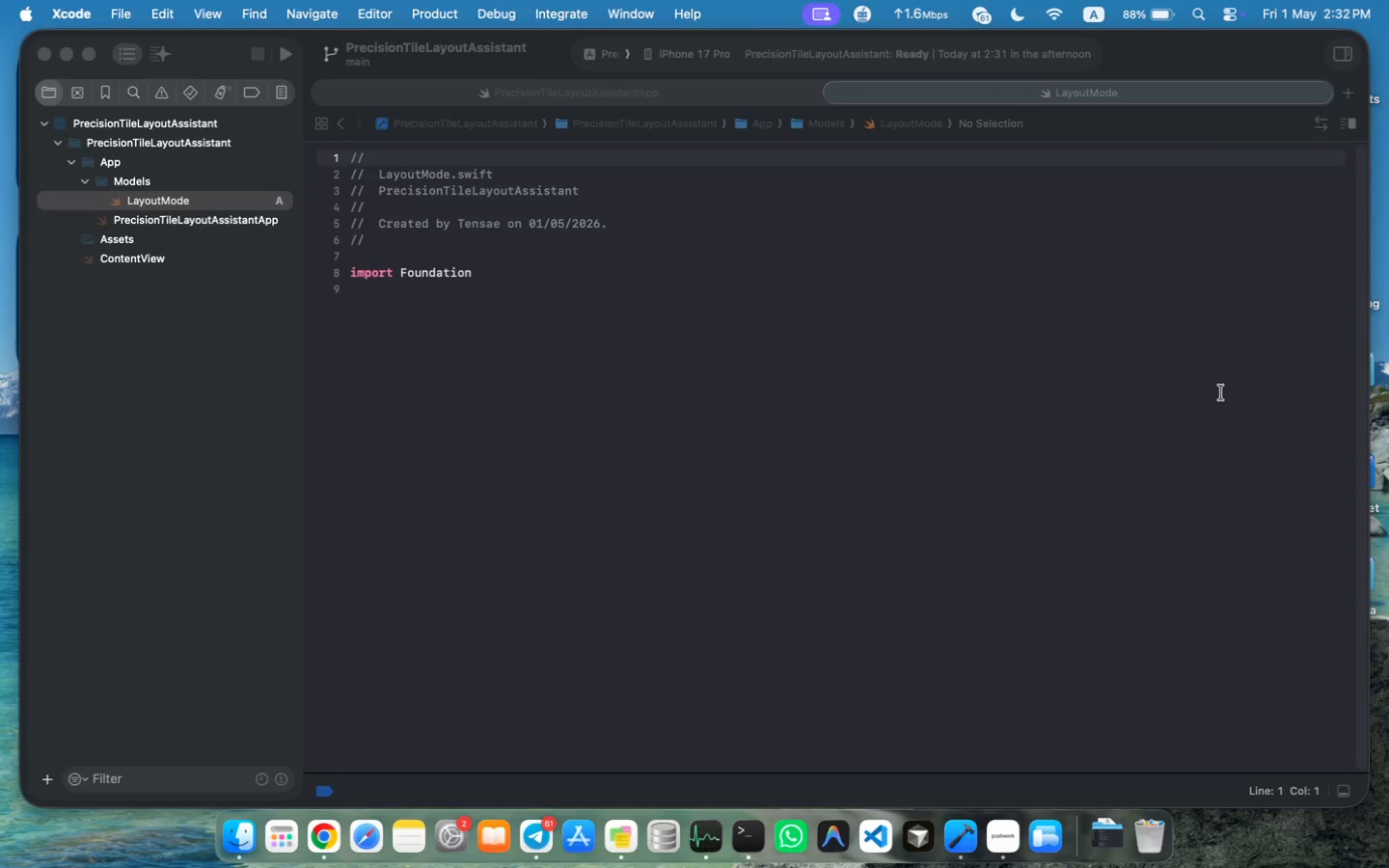 
left_click([591, 284])
 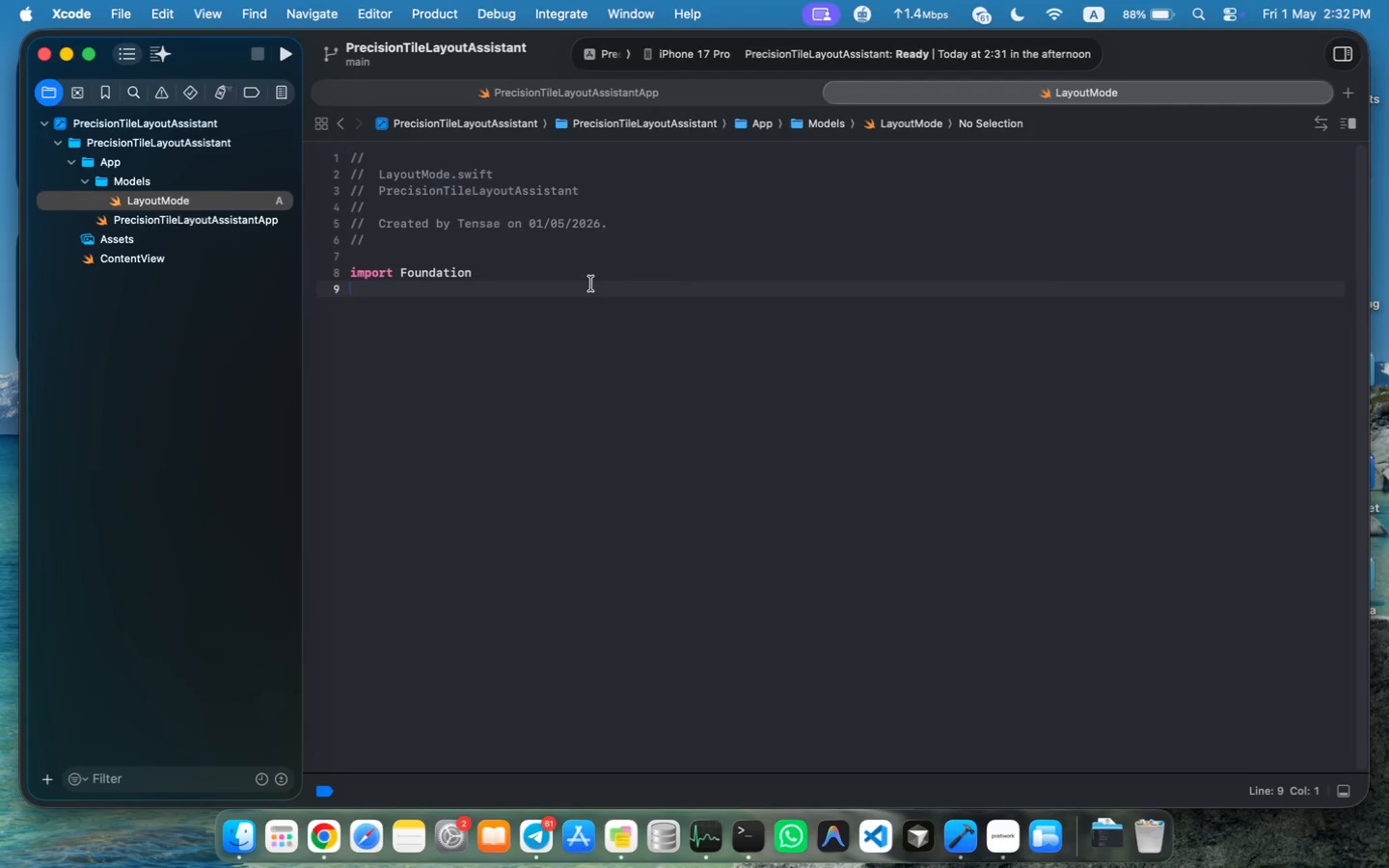 
key(Enter)
 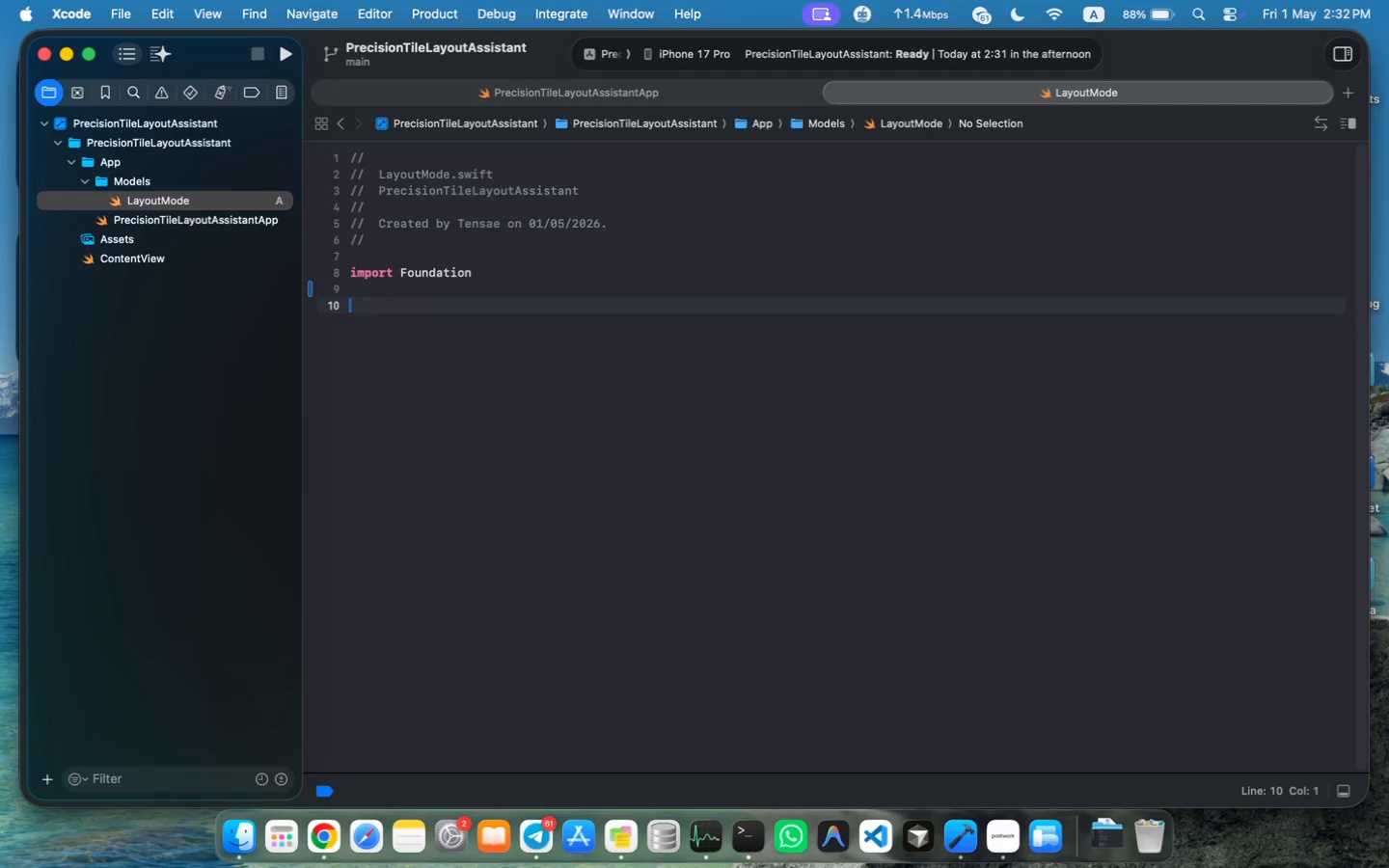 
type(enu)
 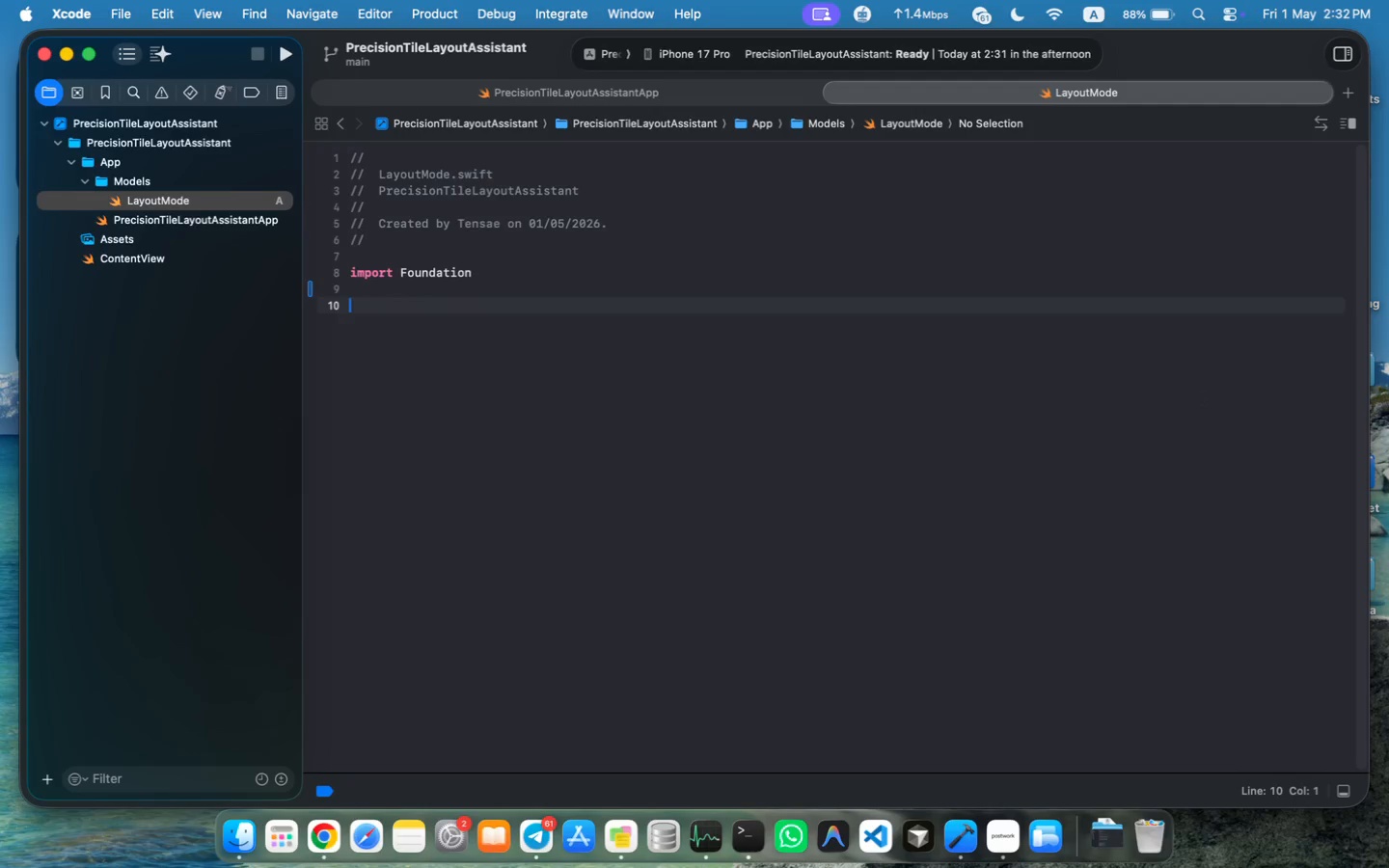 
type(m Layout )
key(Backspace)
type(Mode: String, Case)
key(Tab)
type(, Ident)
key(Tab)
type(case centerOnTile = ")
key(Tab)
 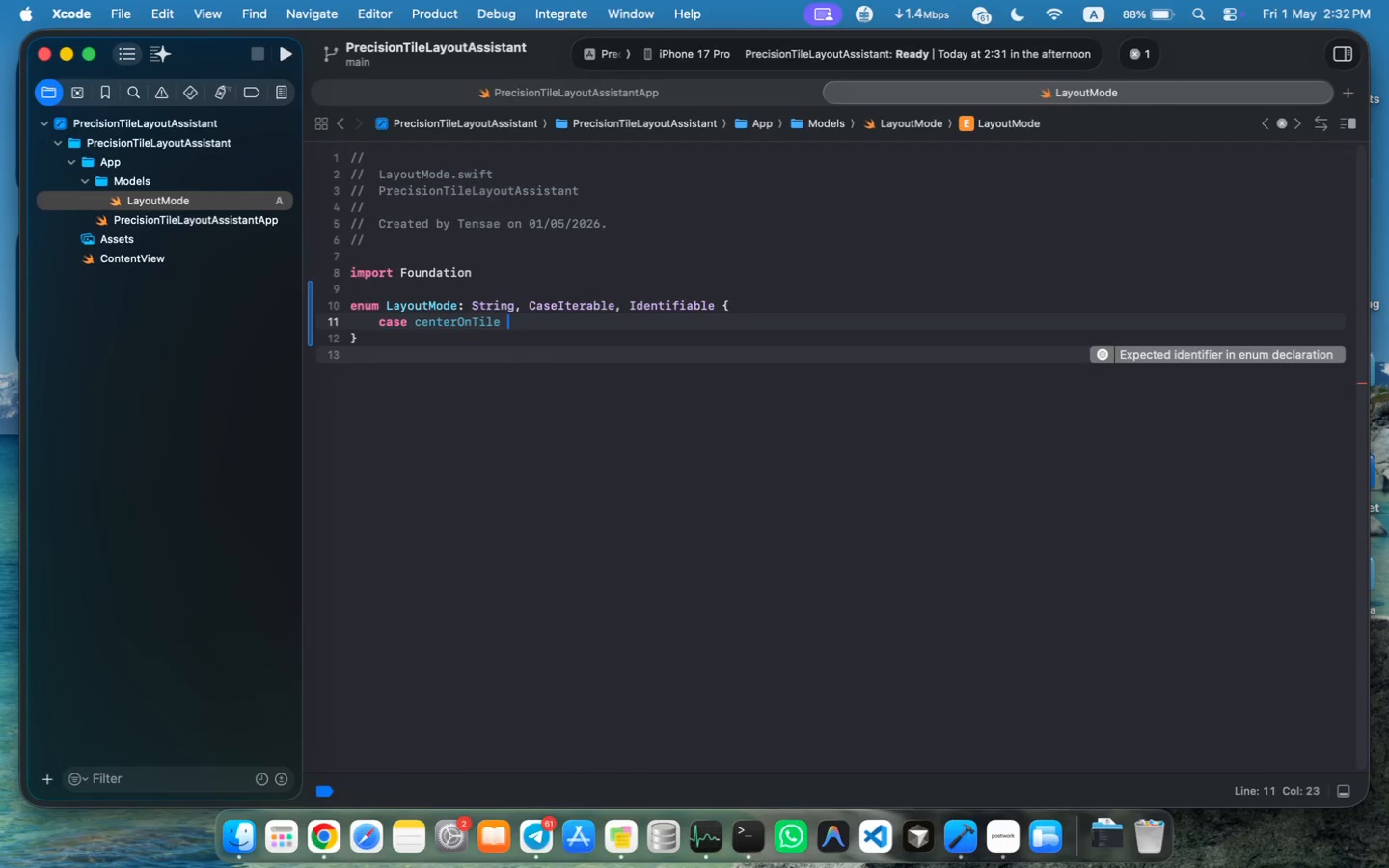 
left_click([611, 322])
 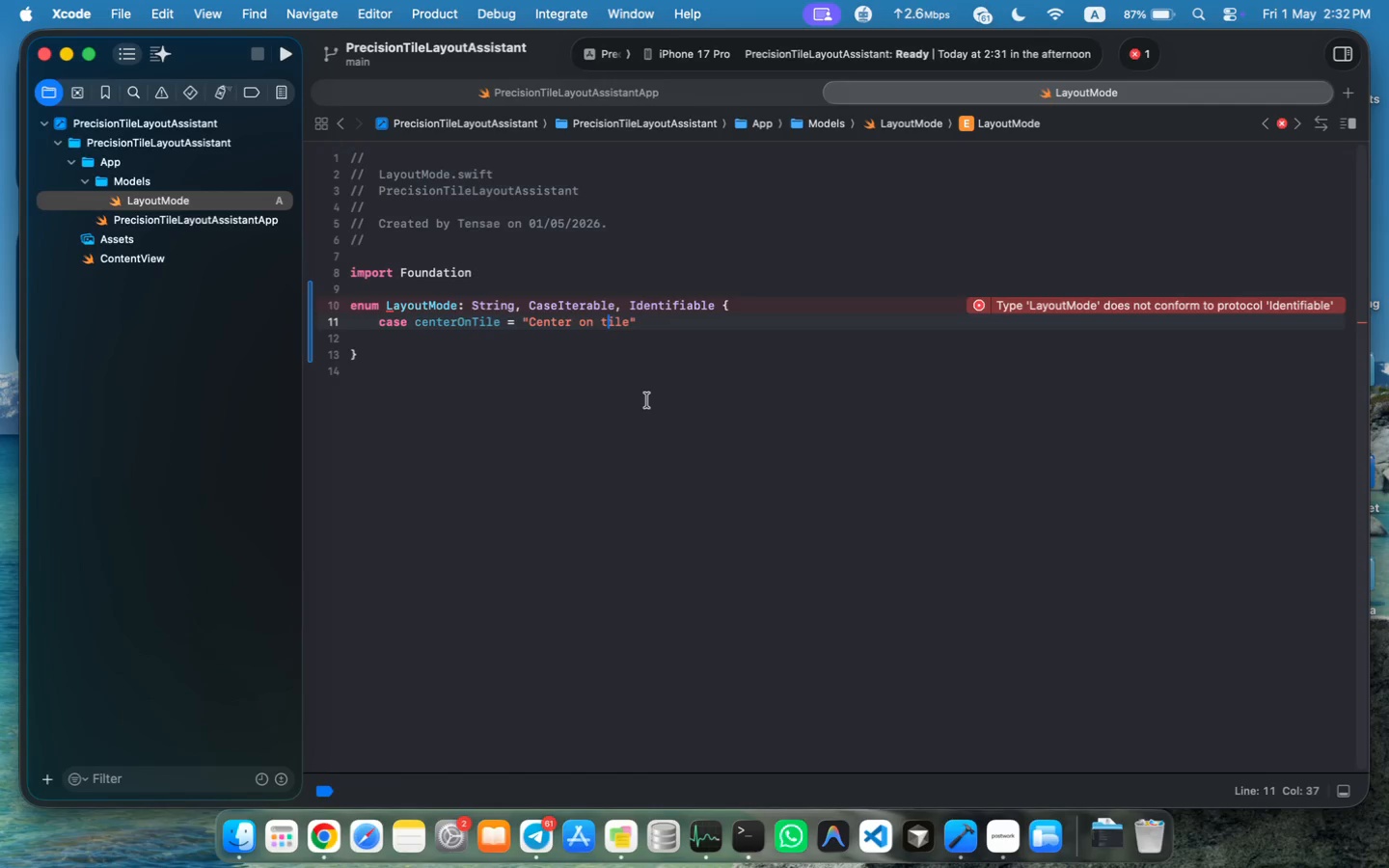 
key(Backspace)
 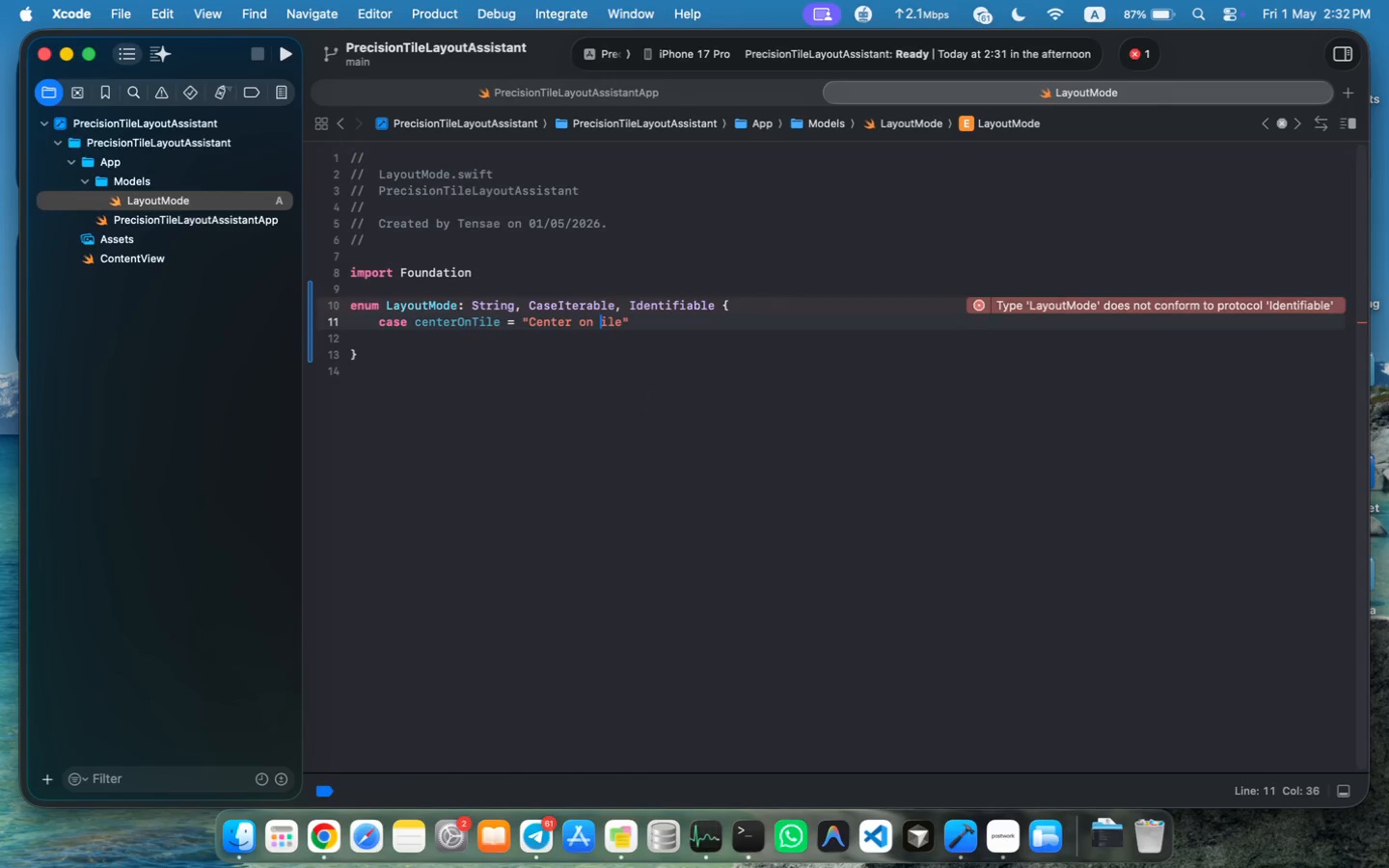 
key(Shift+T)
 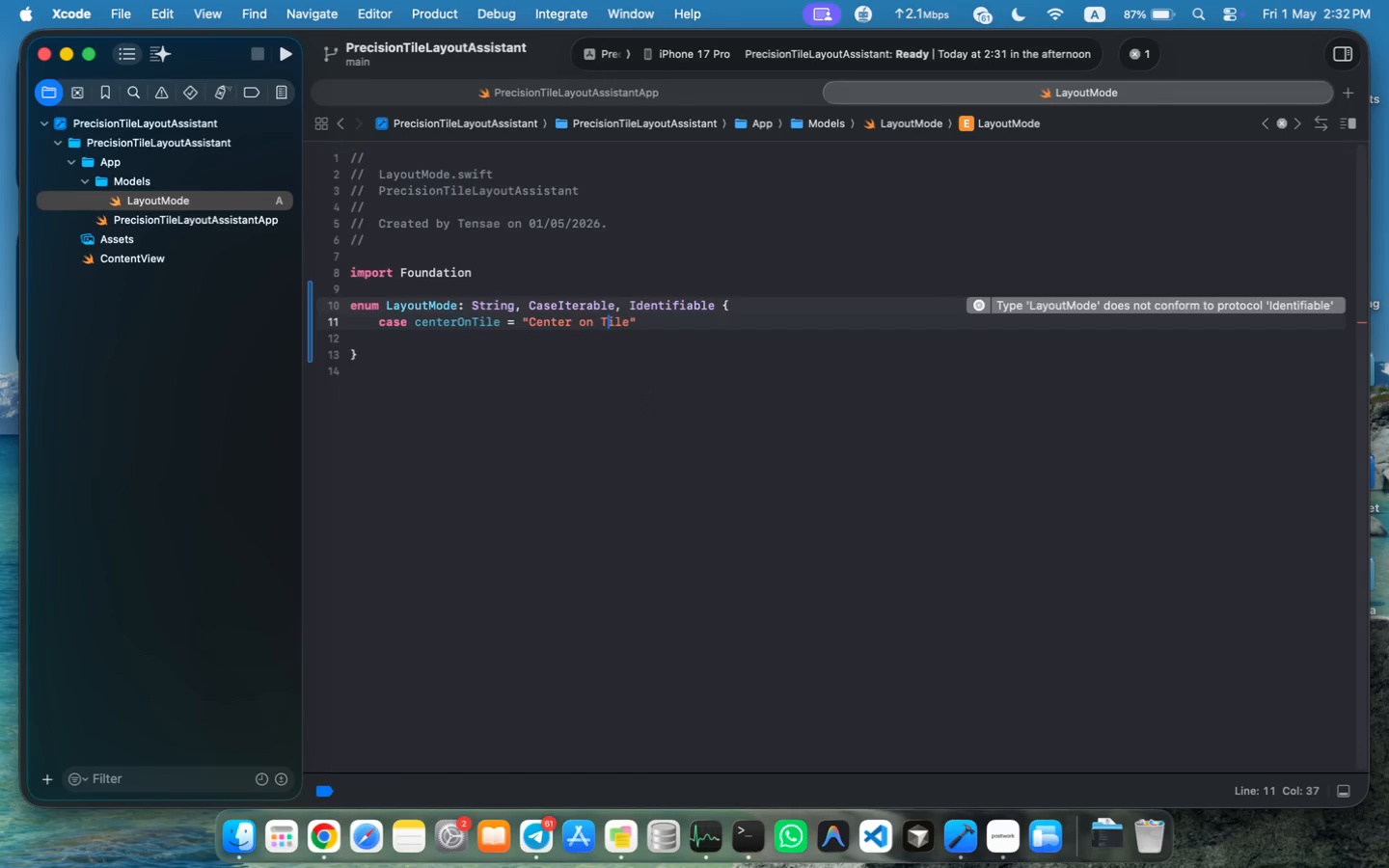 
key(Meta+MetaRight)
 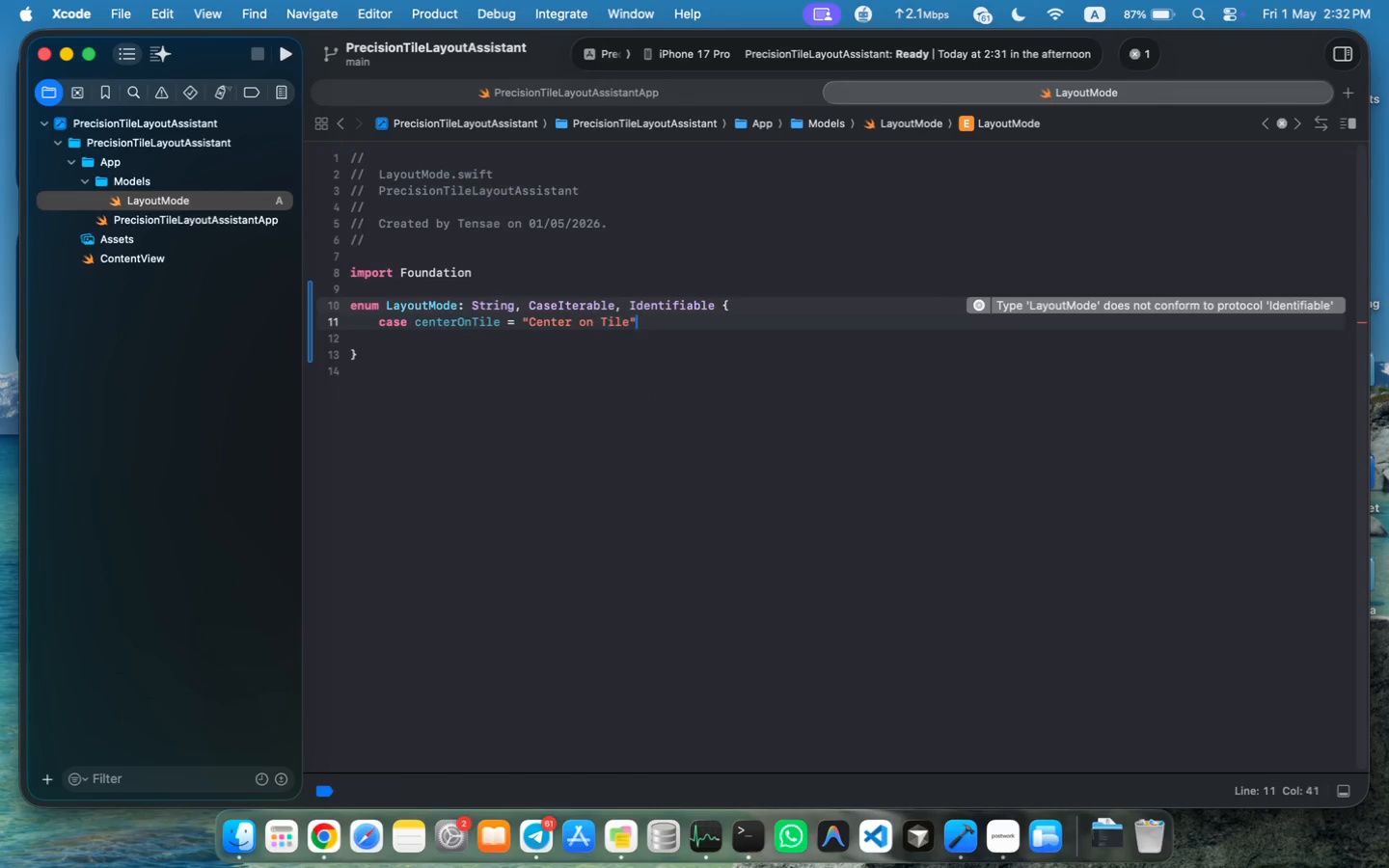 
key(Meta+ArrowRight)
 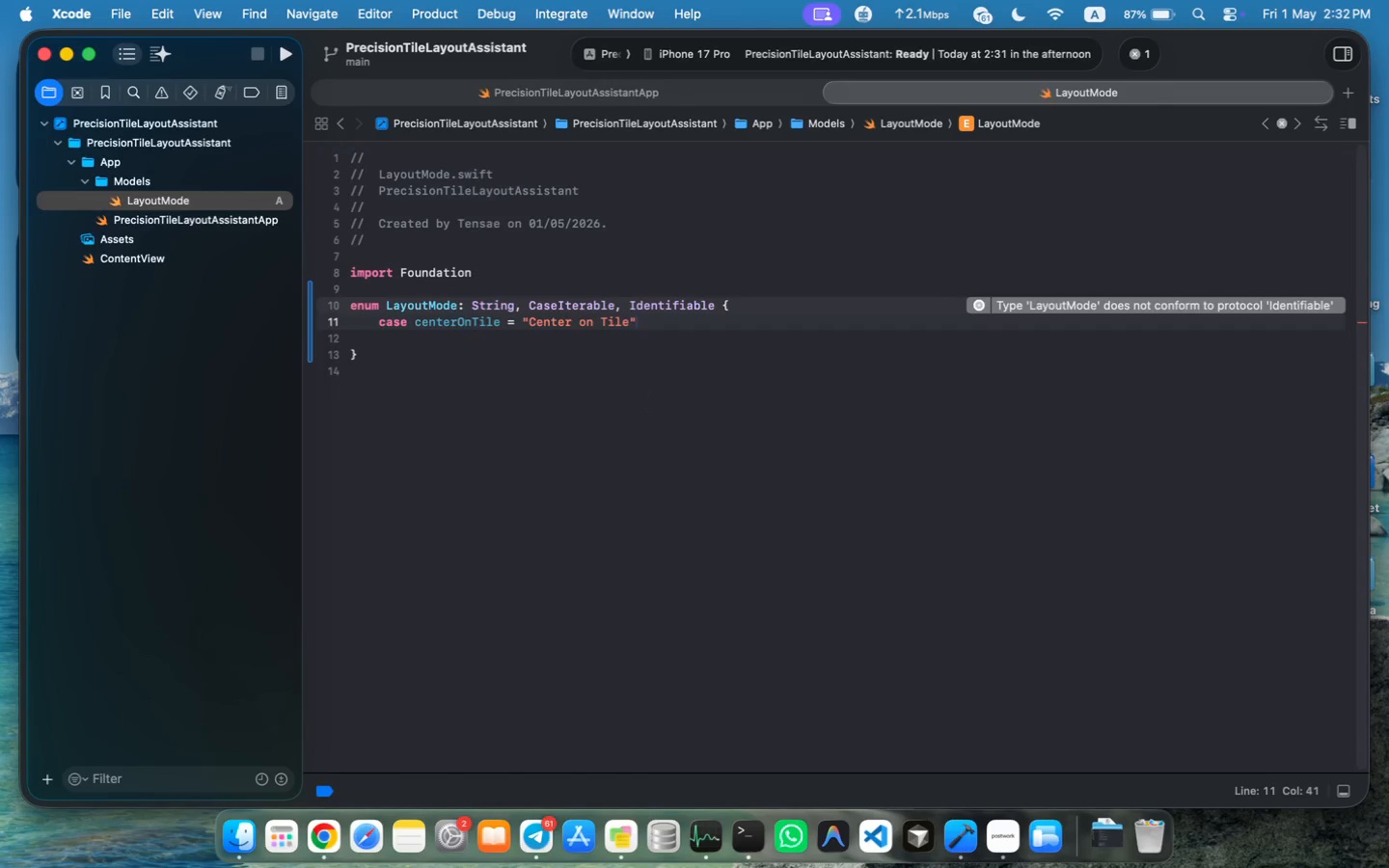 
key(Enter)
 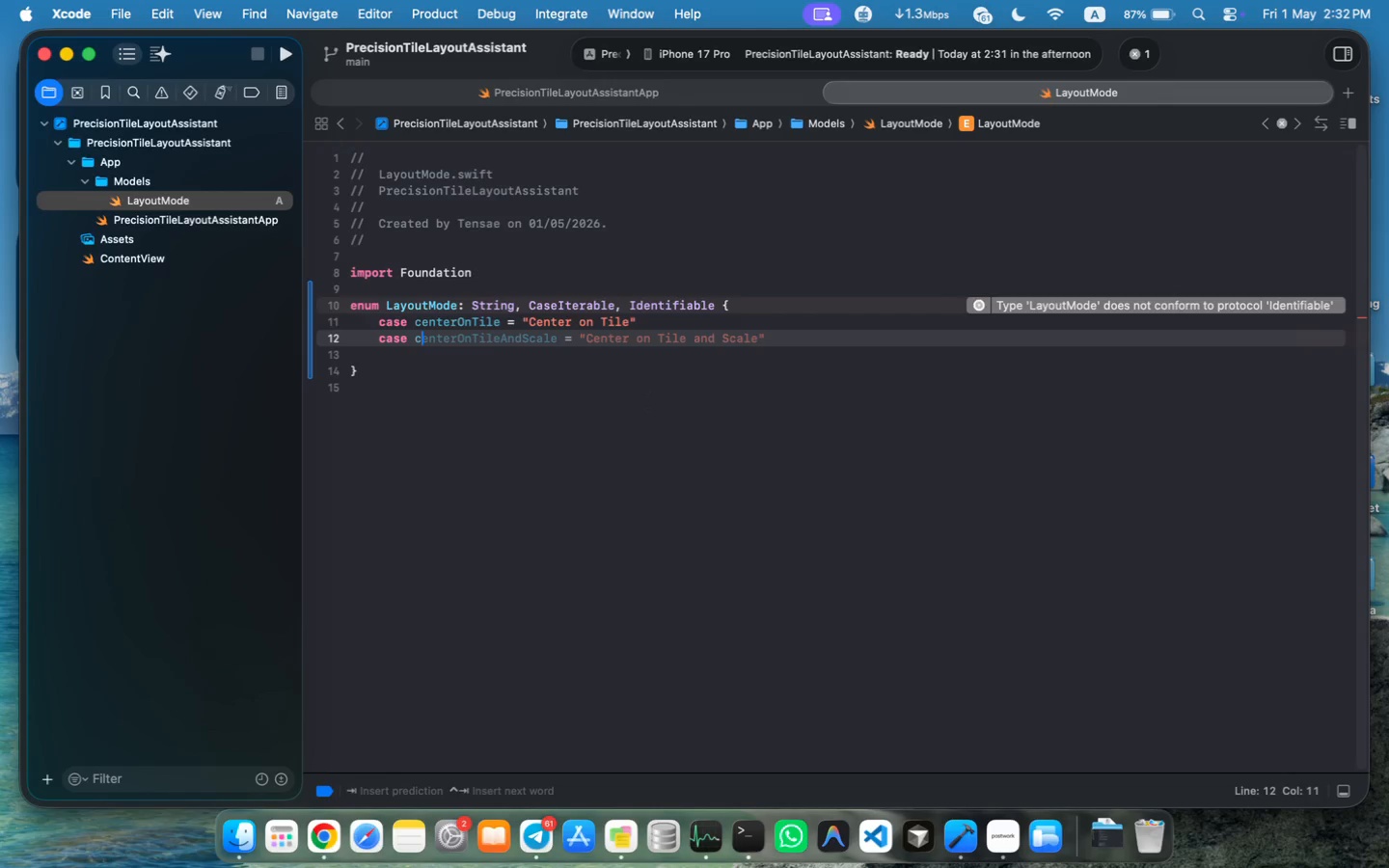 
type(xa)
key(Backspace)
key(Backspace)
type(case center on Joint)
 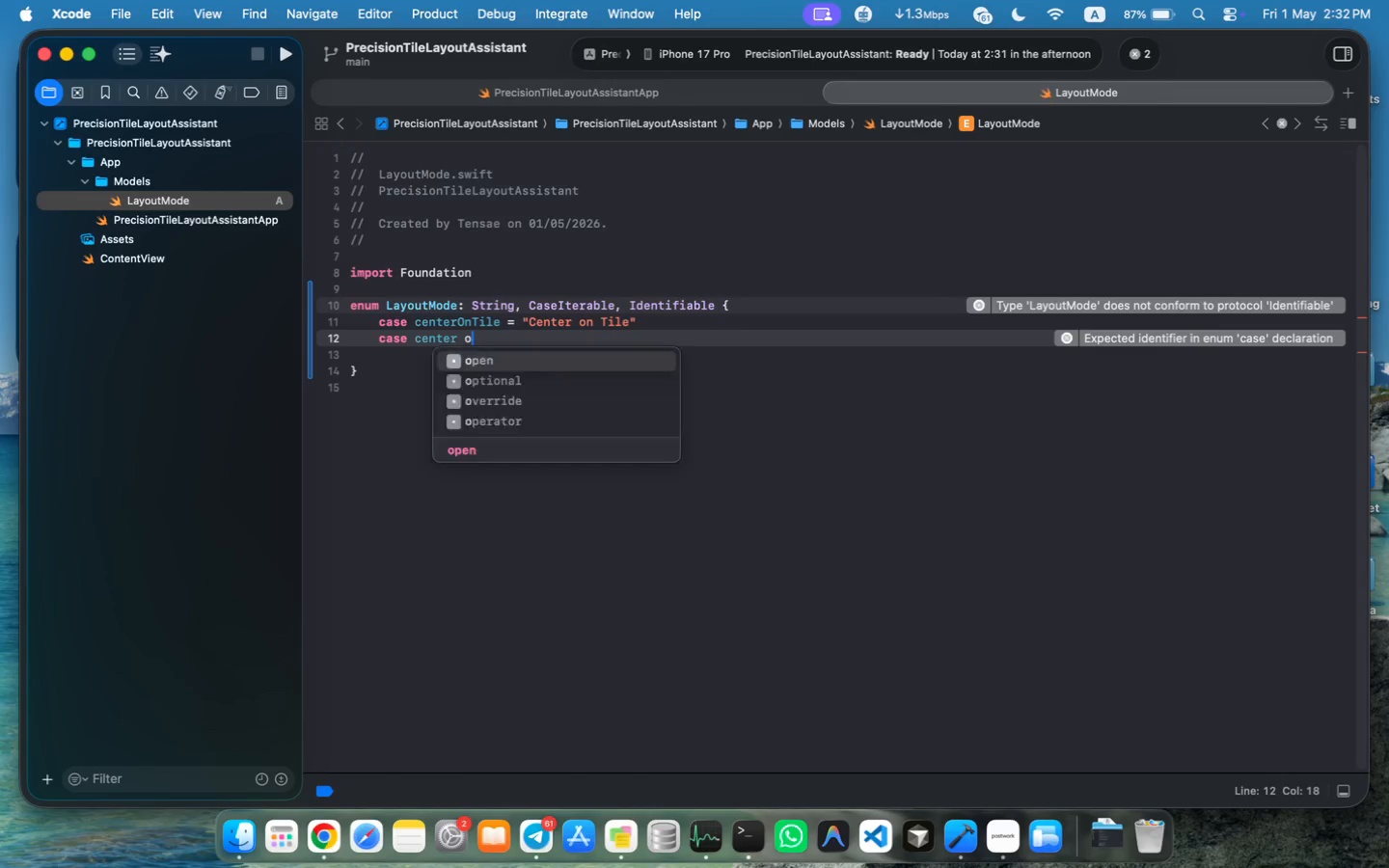 
key(ArrowLeft)
 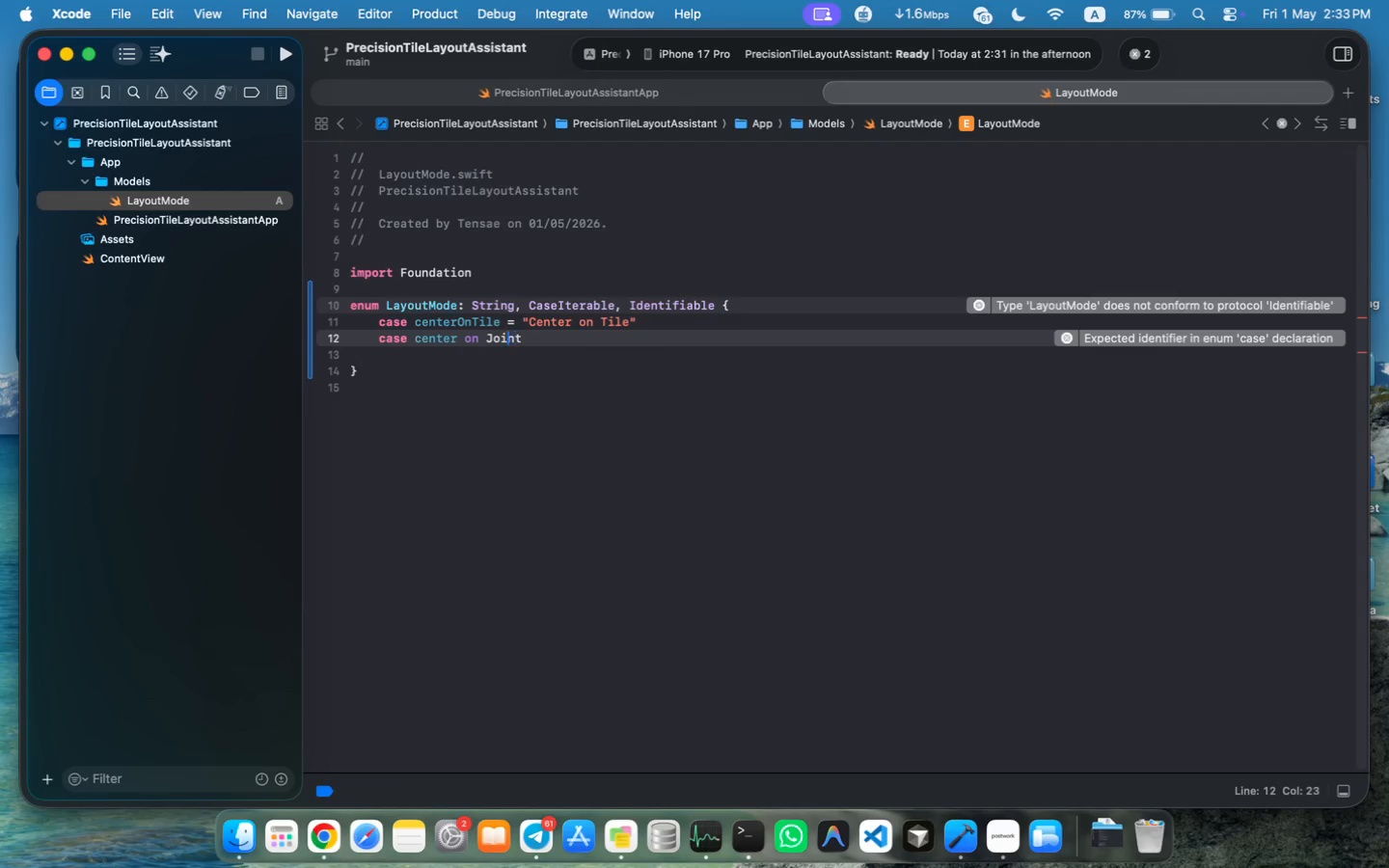 
key(ArrowLeft)
 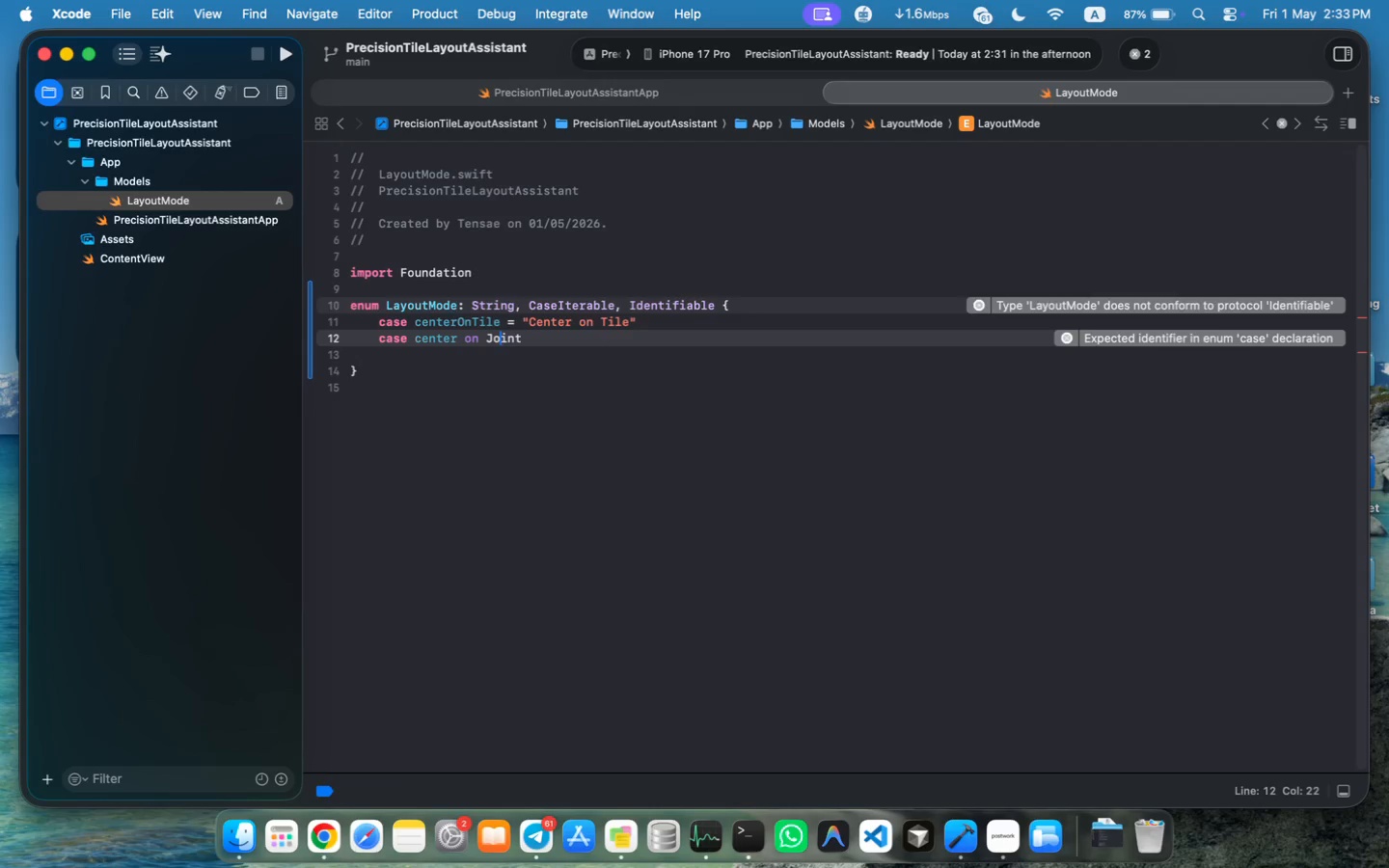 
key(ArrowLeft)
 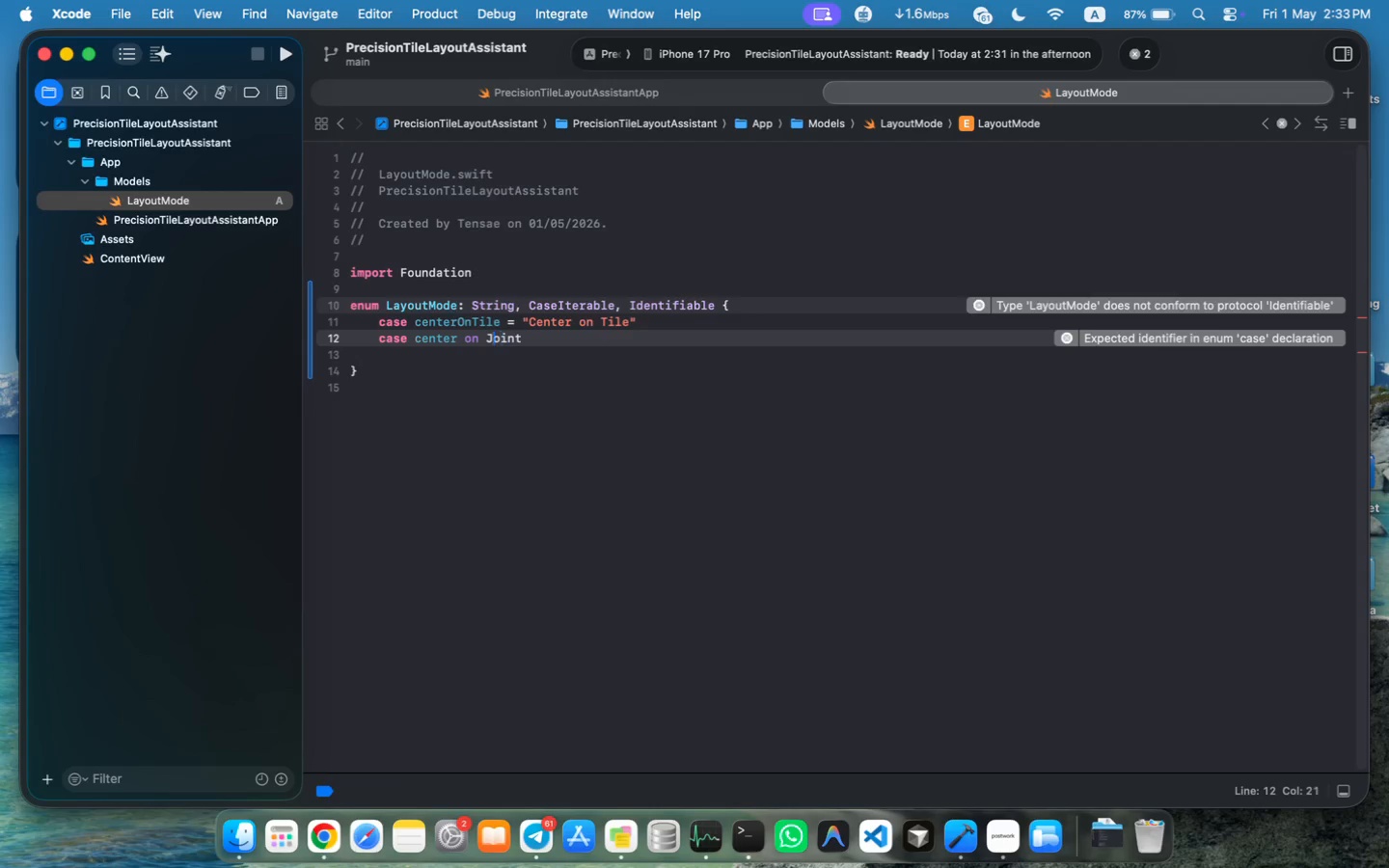 
key(ArrowLeft)
 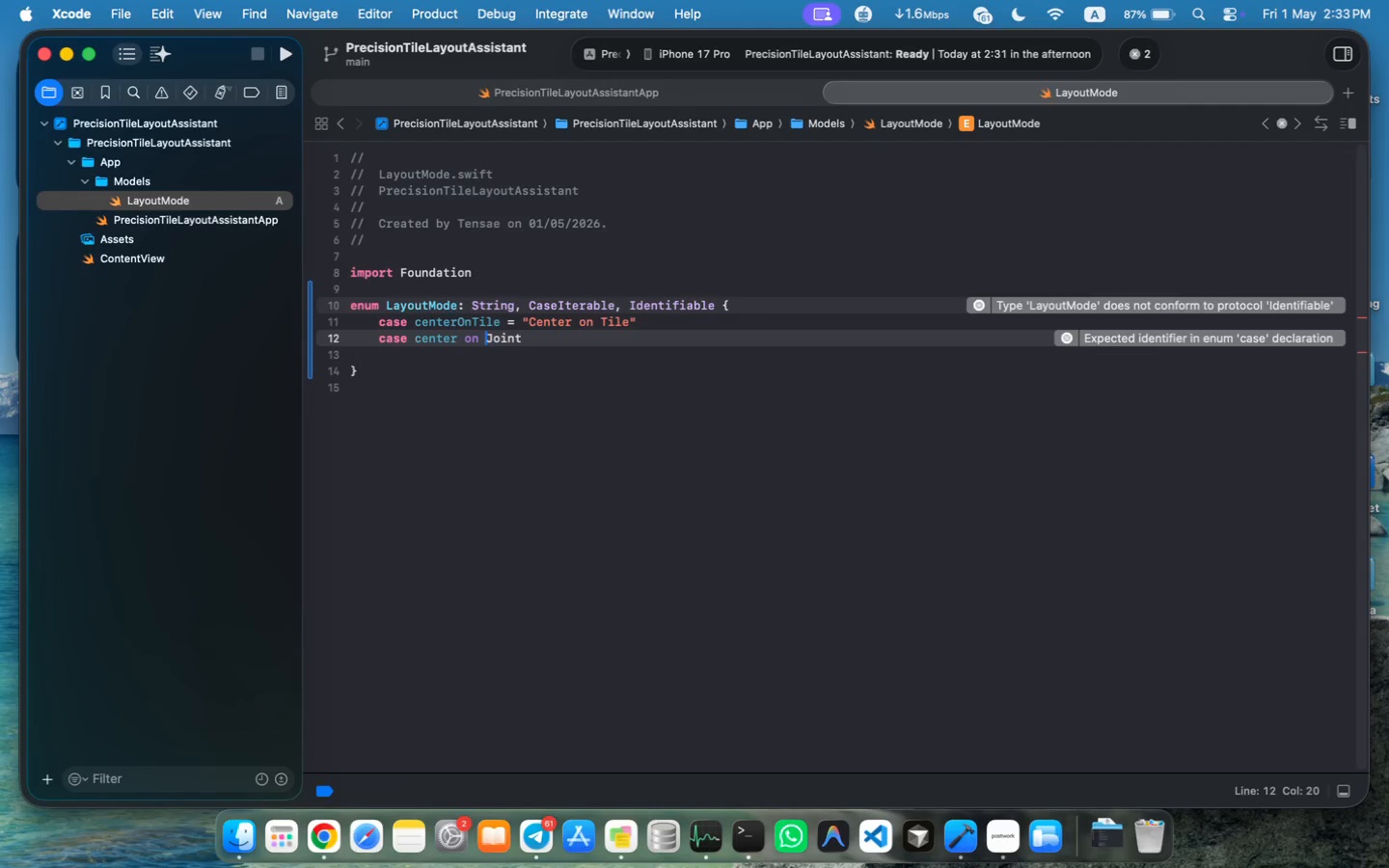 
key(ArrowLeft)
 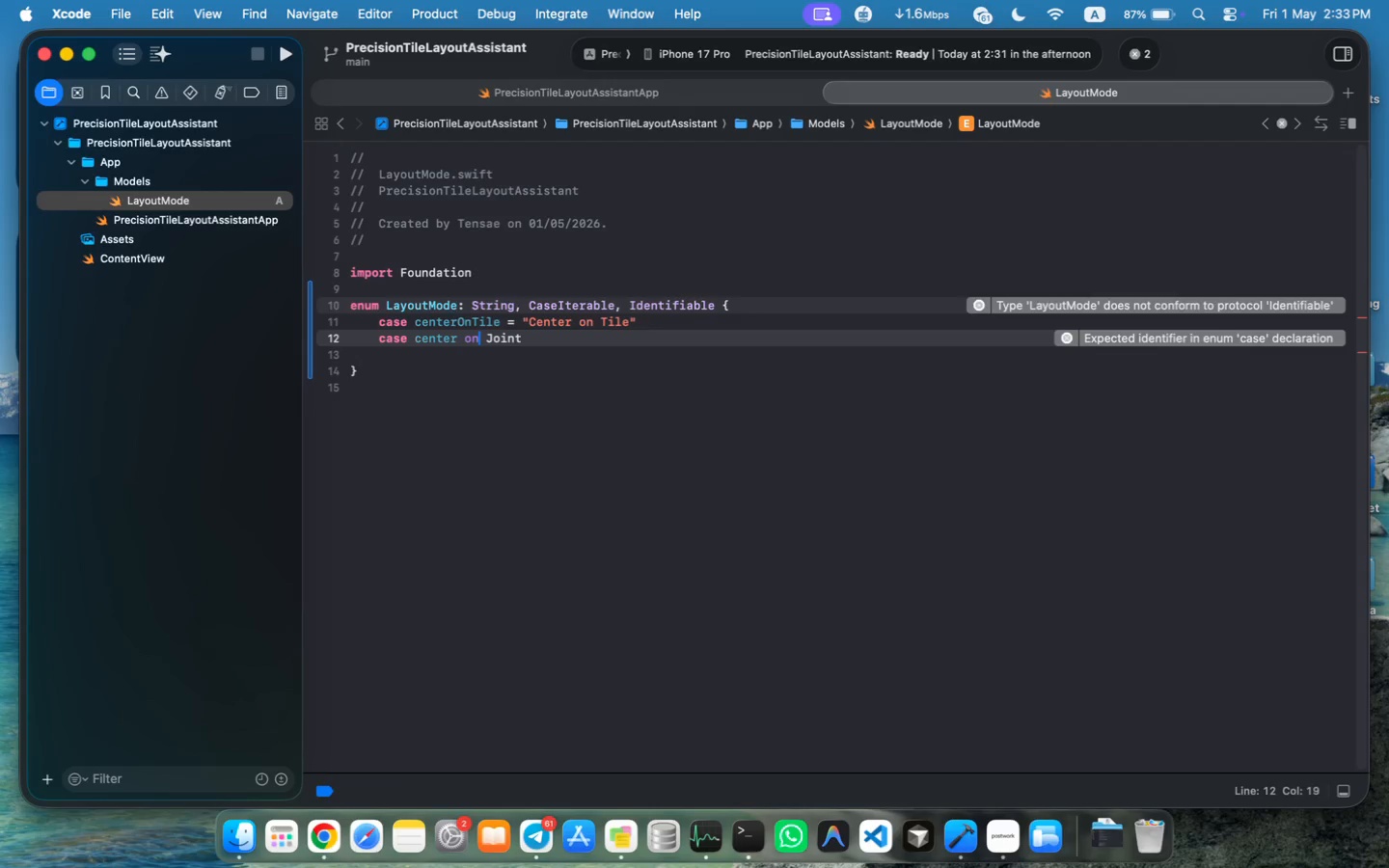 
key(ArrowLeft)
 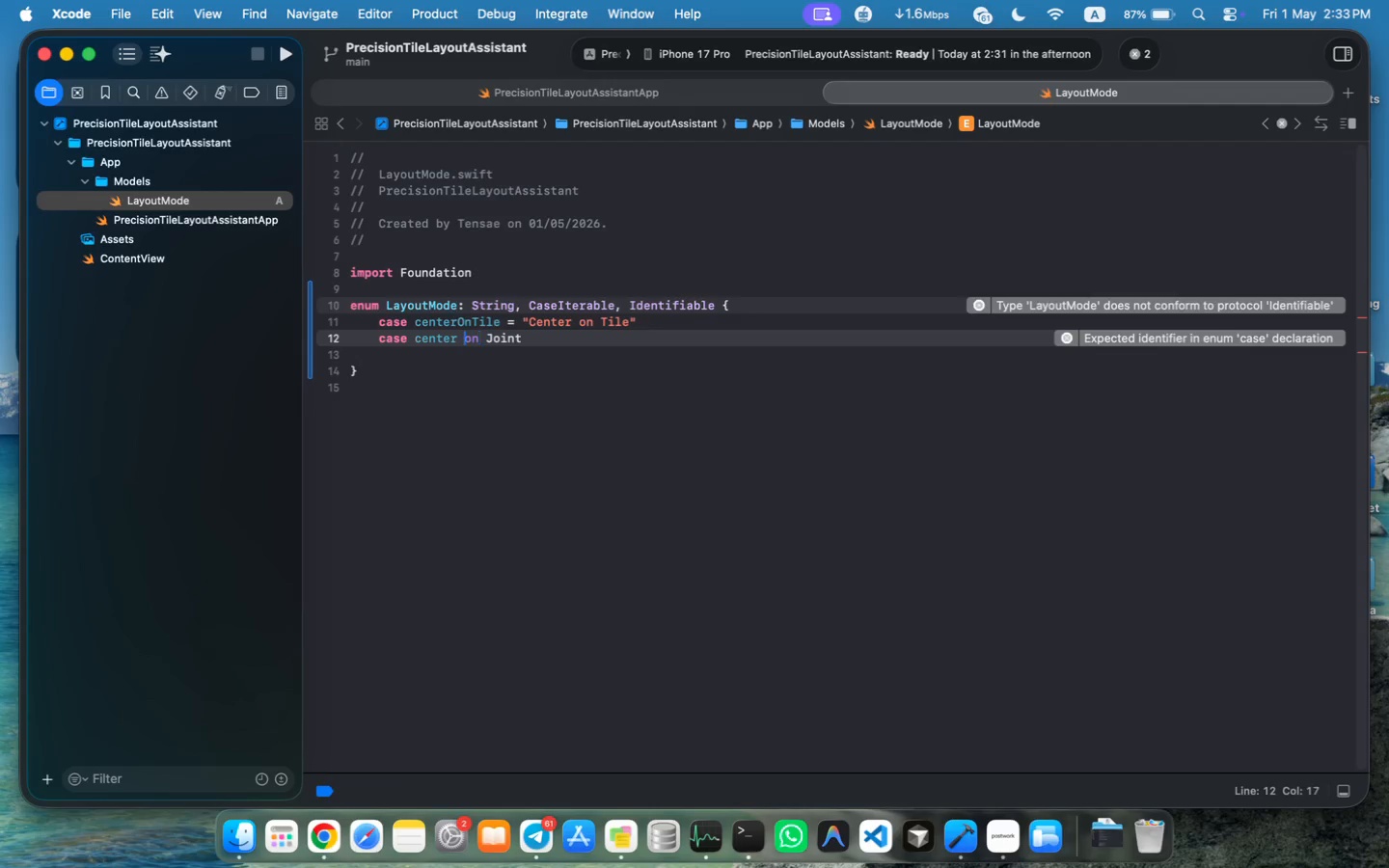 
key(ArrowLeft)
 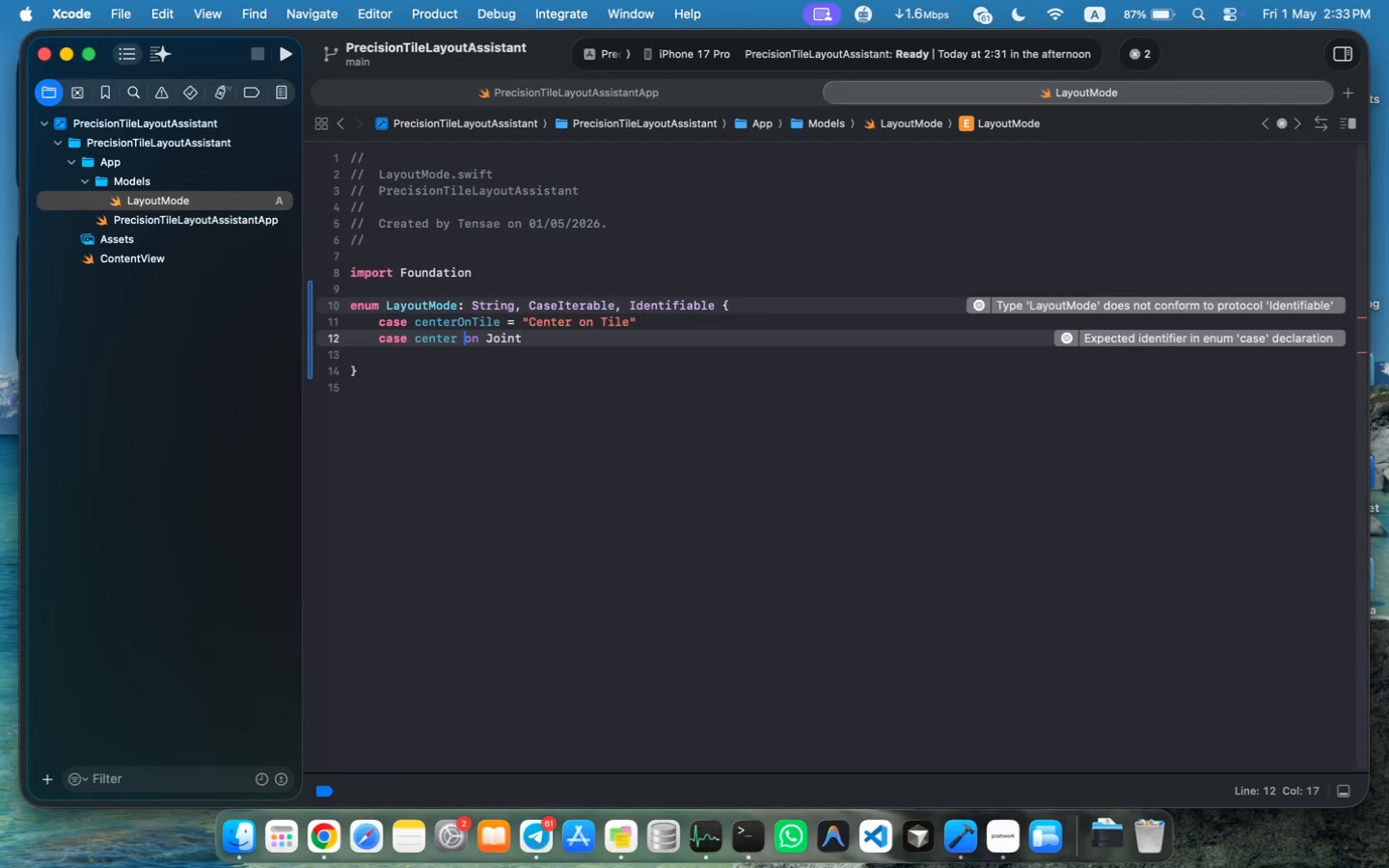 
key(ArrowLeft)
 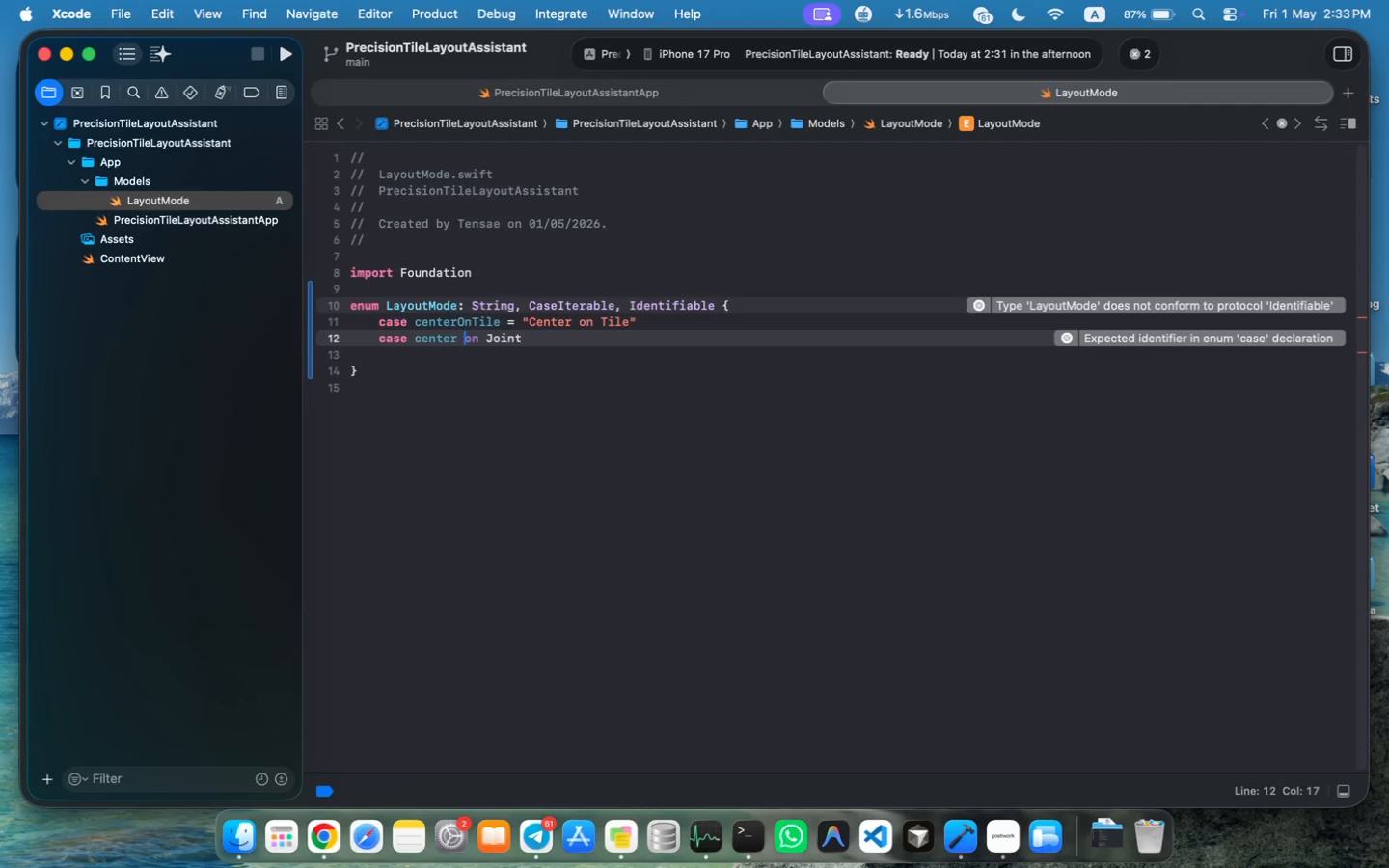 
key(Backspace)
 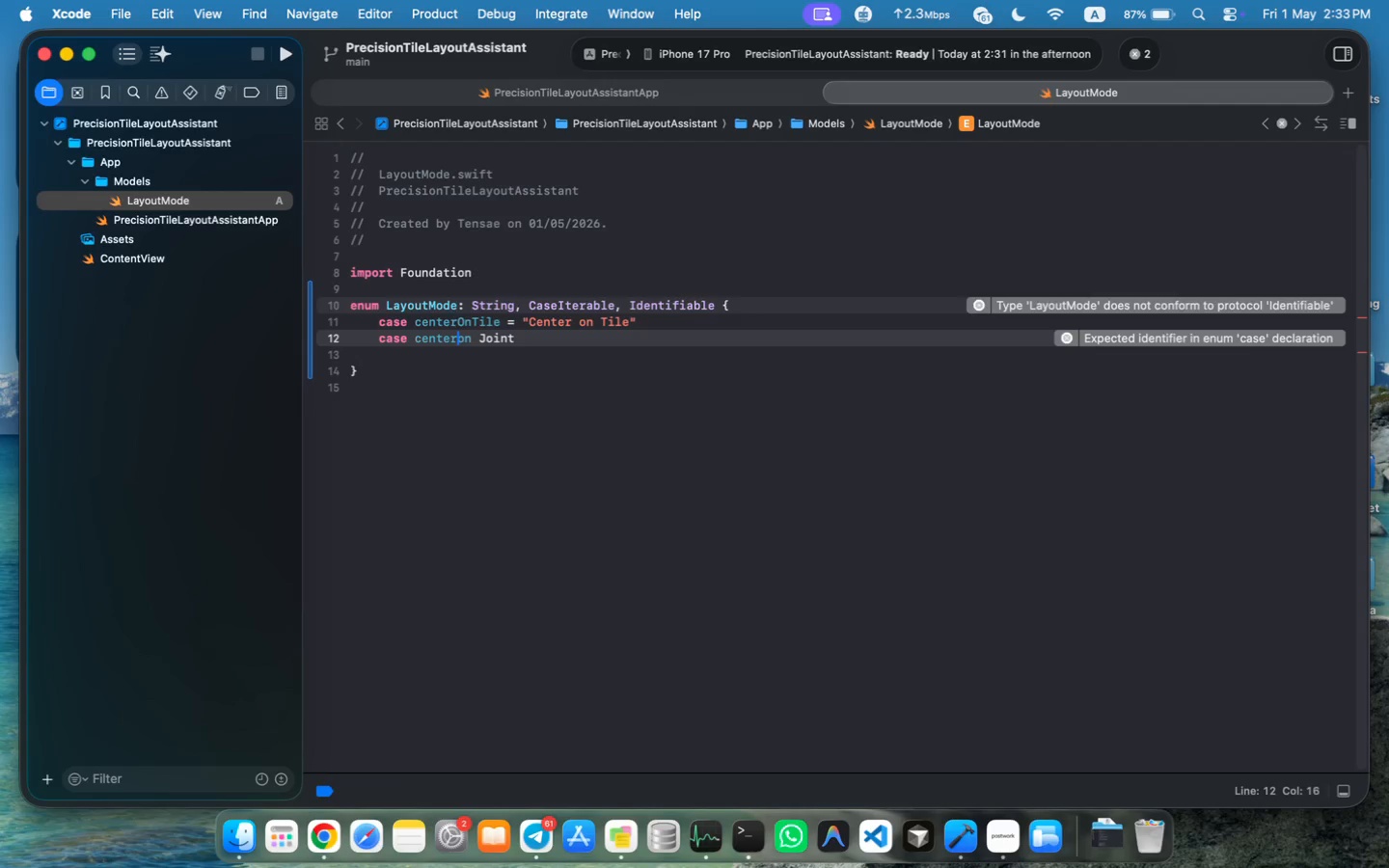 
key(ArrowRight)
 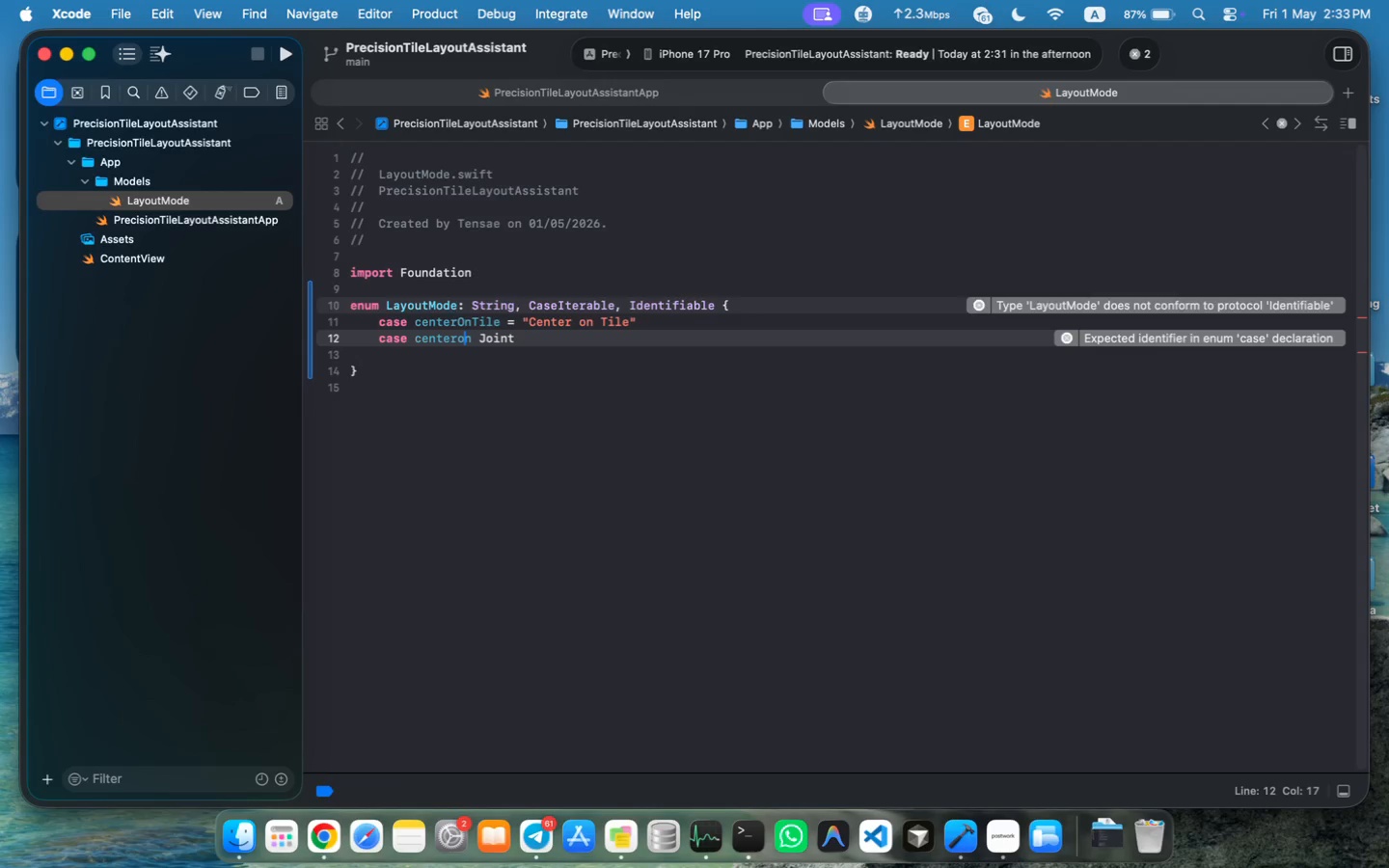 
key(Backspace)
 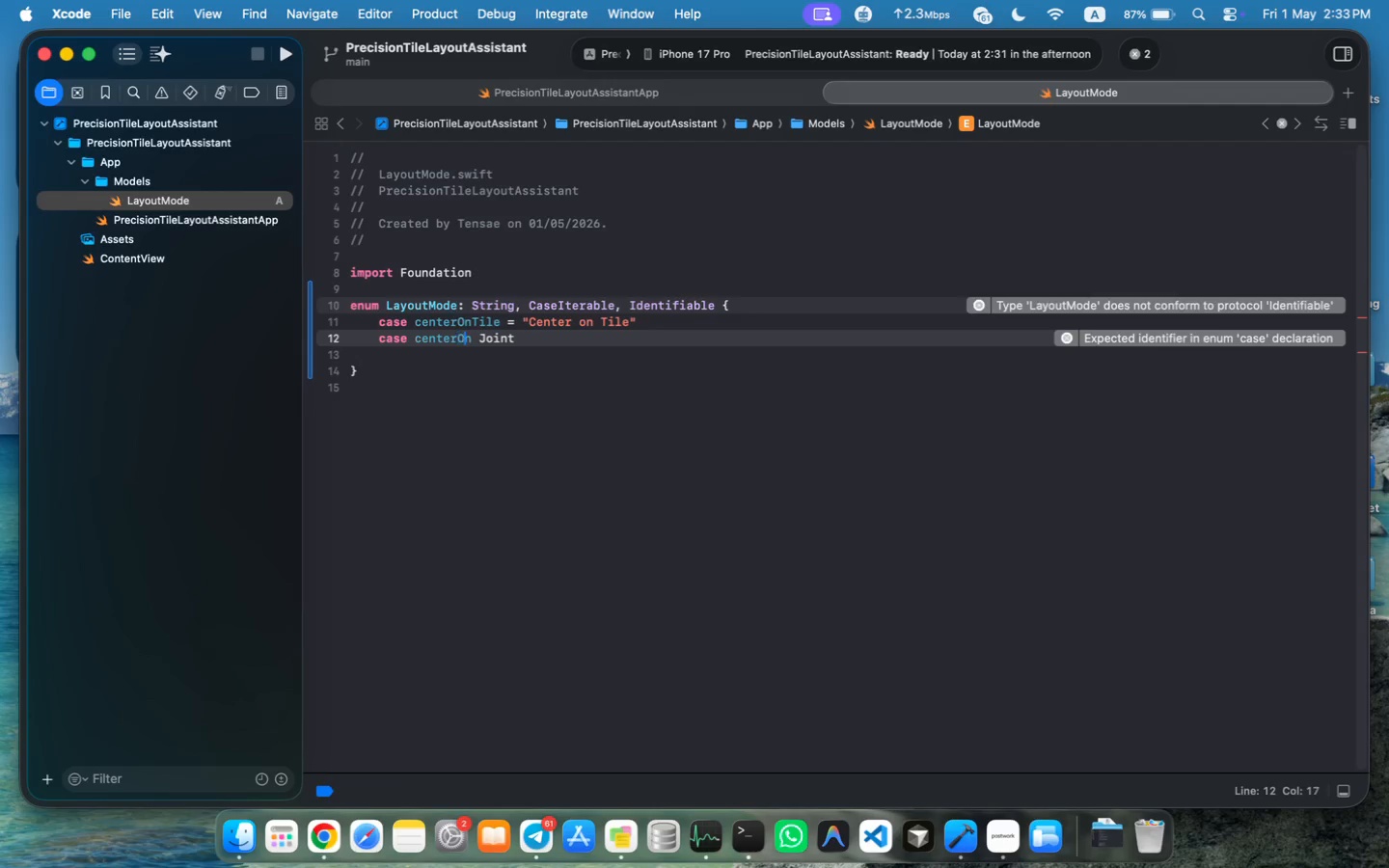 
key(Shift+O)
 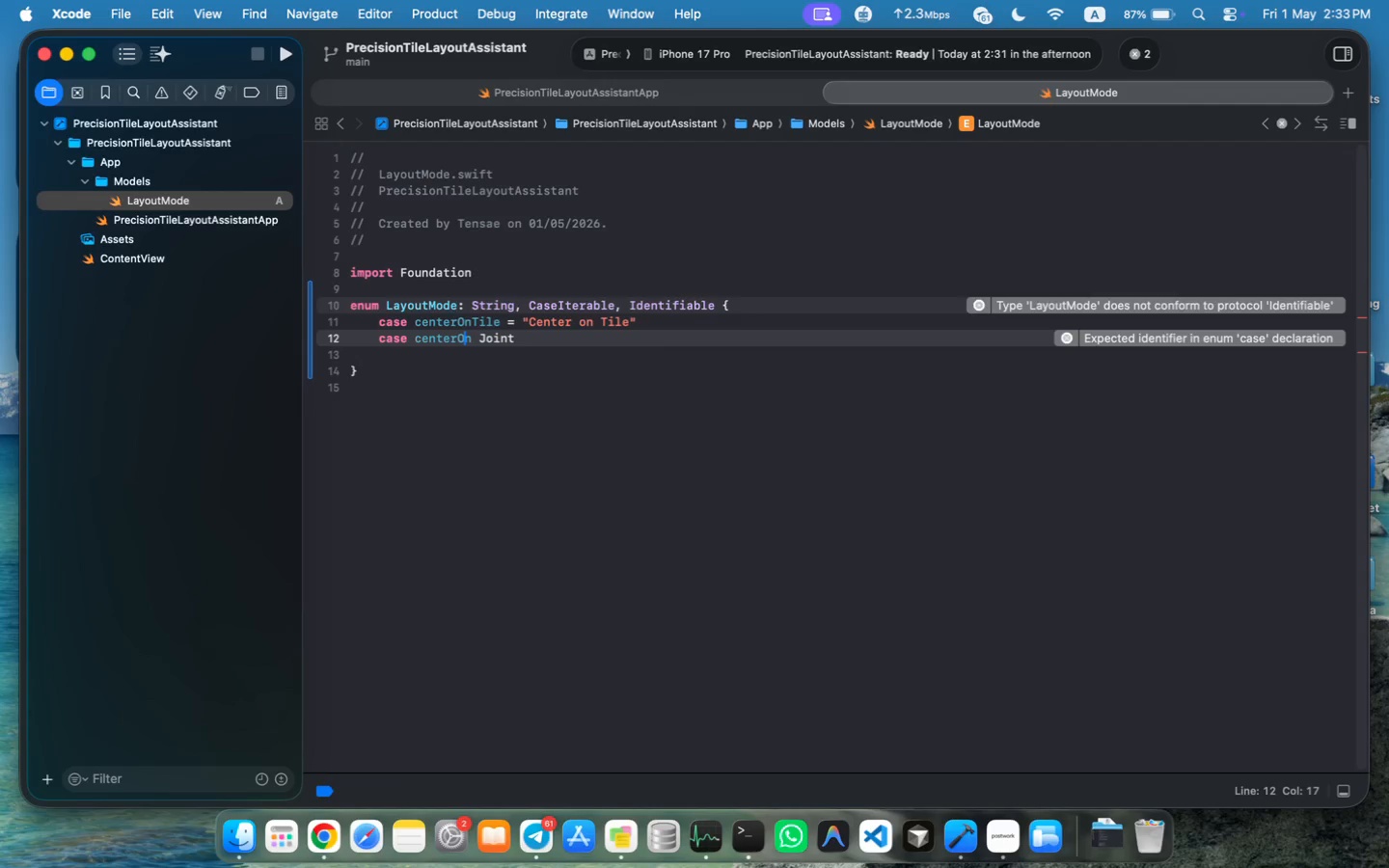 
key(ArrowRight)
 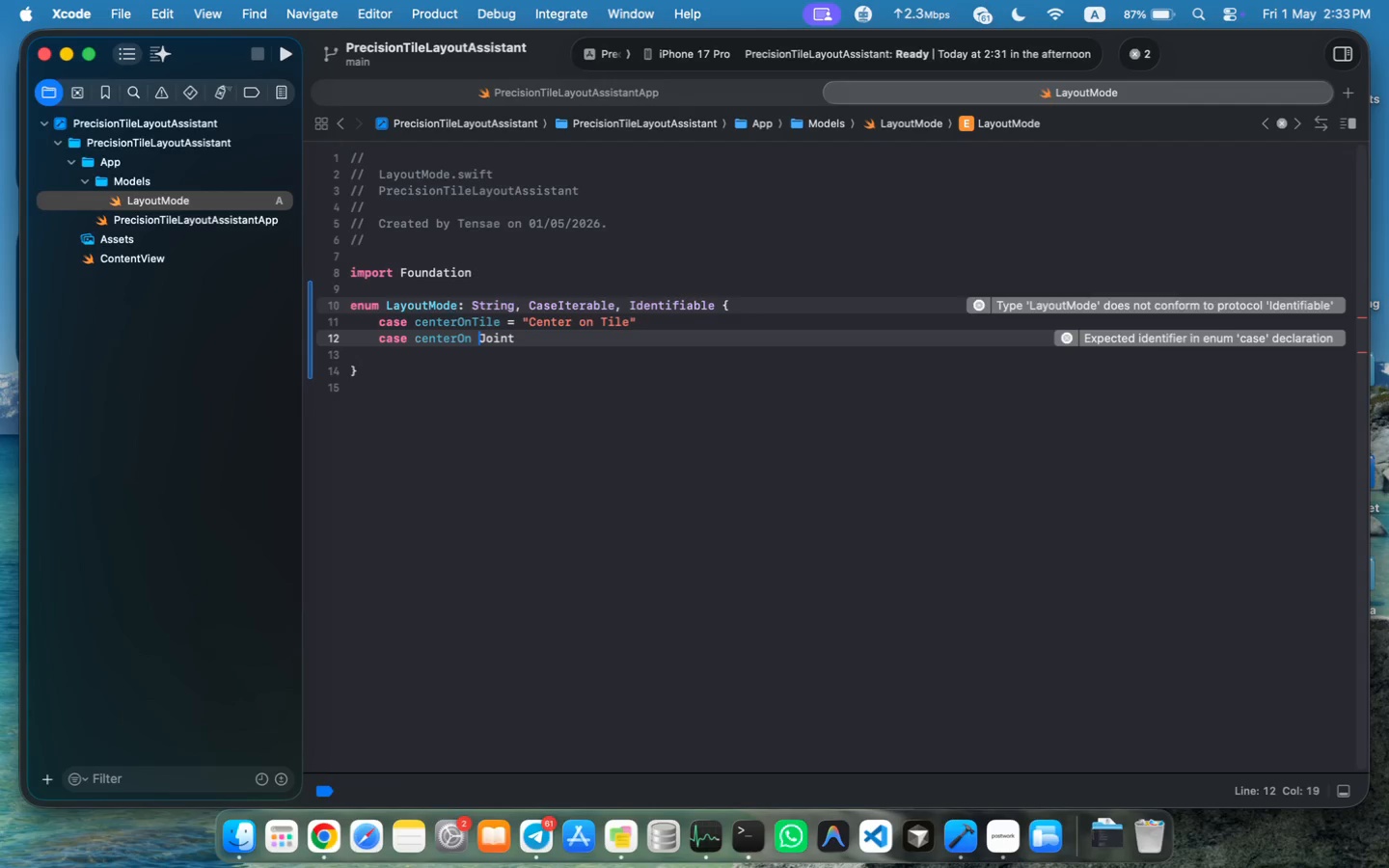 
key(ArrowRight)
 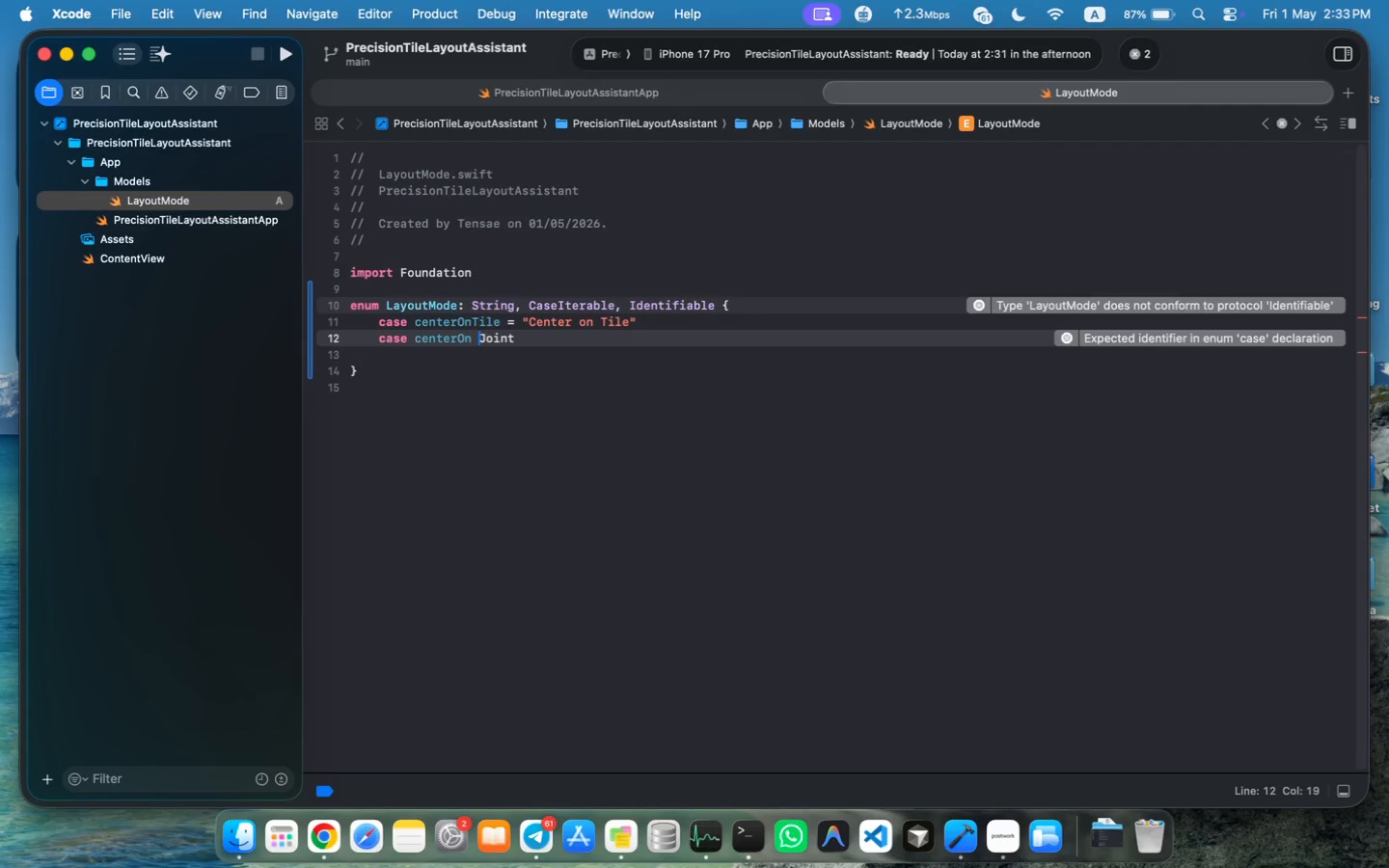 
key(ArrowRight)
 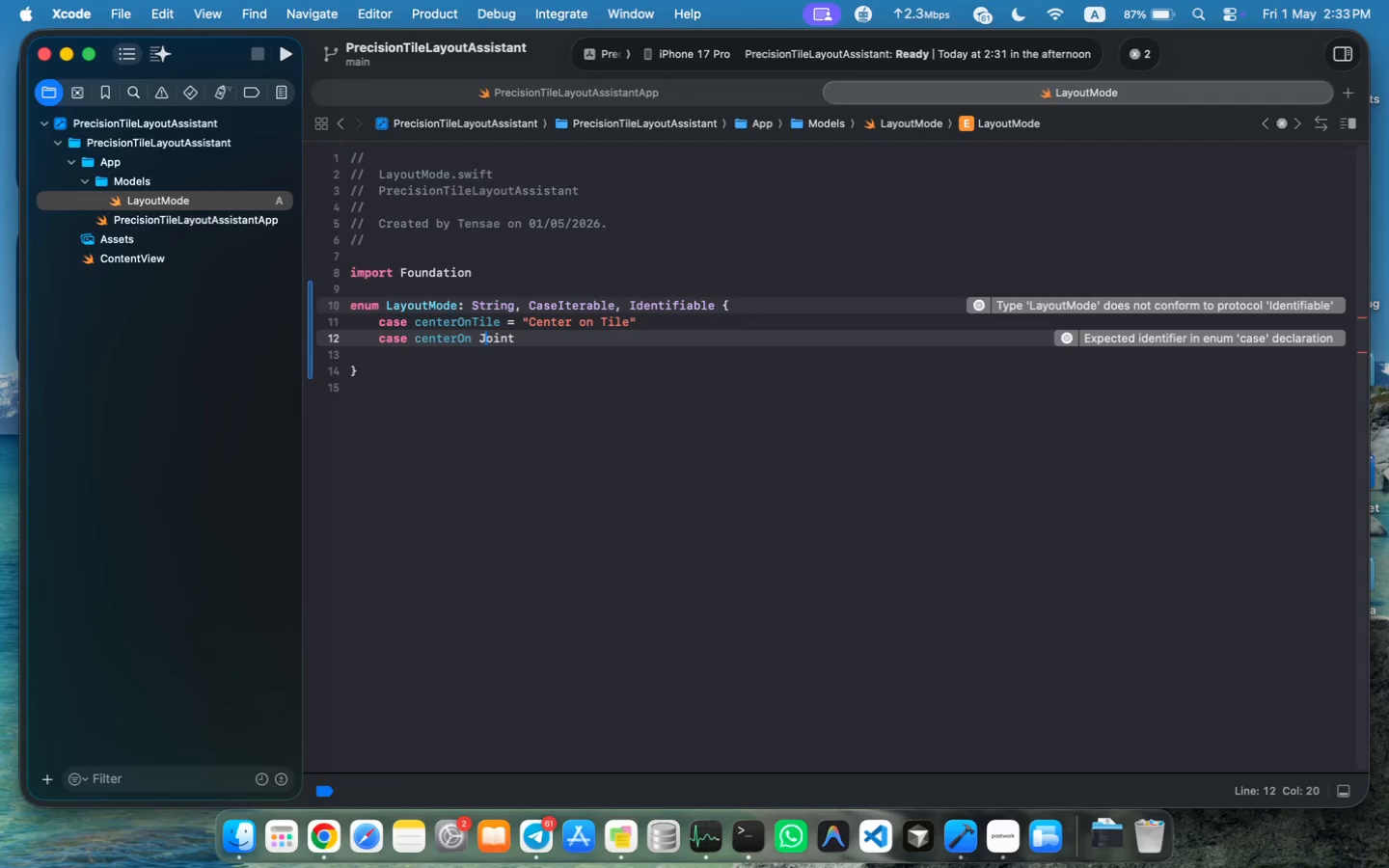 
key(ArrowLeft)
 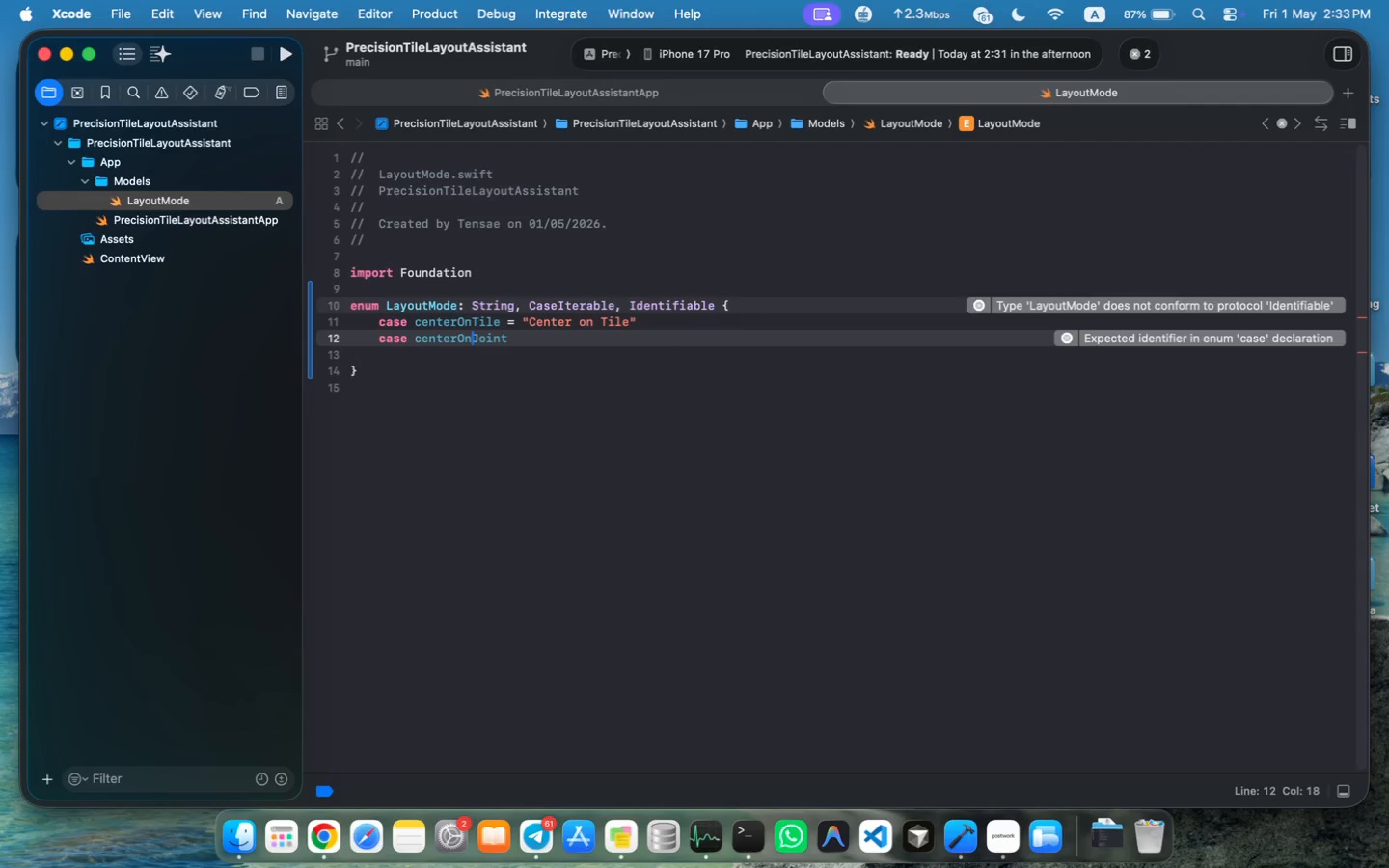 
key(Backspace)
 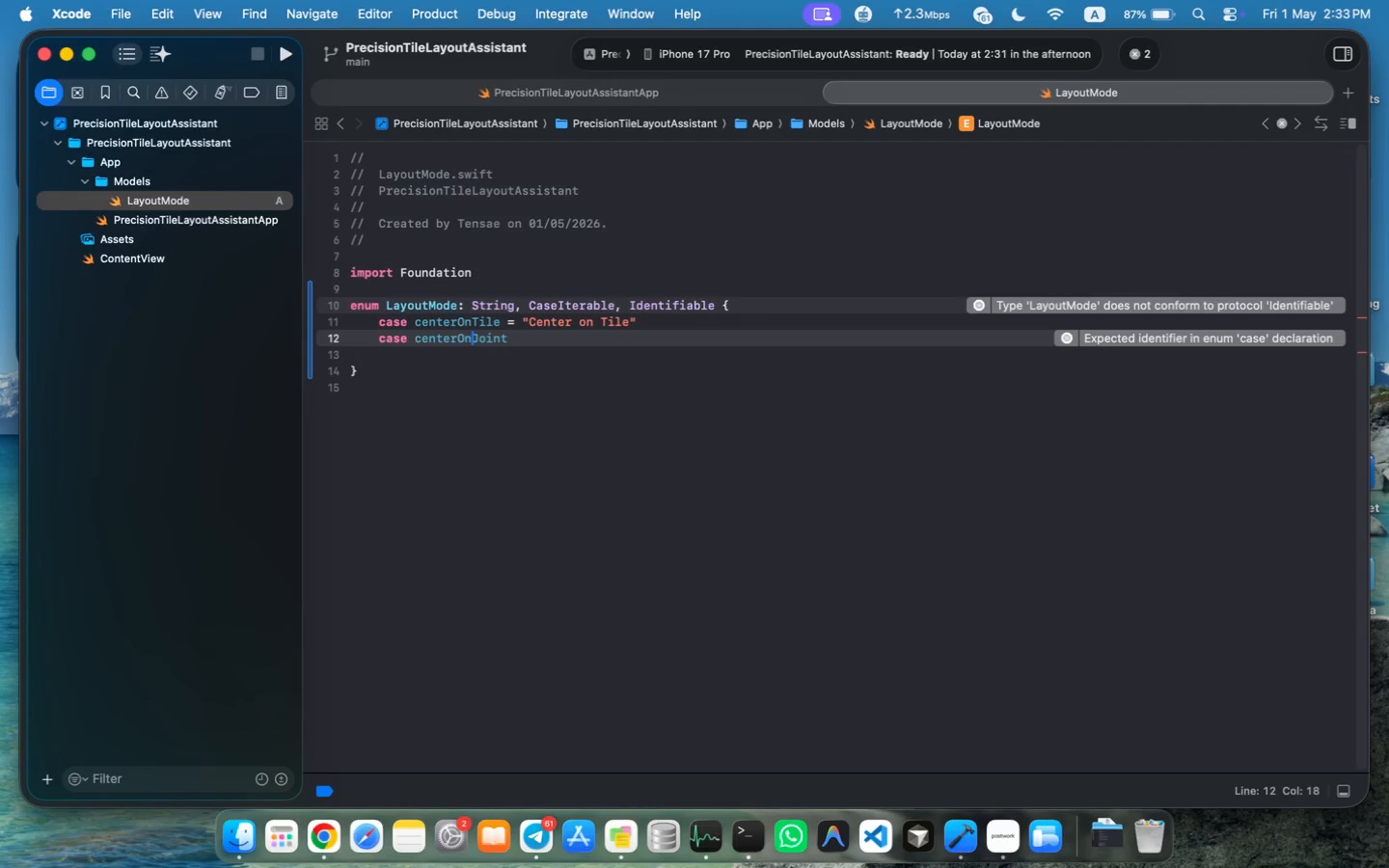 
key(Meta+MetaRight)
 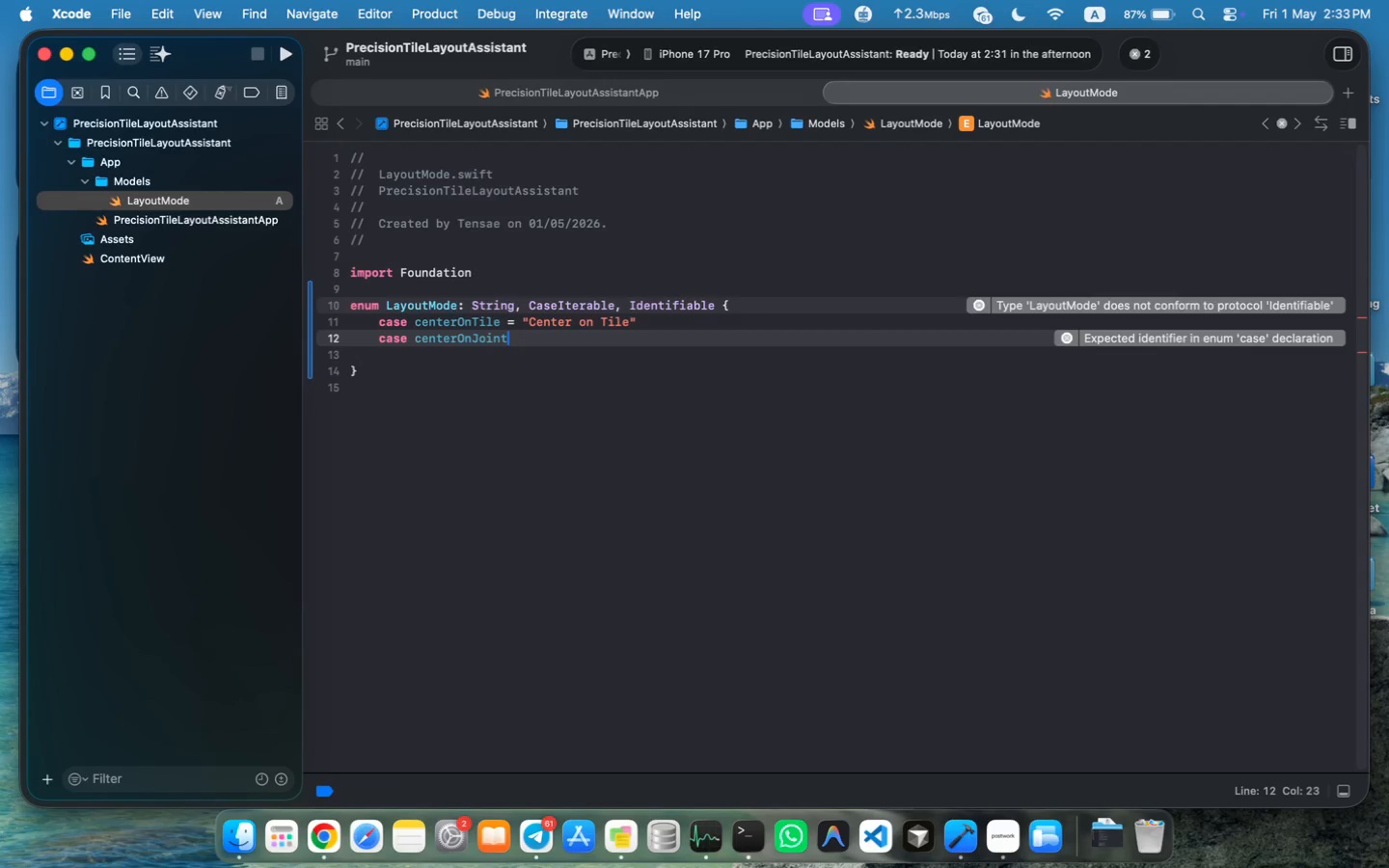 
key(Meta+ArrowRight)
 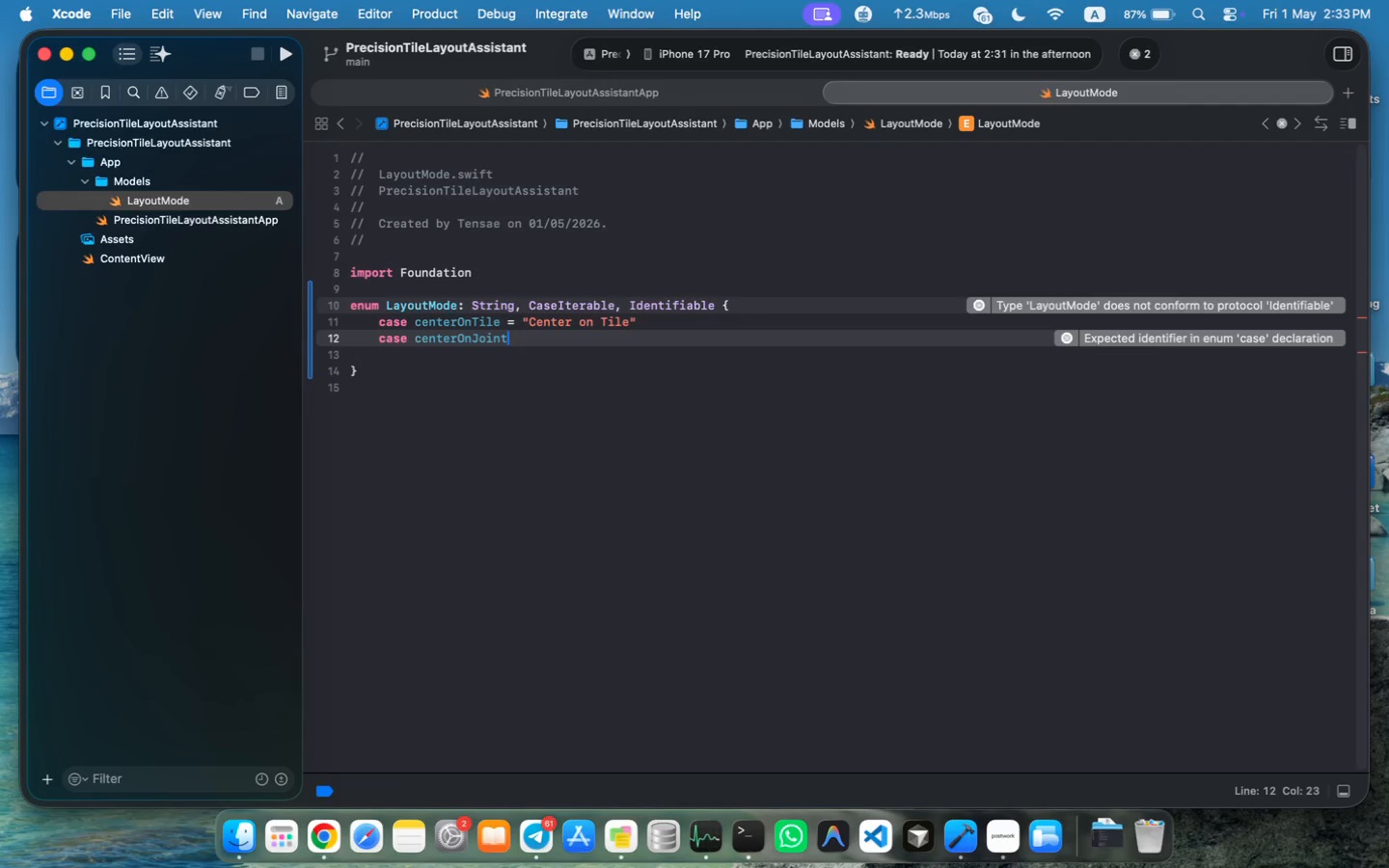 
key(Space)
 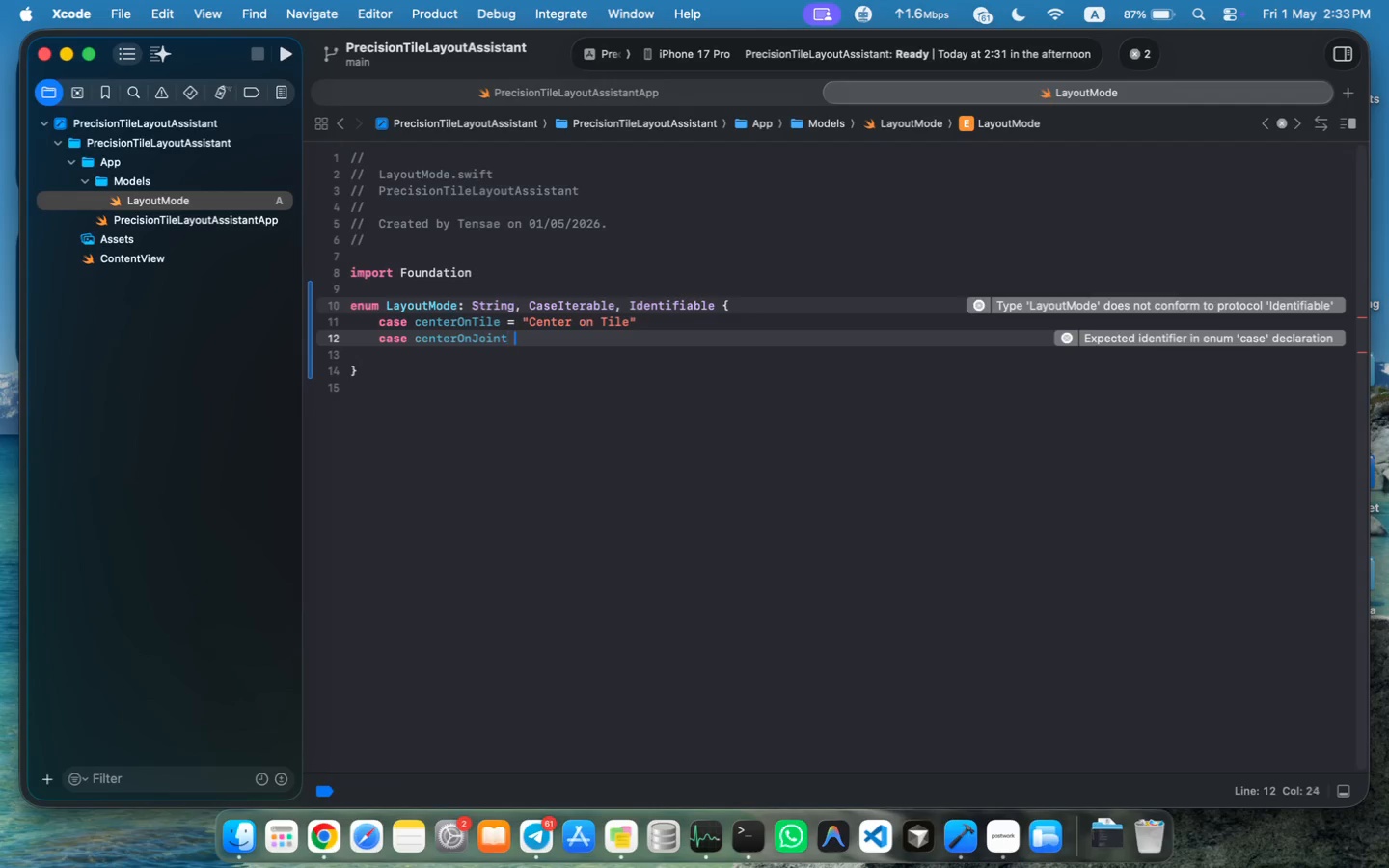 
key(Equal)
 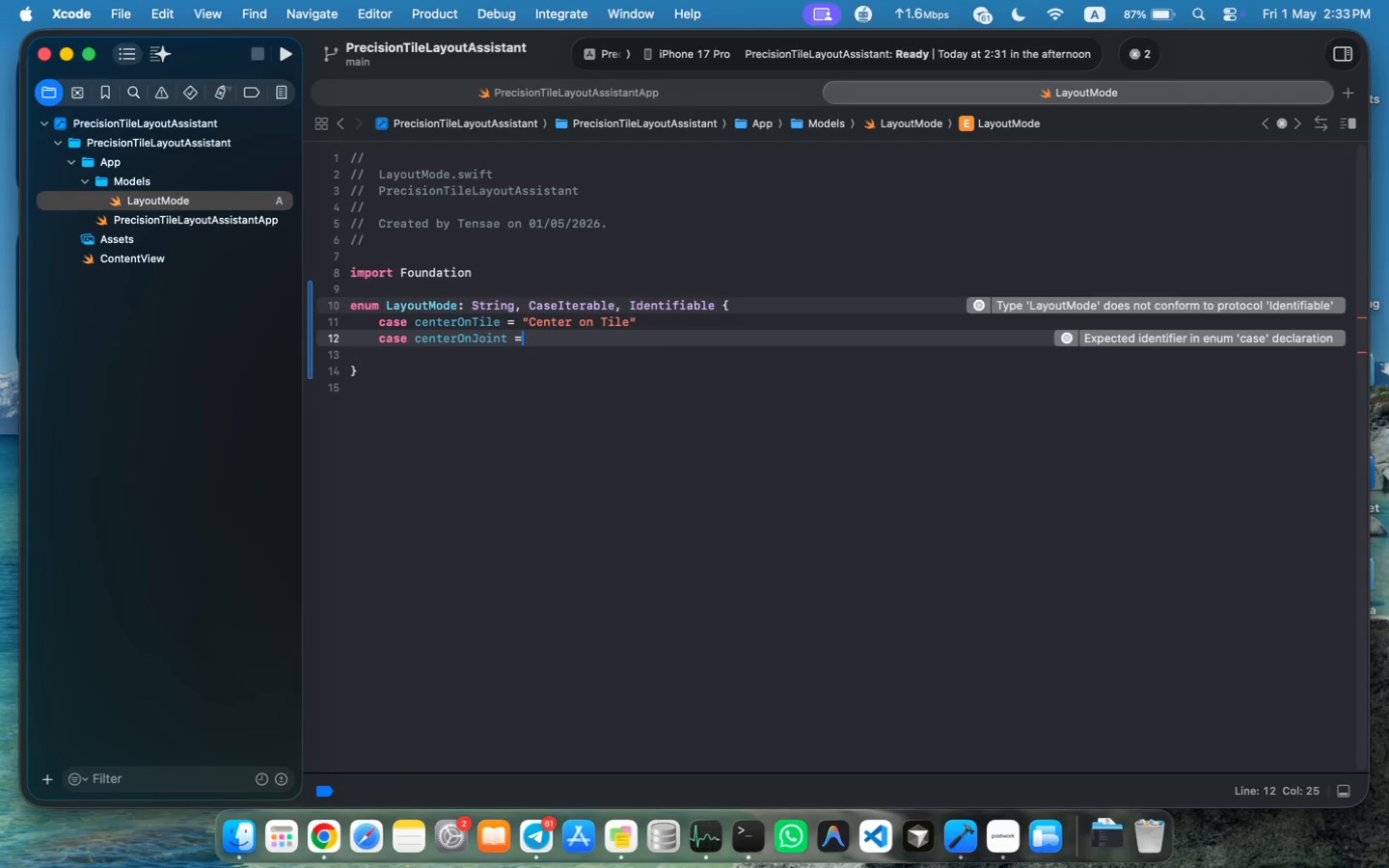 
key(Space)
 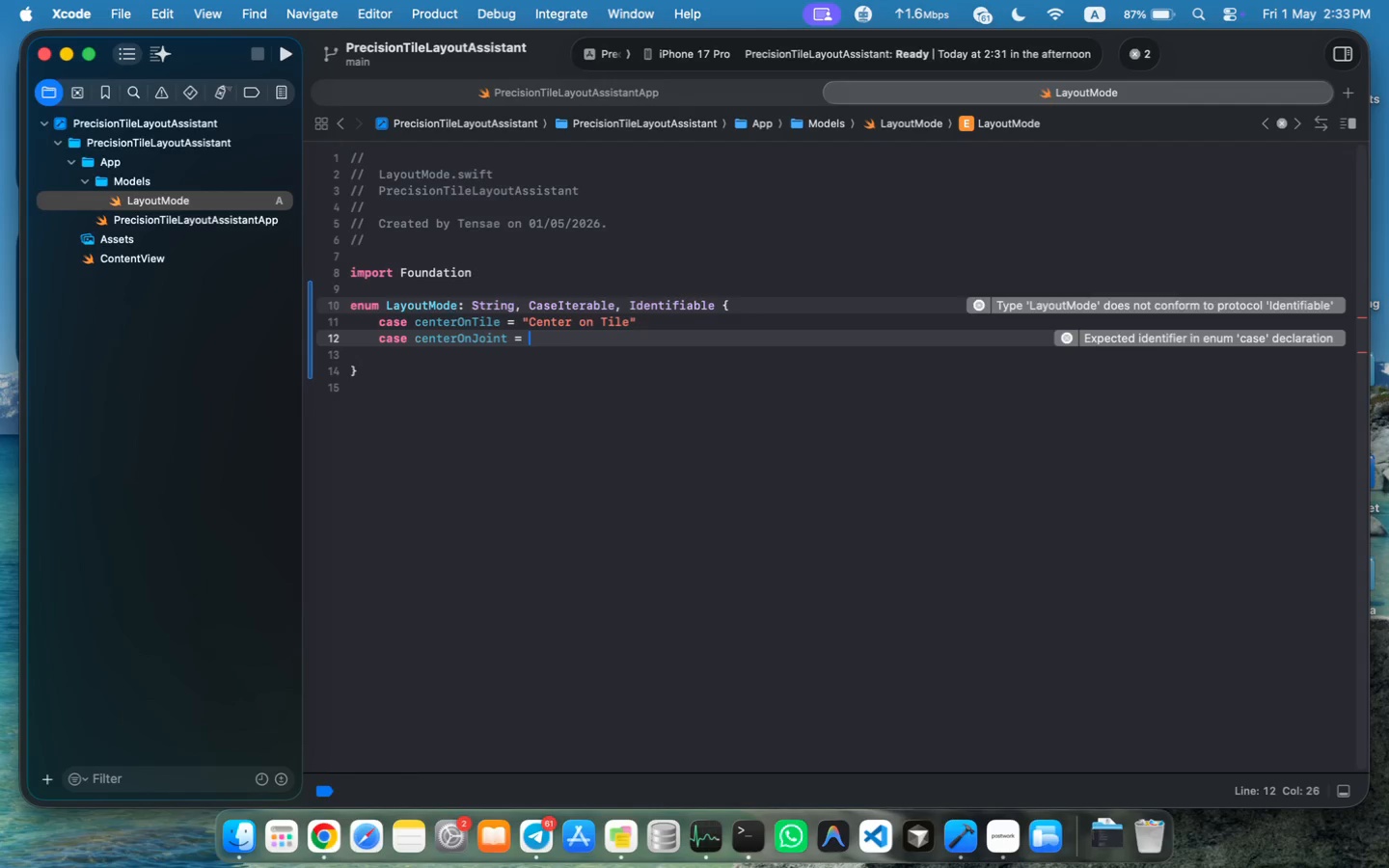 
key(Shift+Quote)
 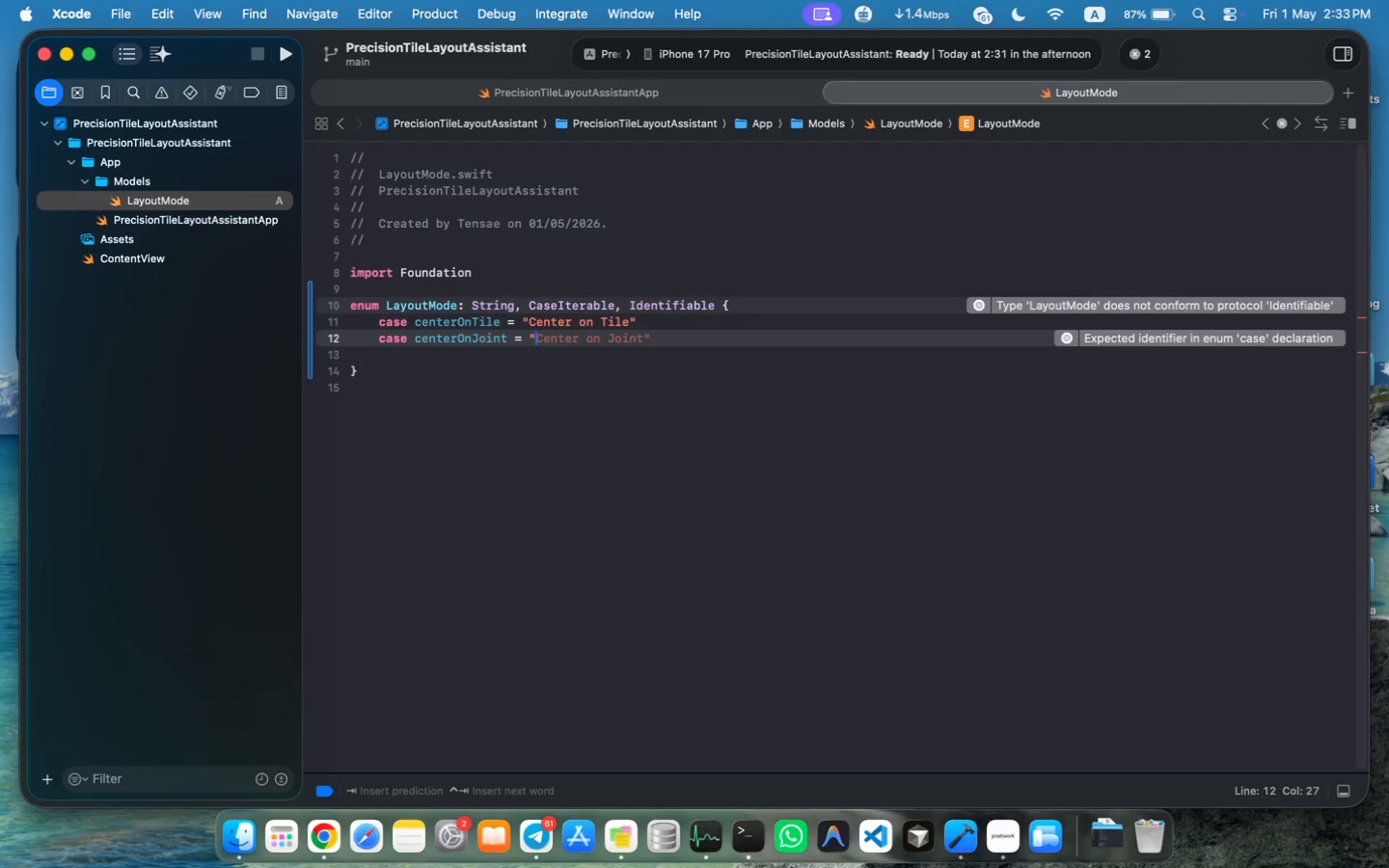 
key(Tab)
 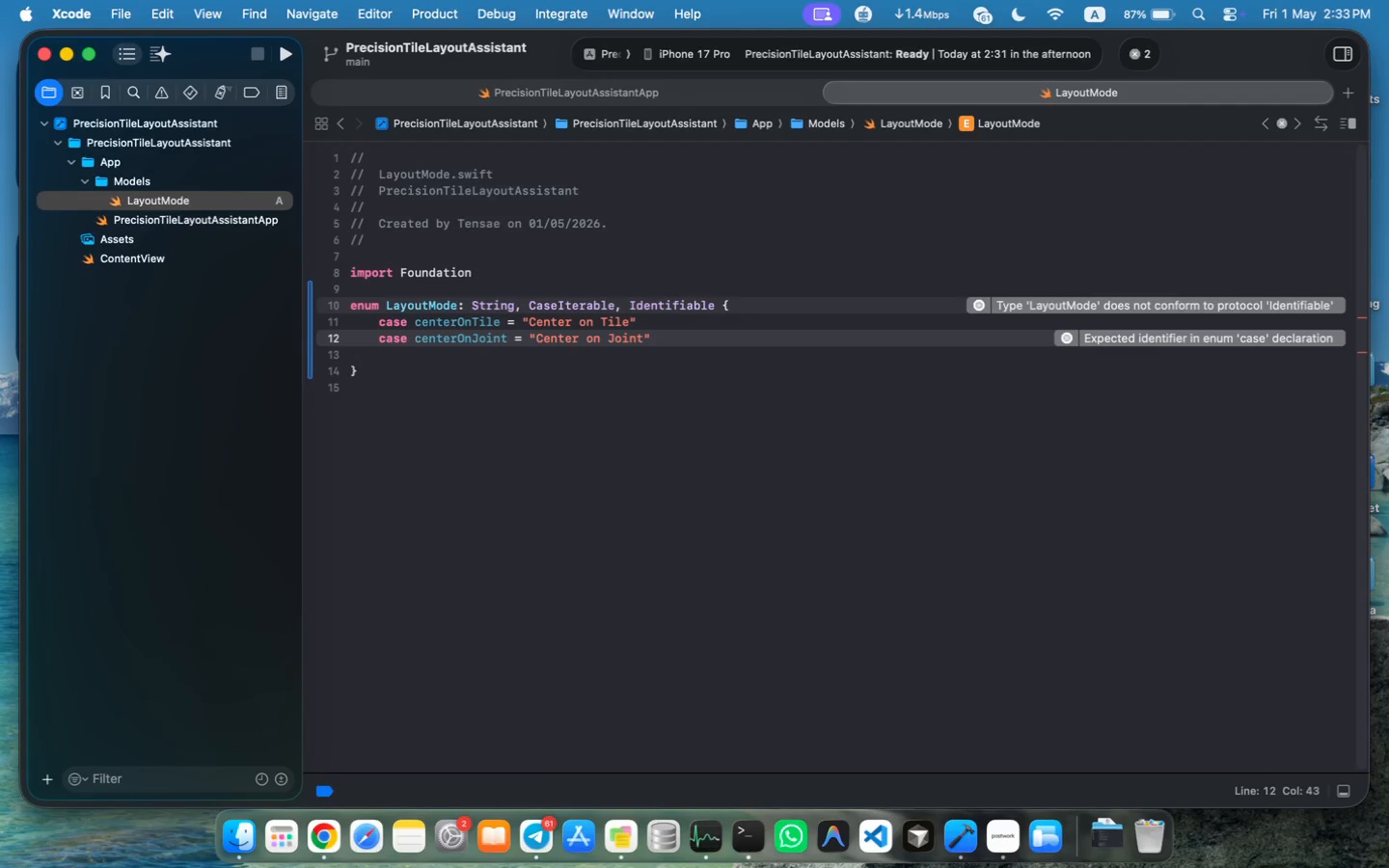 
key(Enter)
 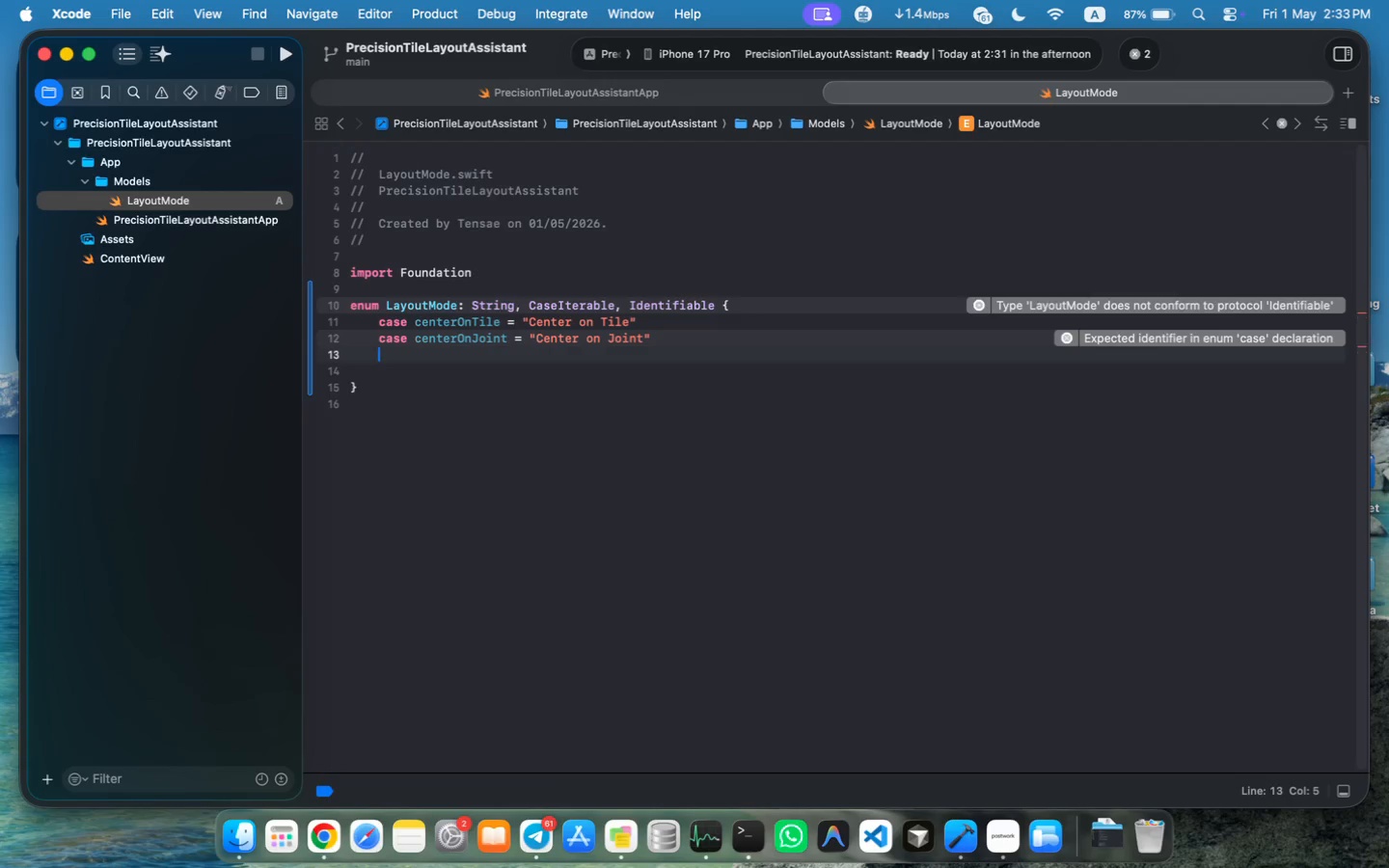 
key(Enter)
 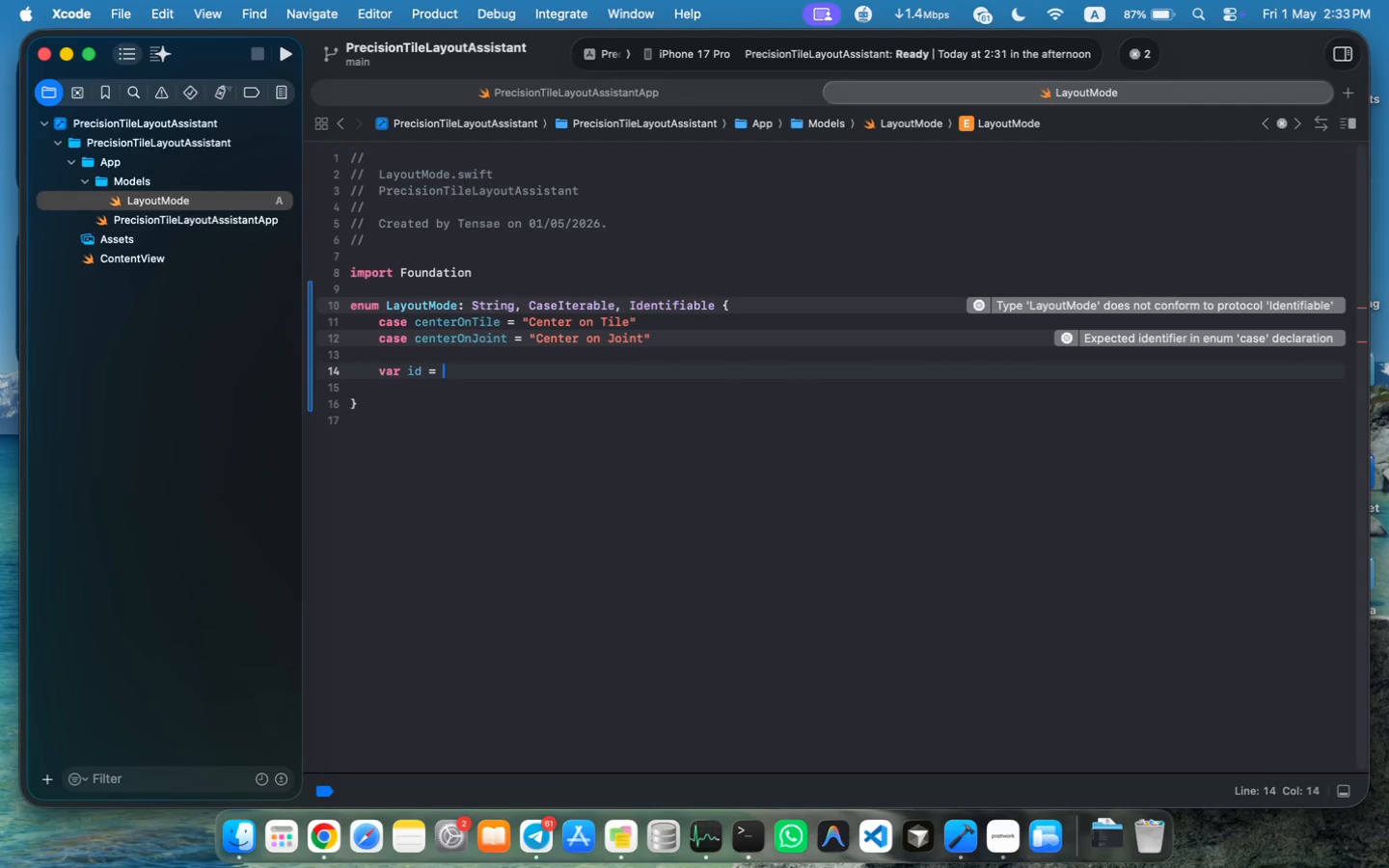 
type(var id = )
key(Backspace)
key(Backspace)
key(Backspace)
type(: s)
key(Backspace)
type(String {)
 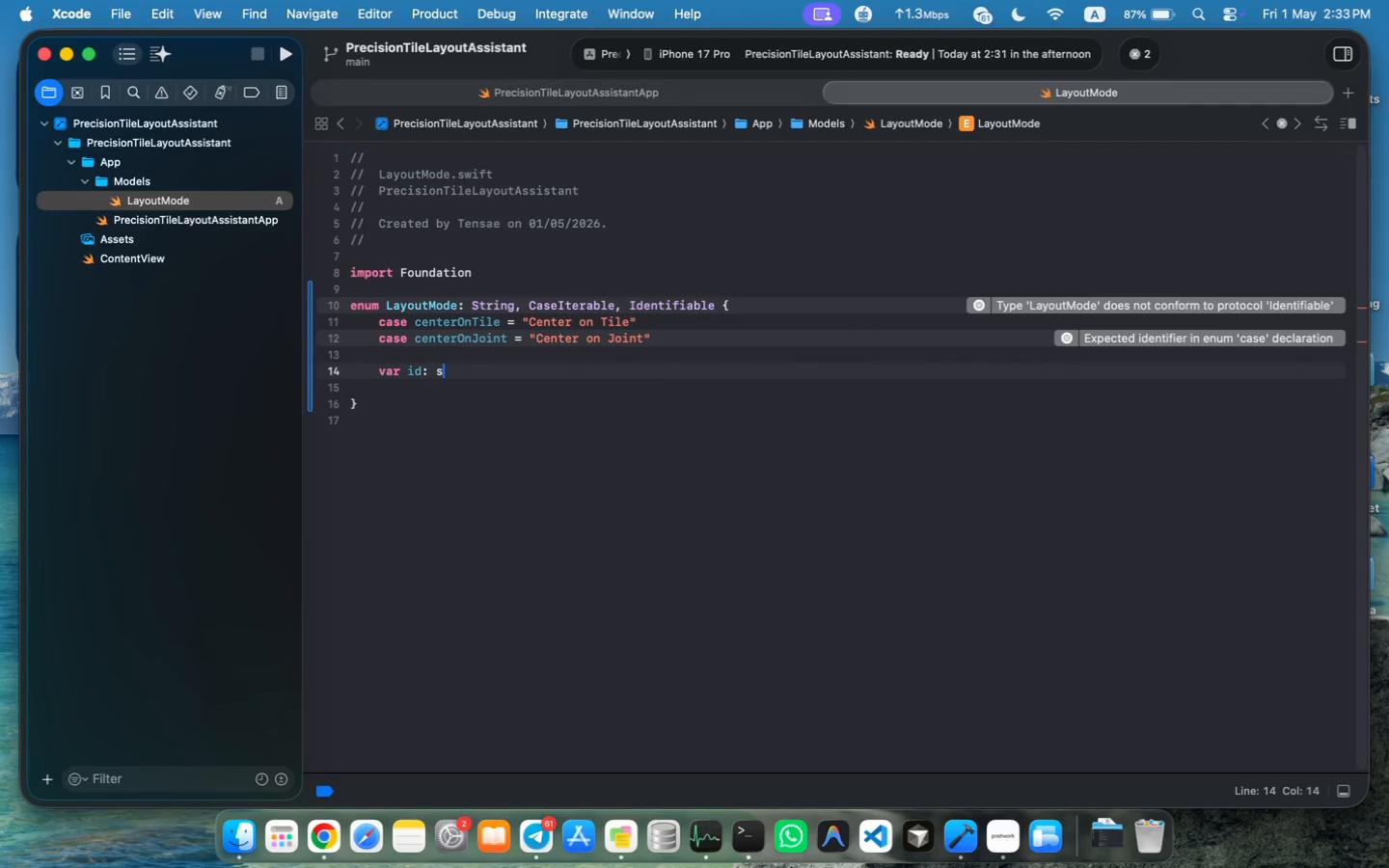 
type(raw)
key(Tab)
 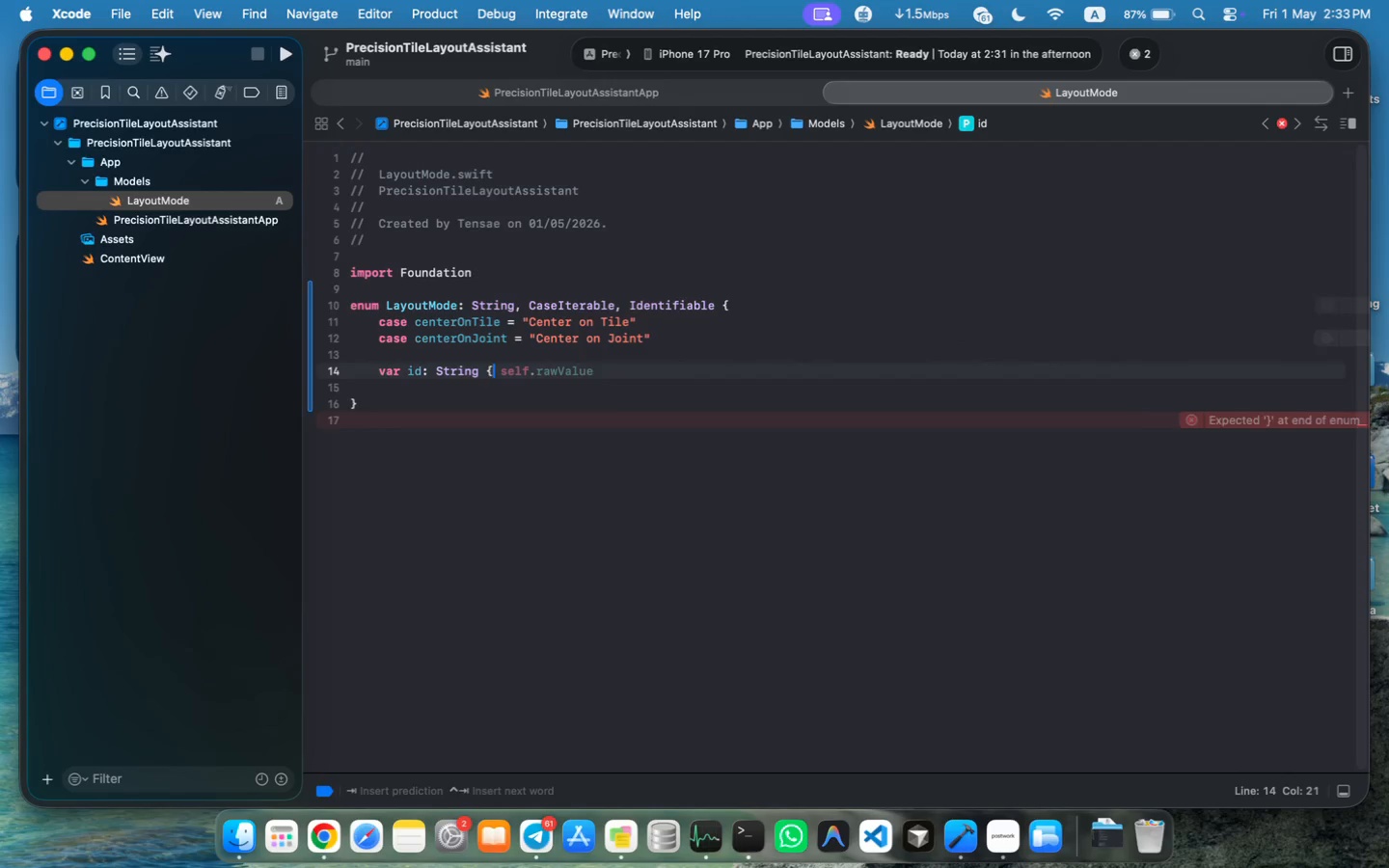 
key(Meta+S)
 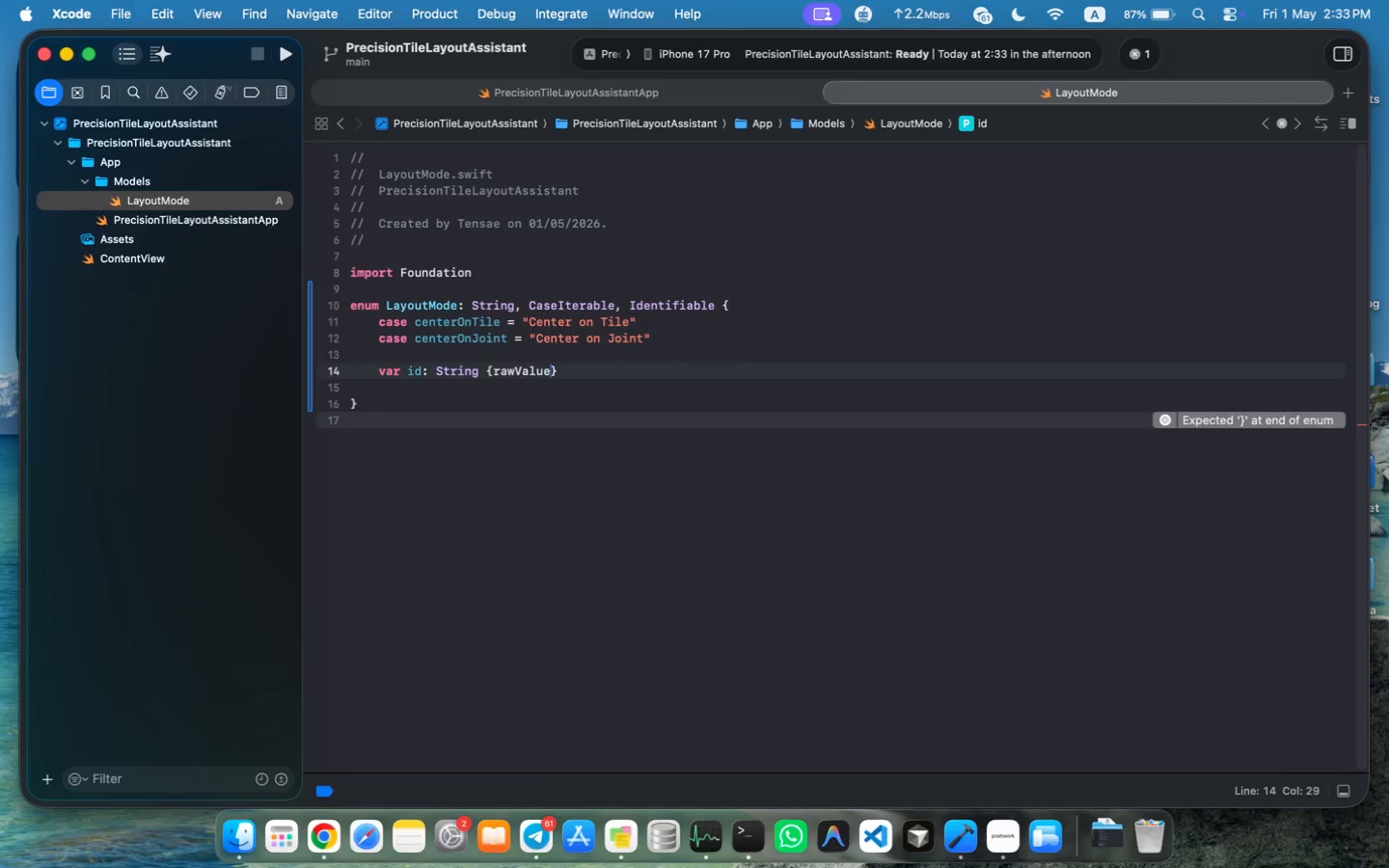 
key(Meta+S)
 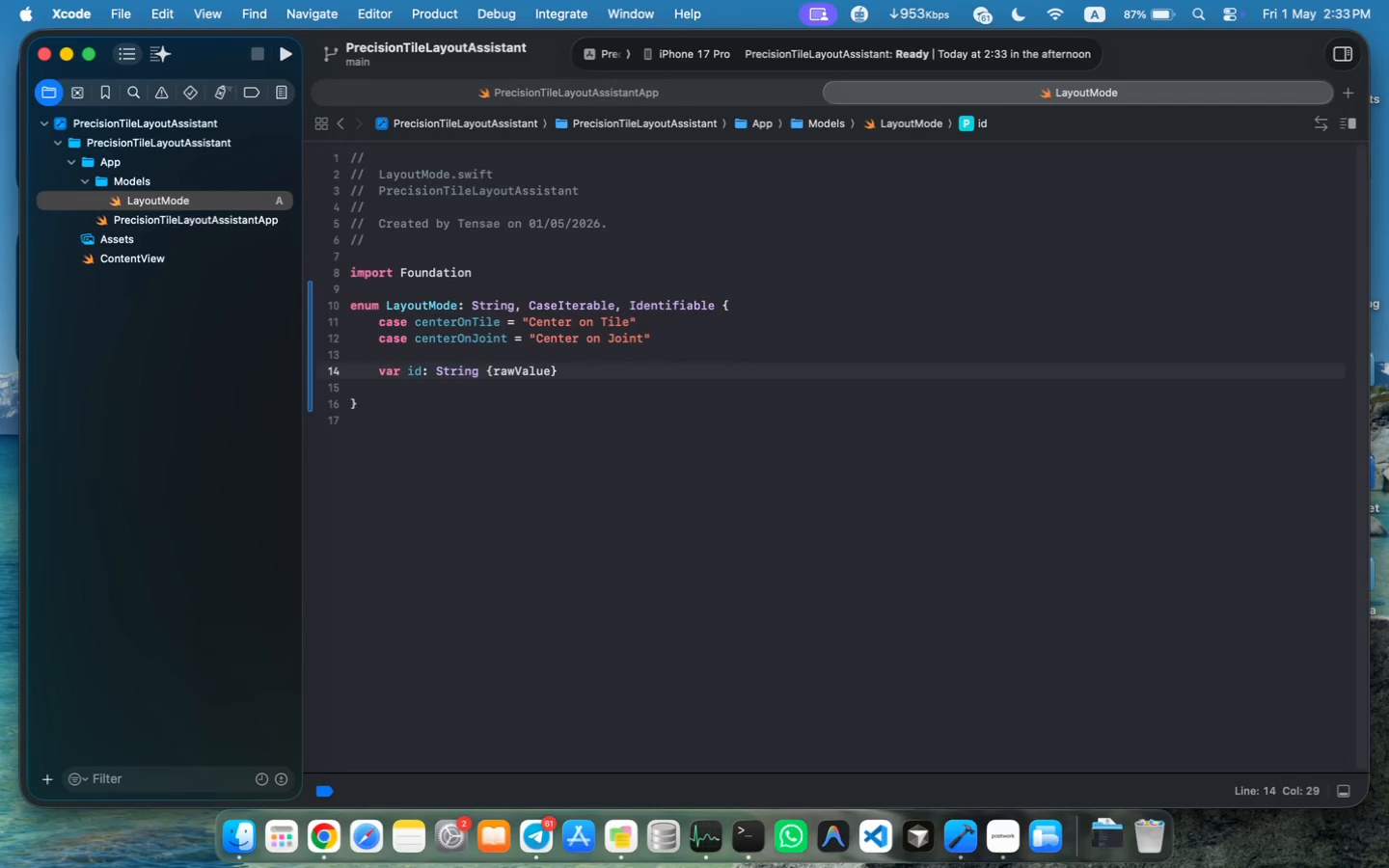 
wait(8.95)
 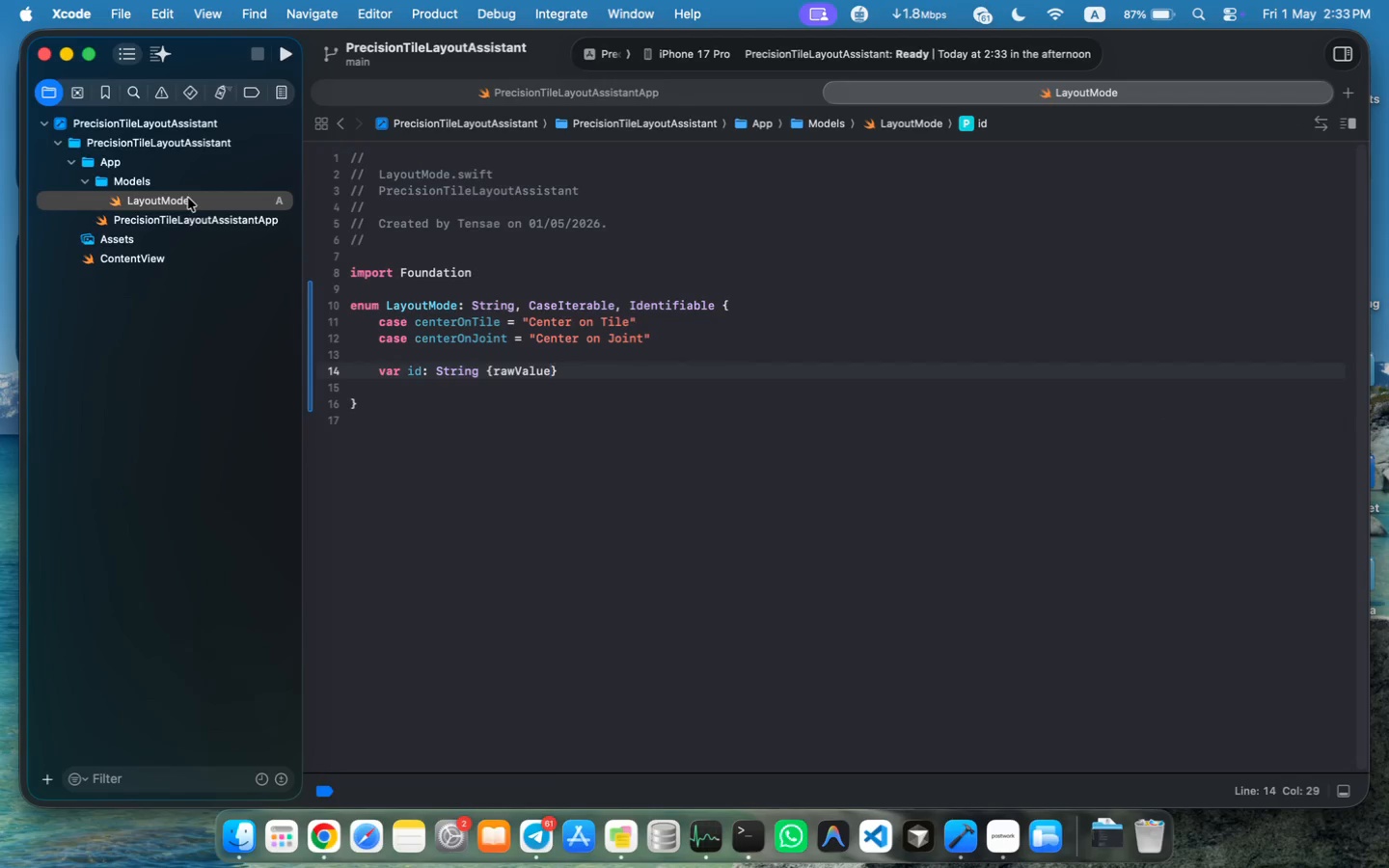 
key(Meta+N)
 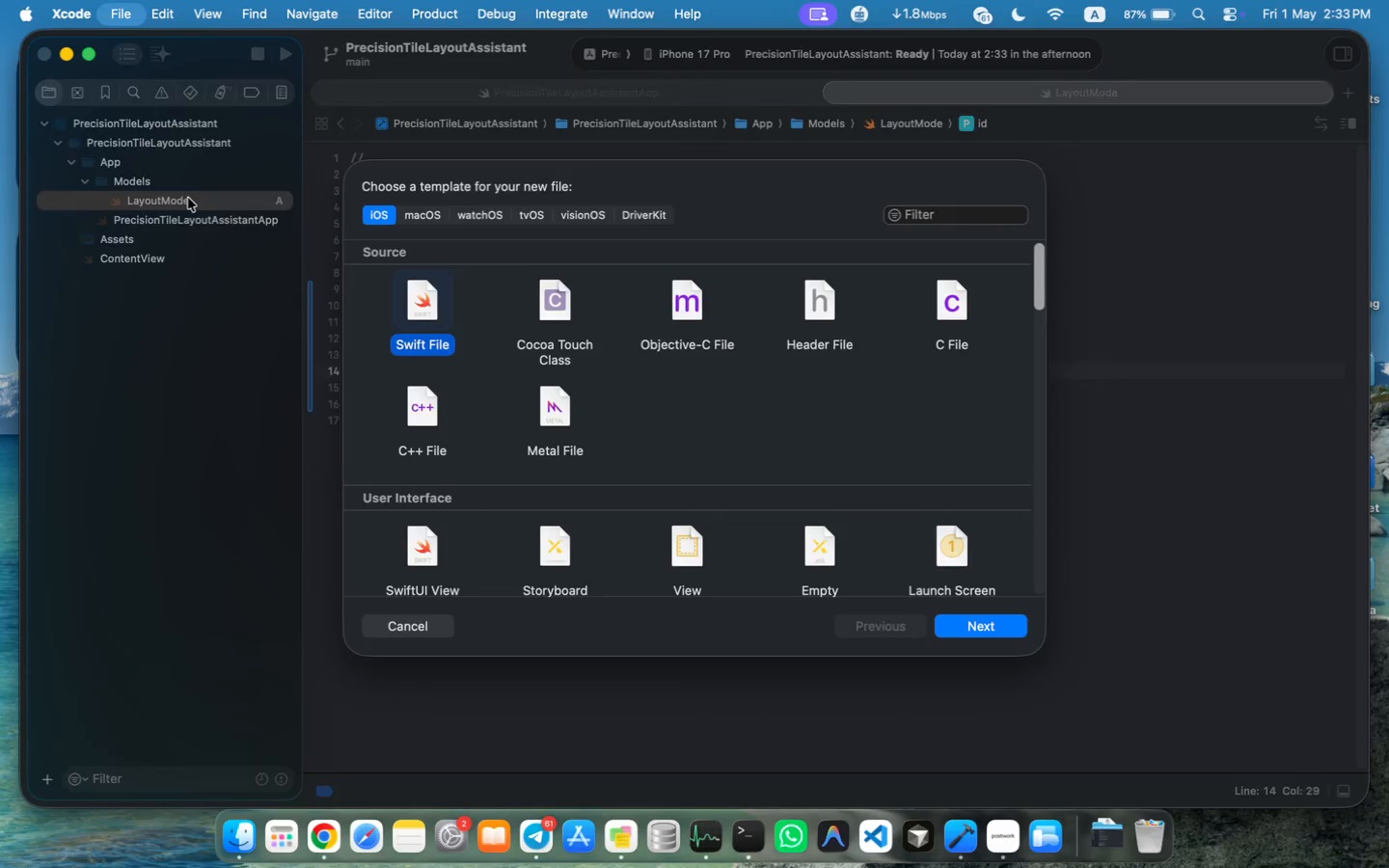 
key(Enter)
 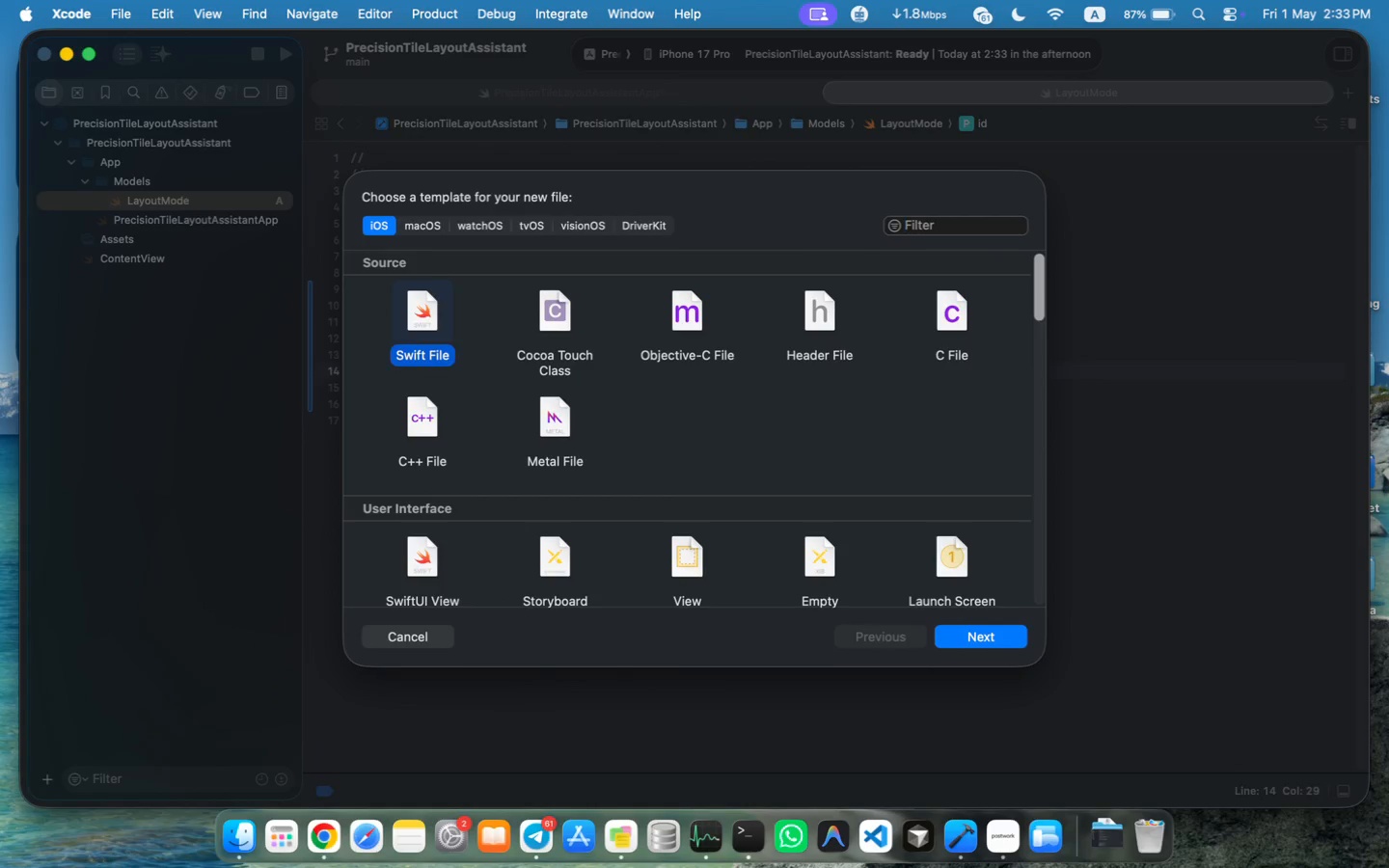 
type(TileInput)
 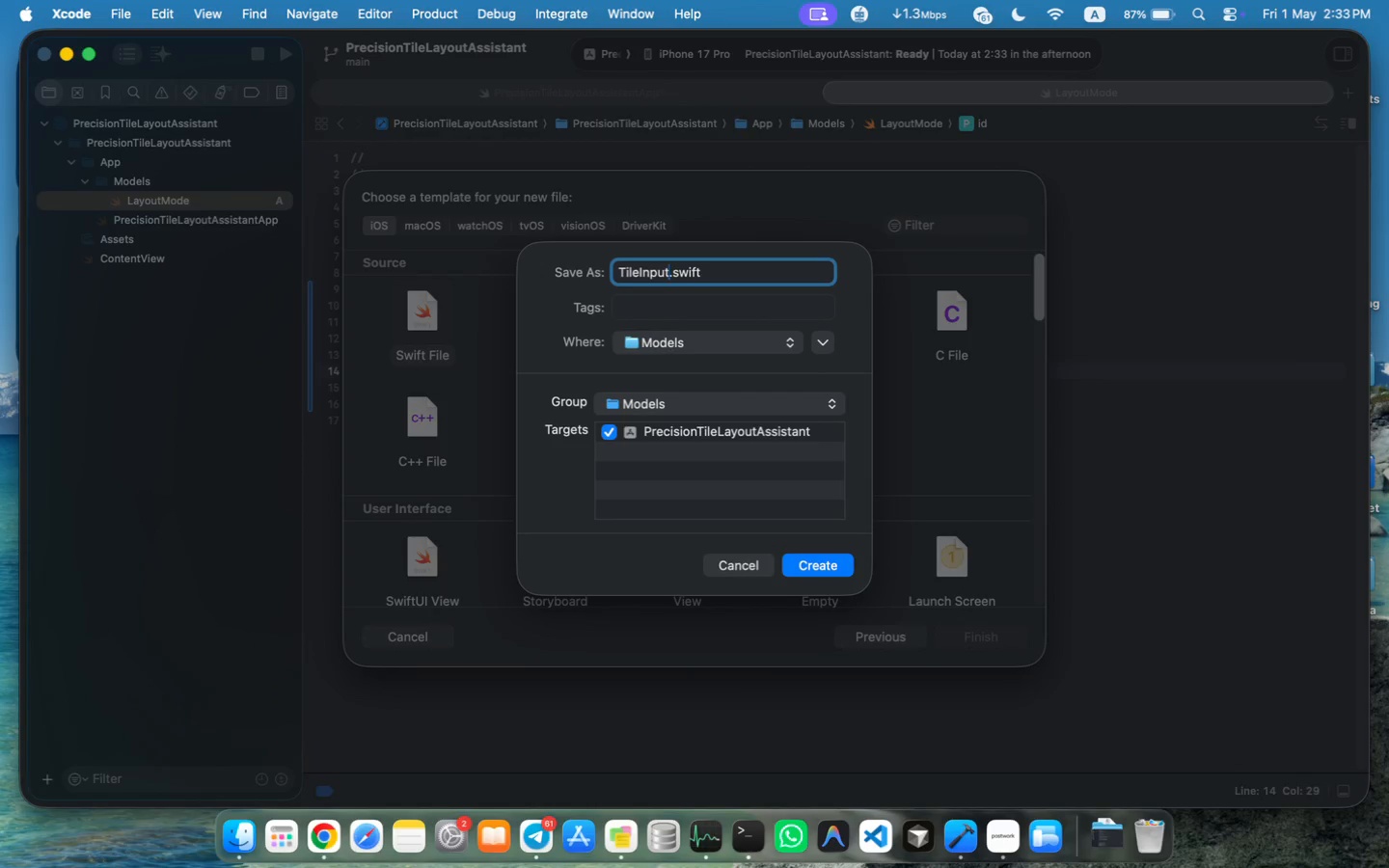 
key(Enter)
 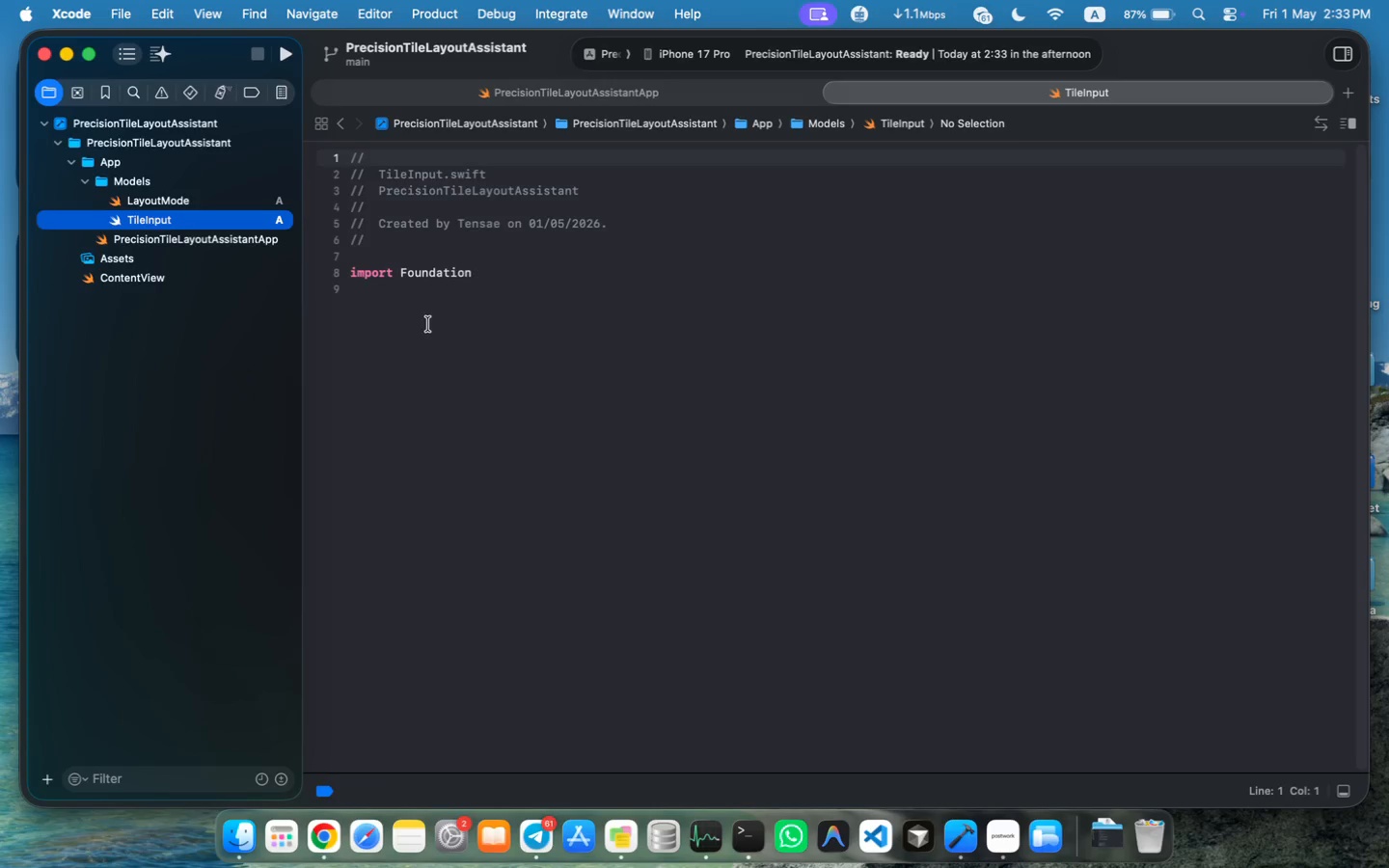 
wait(21.46)
 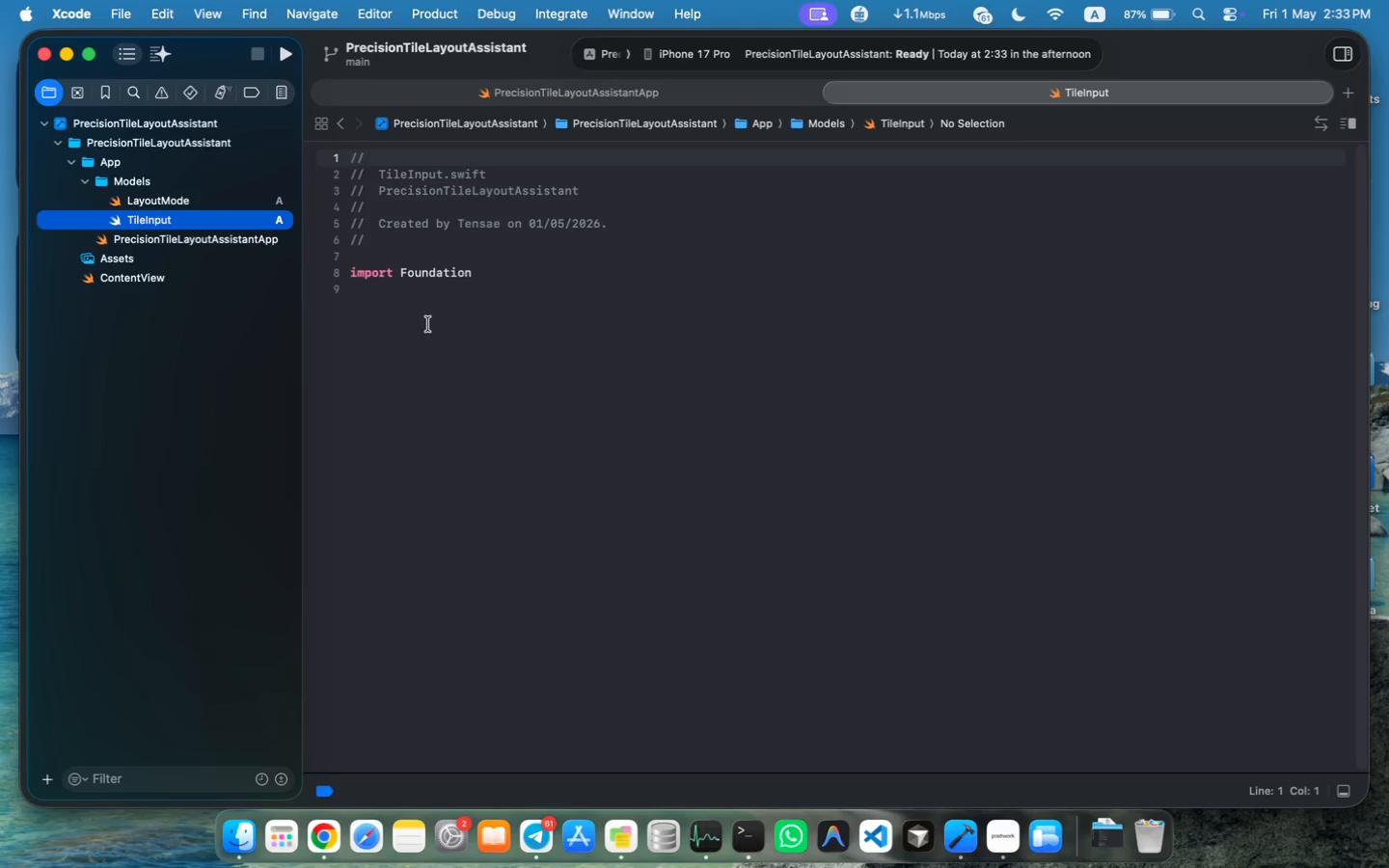 
left_click([428, 324])
 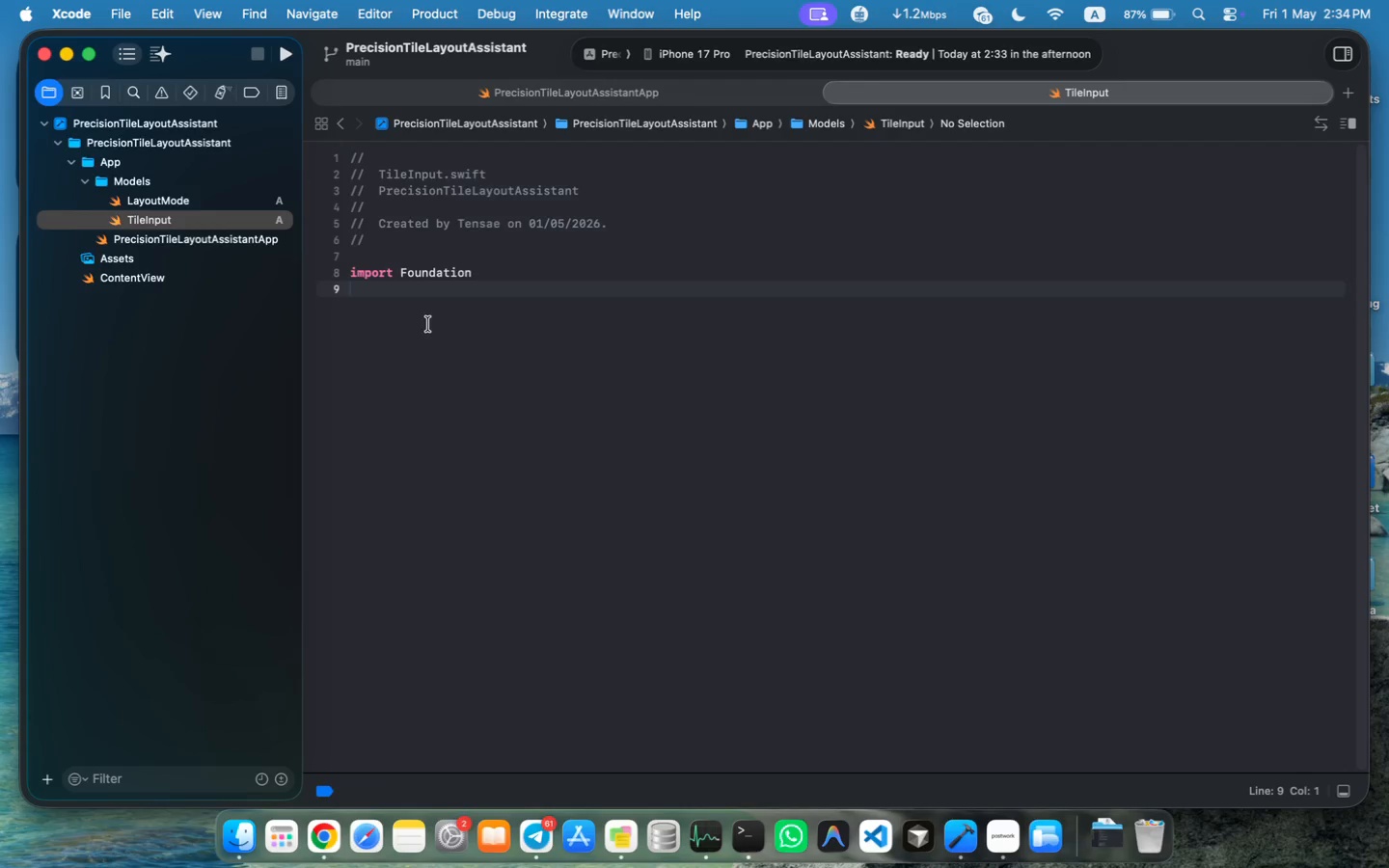 
wait(14.8)
 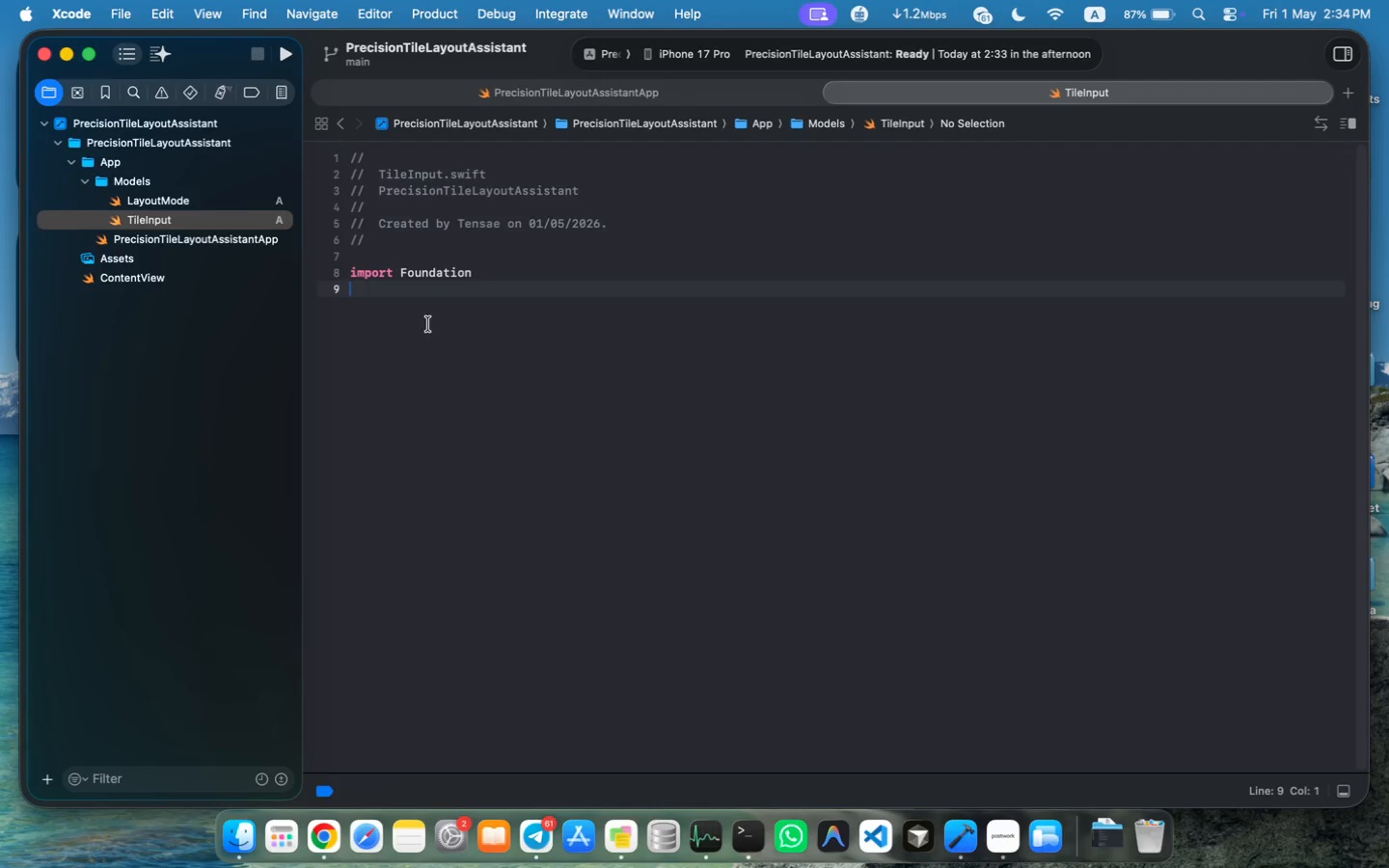 
key(Enter)
 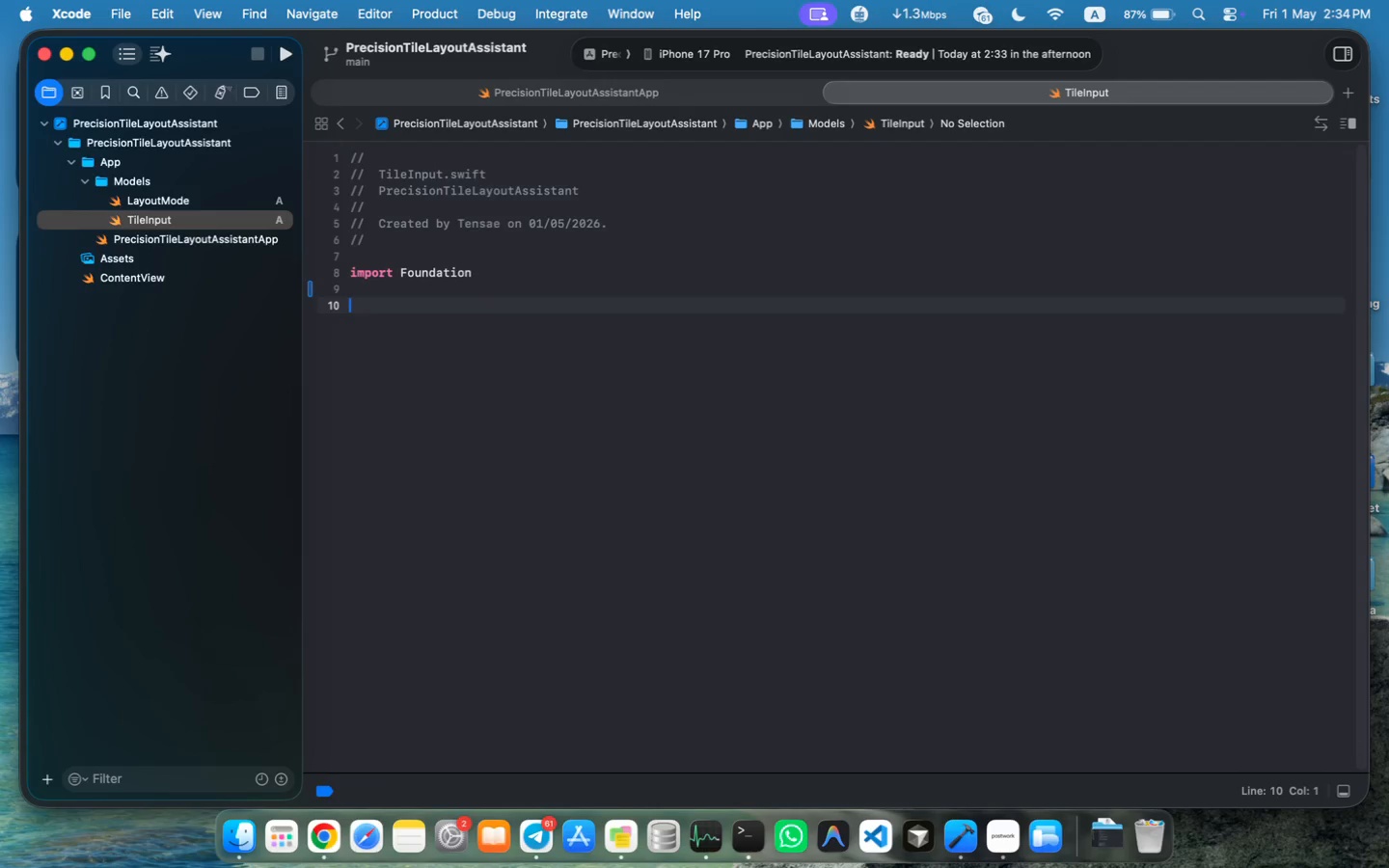 
type(TileInput.)
key(Backspace)
 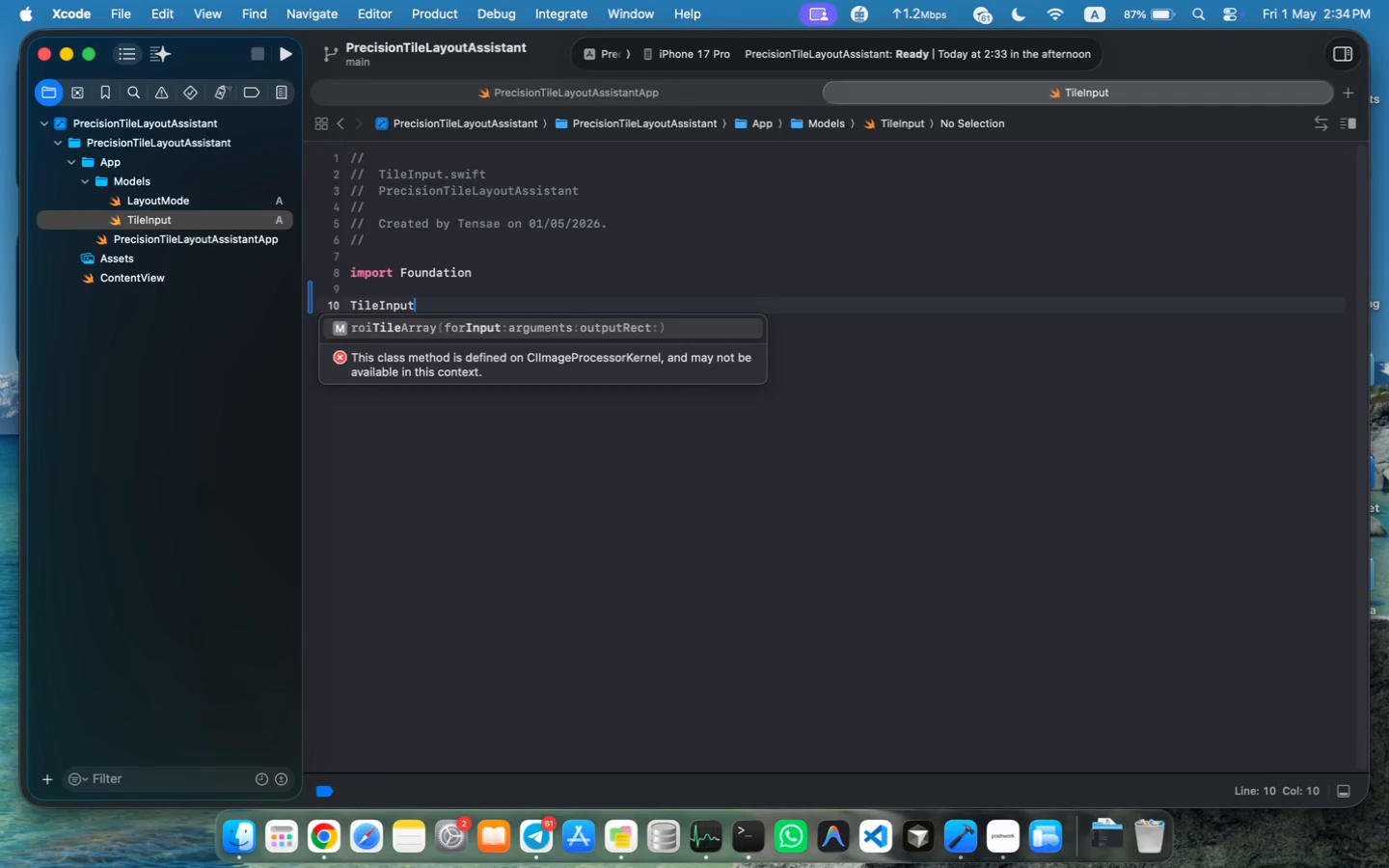 
hold_key(key=ShiftRight, duration=0.51)
 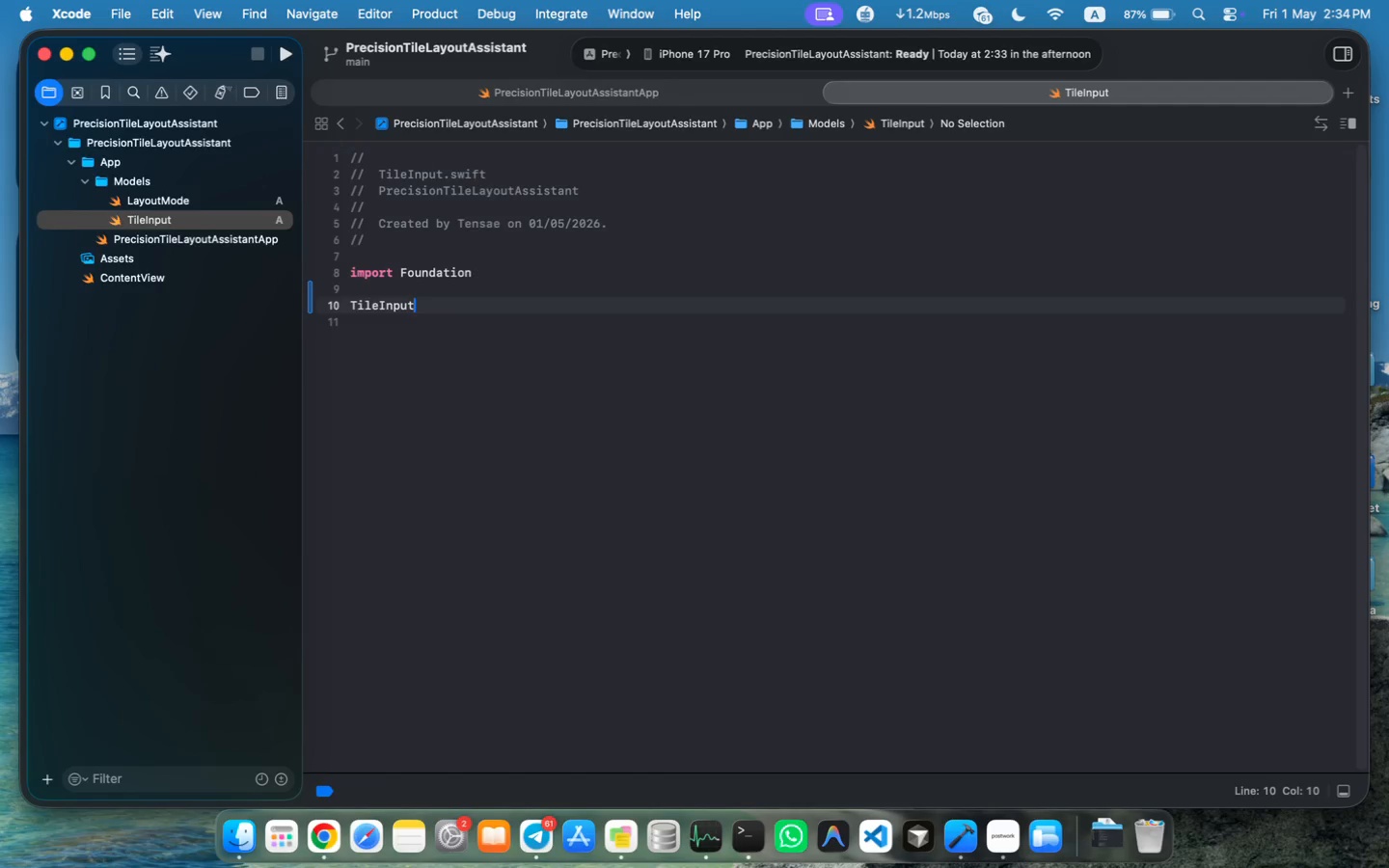 
key(Meta+Shift+MetaRight)
 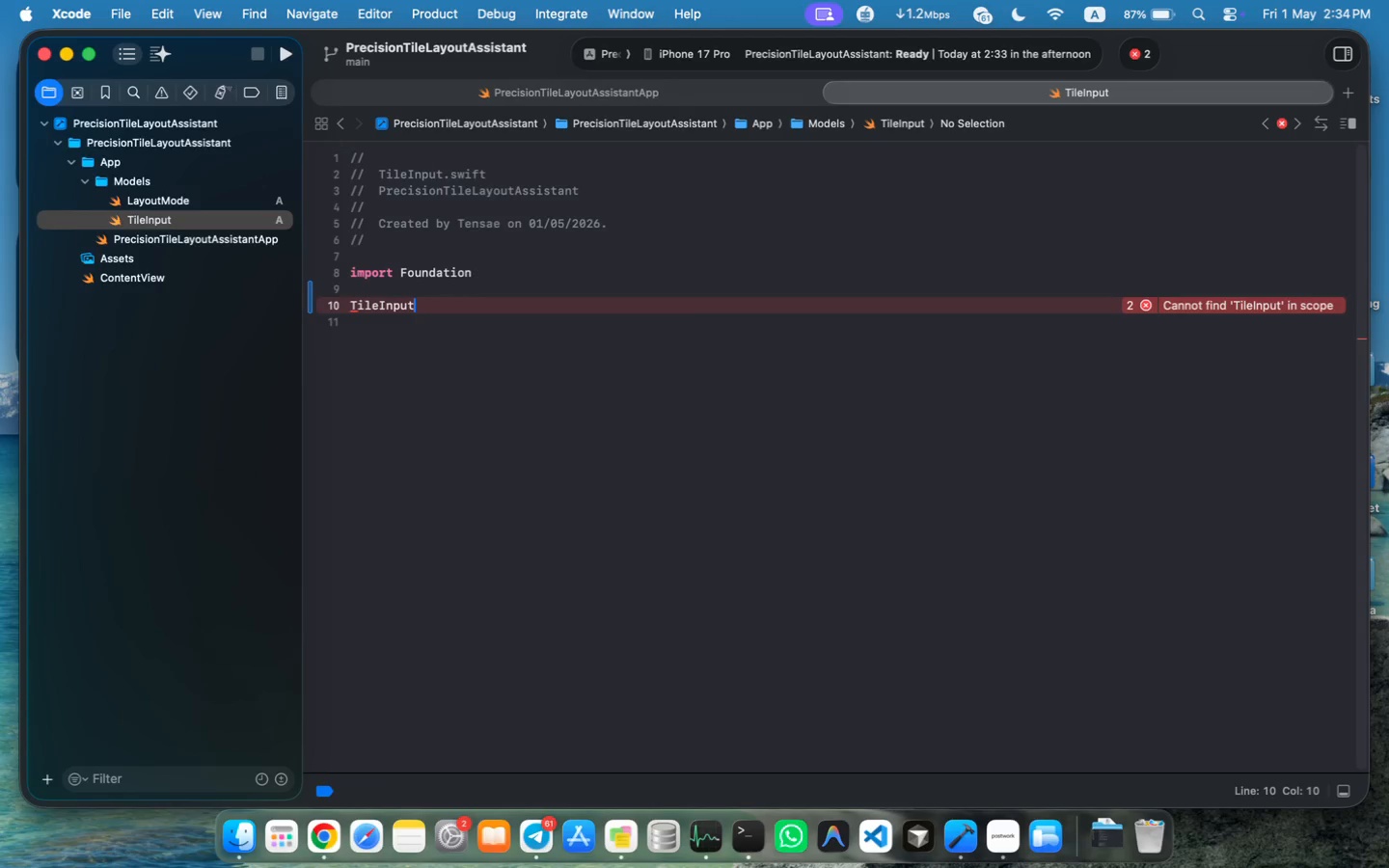 
hold_key(key=ShiftRight, duration=1.2)
 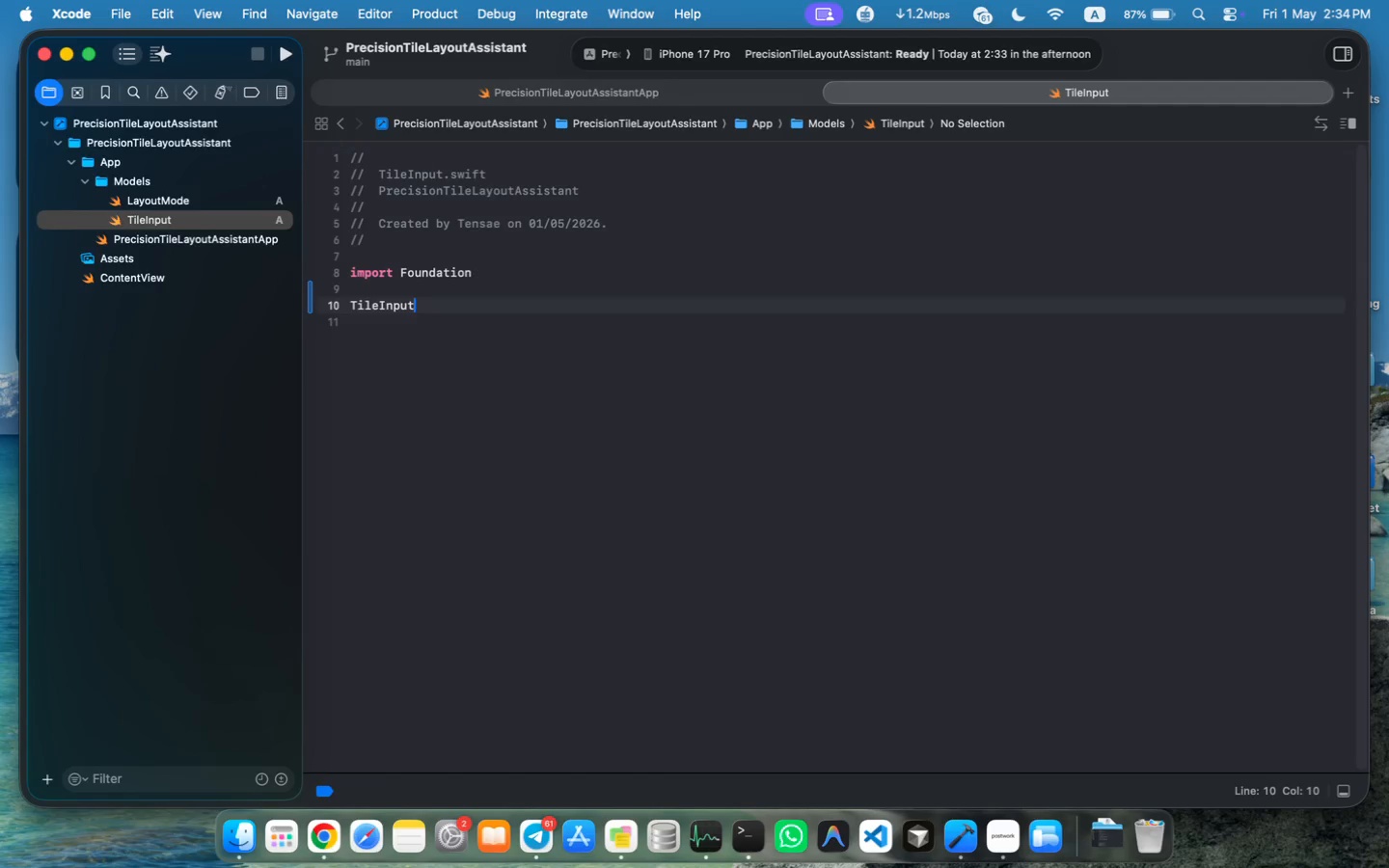 
key(Meta+Shift+MetaRight)
 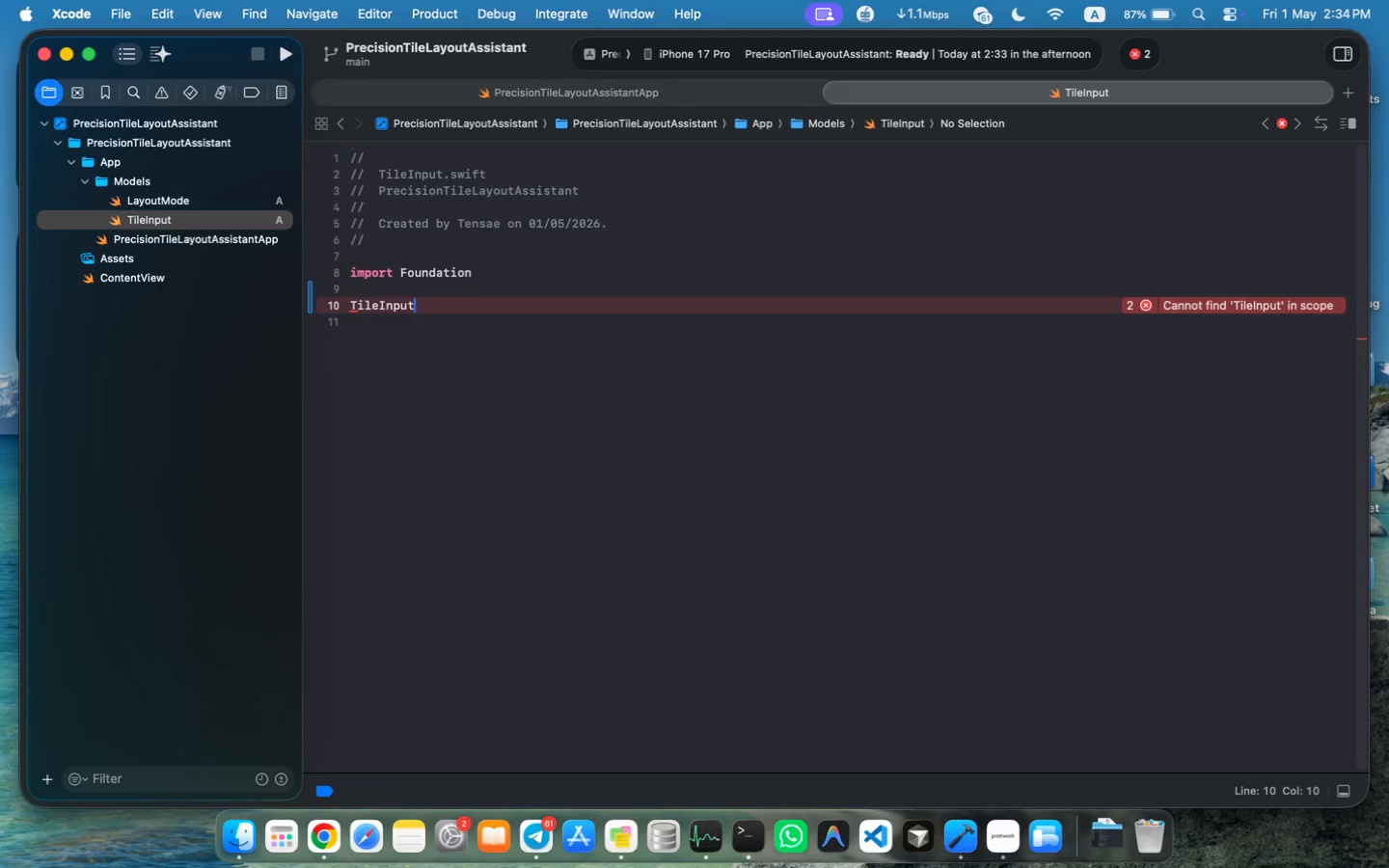 
key(Meta+ArrowLeft)
 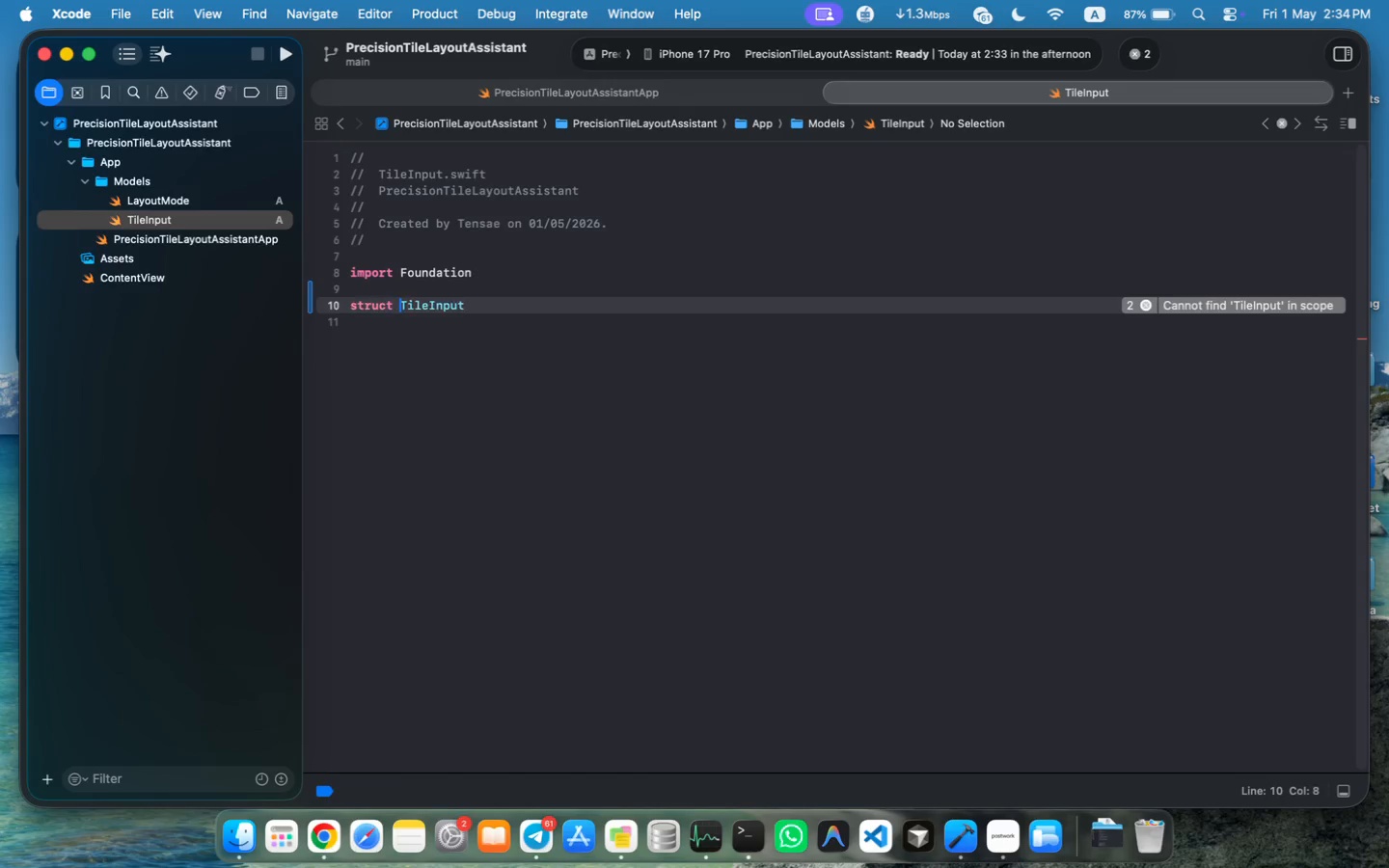 
type(struct )
 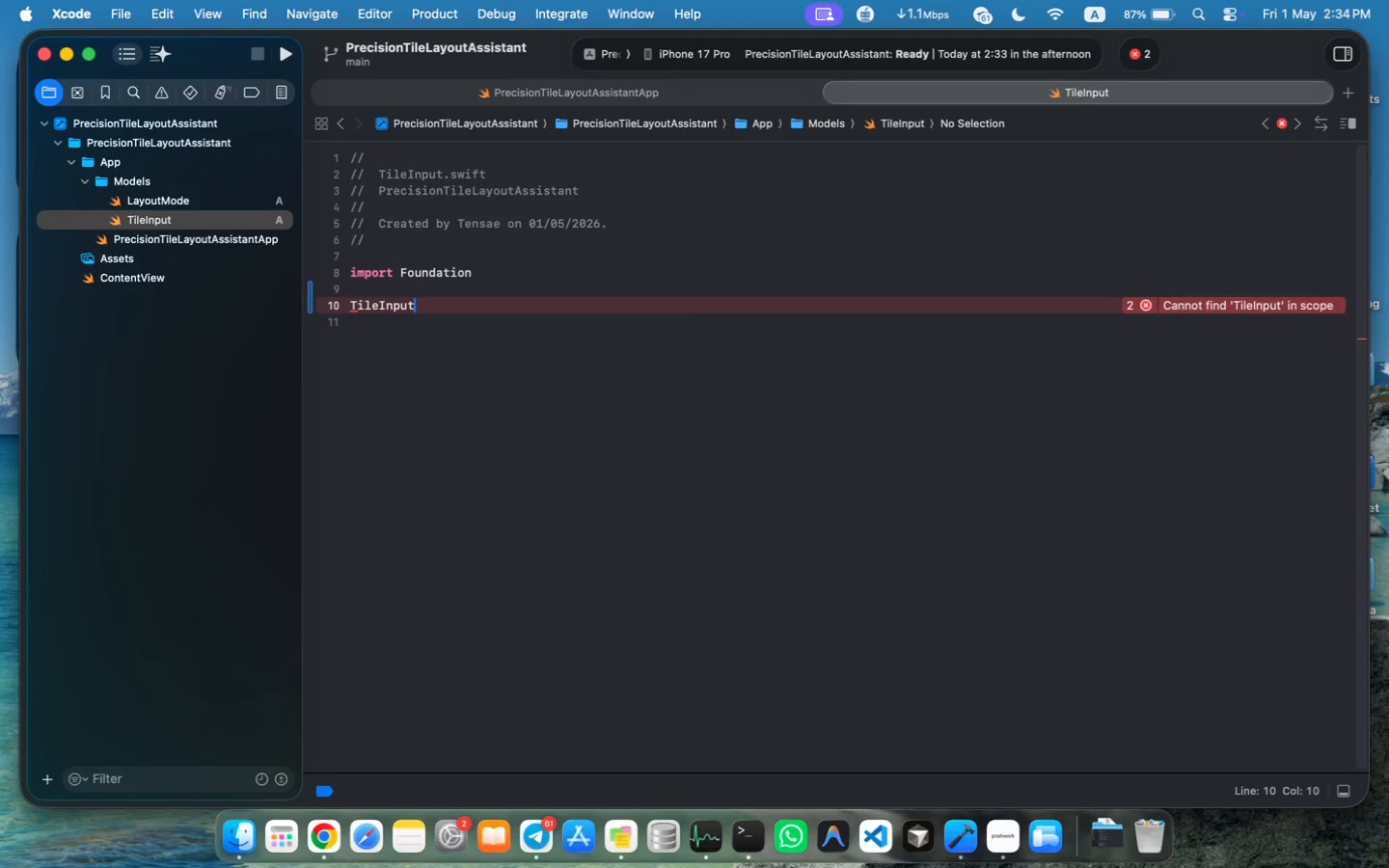 
key(Alt+ArrowRight)
 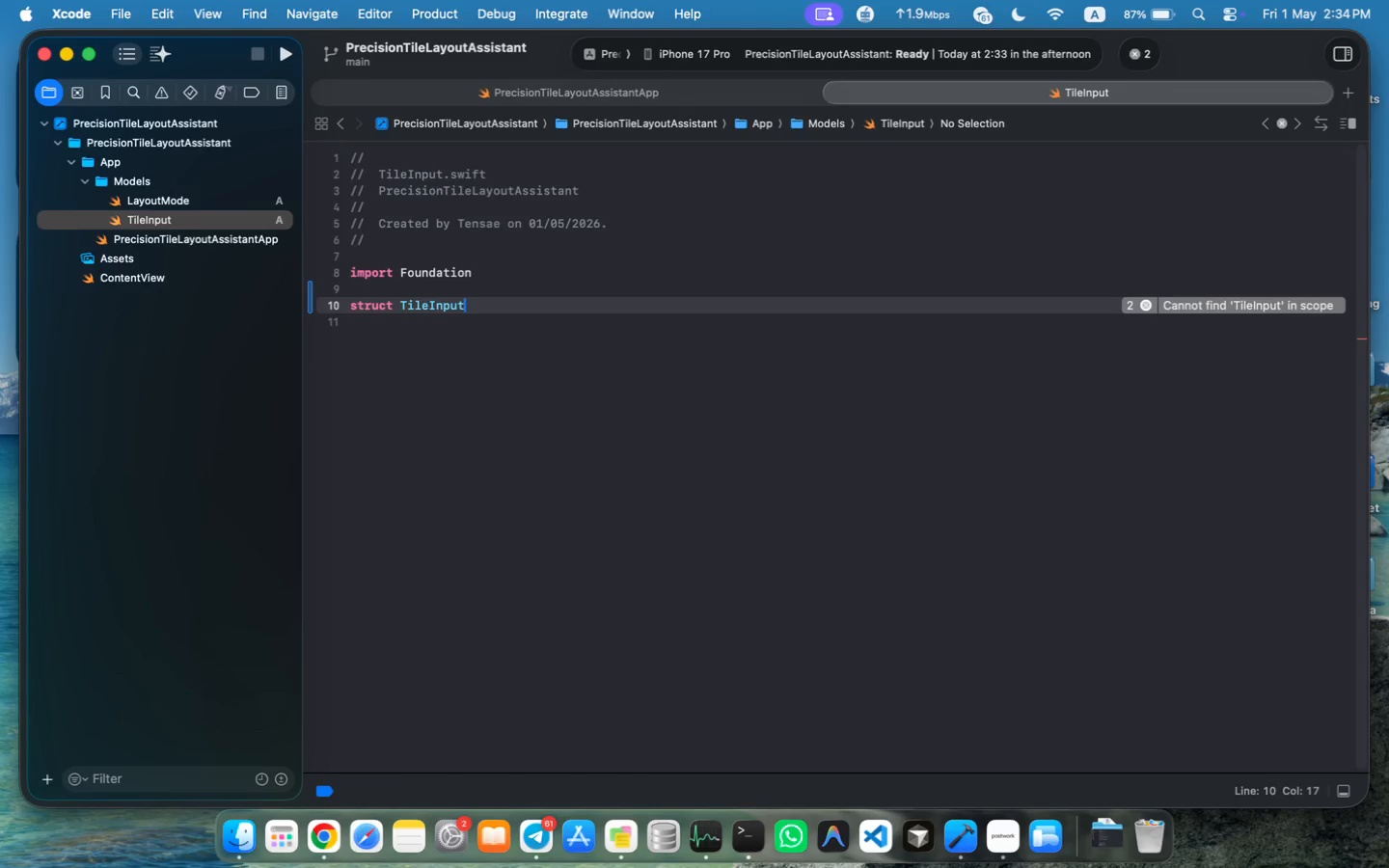 
key(Space)
 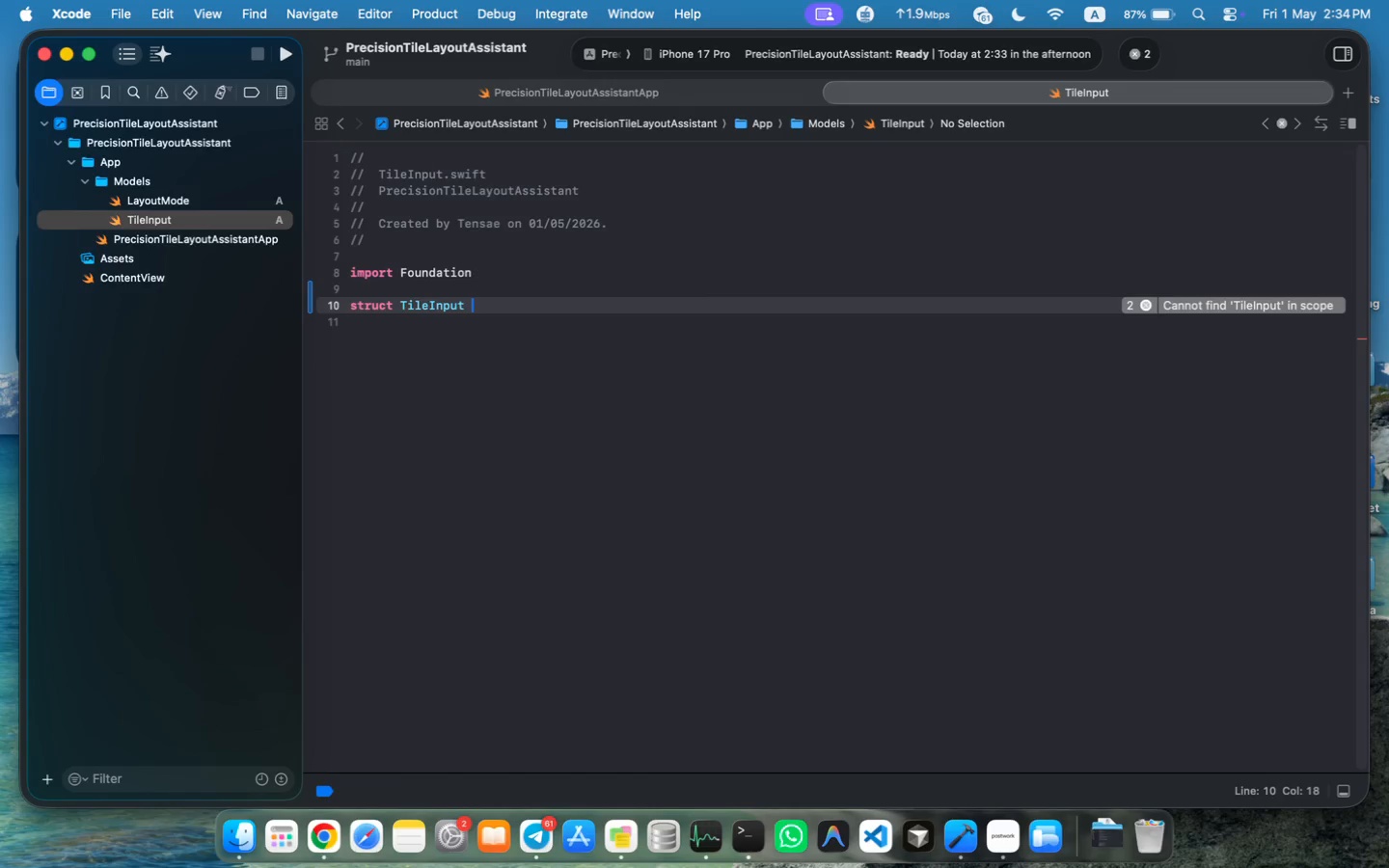 
key(Shift+ShiftLeft)
 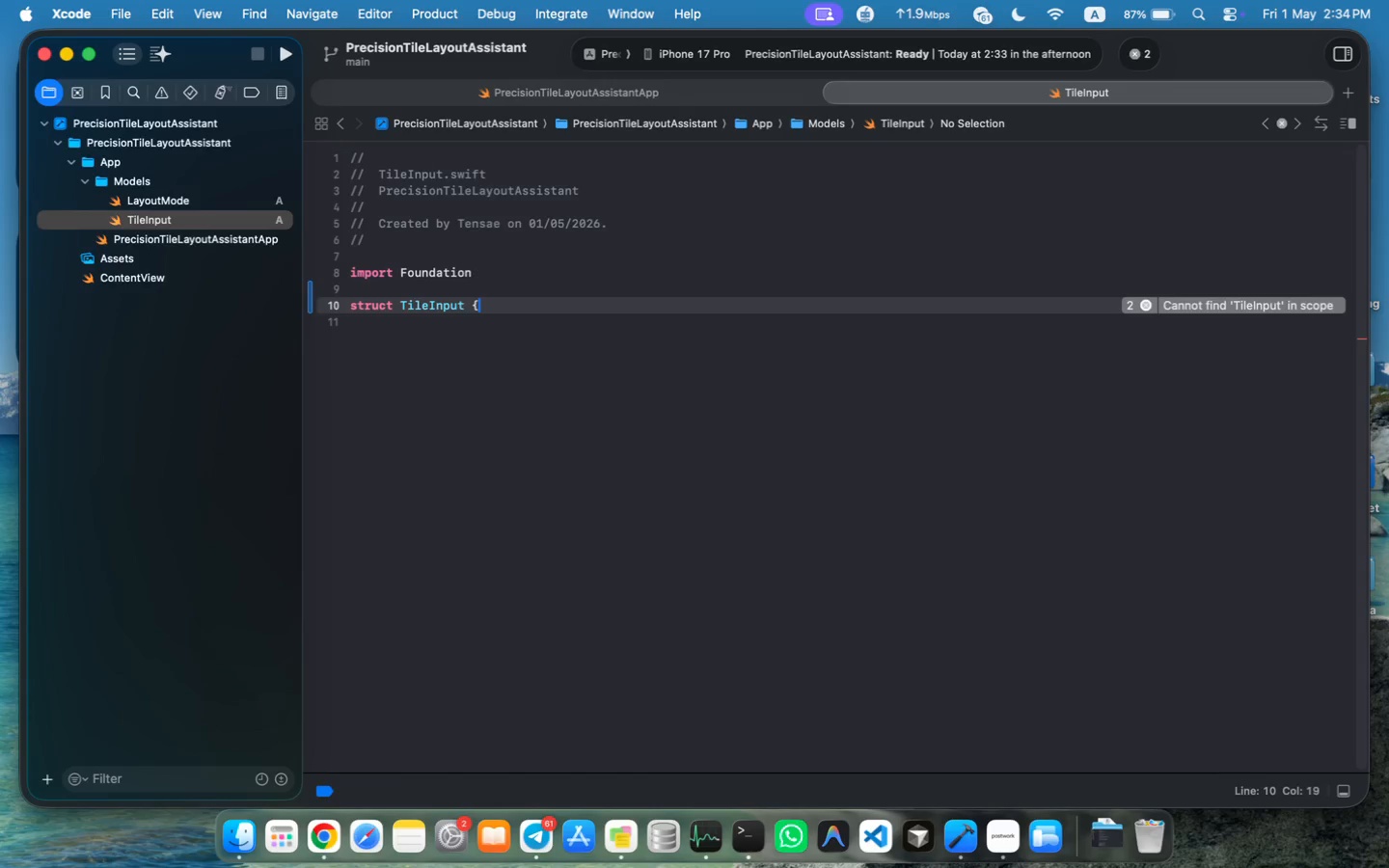 
key(Shift+BracketLeft)
 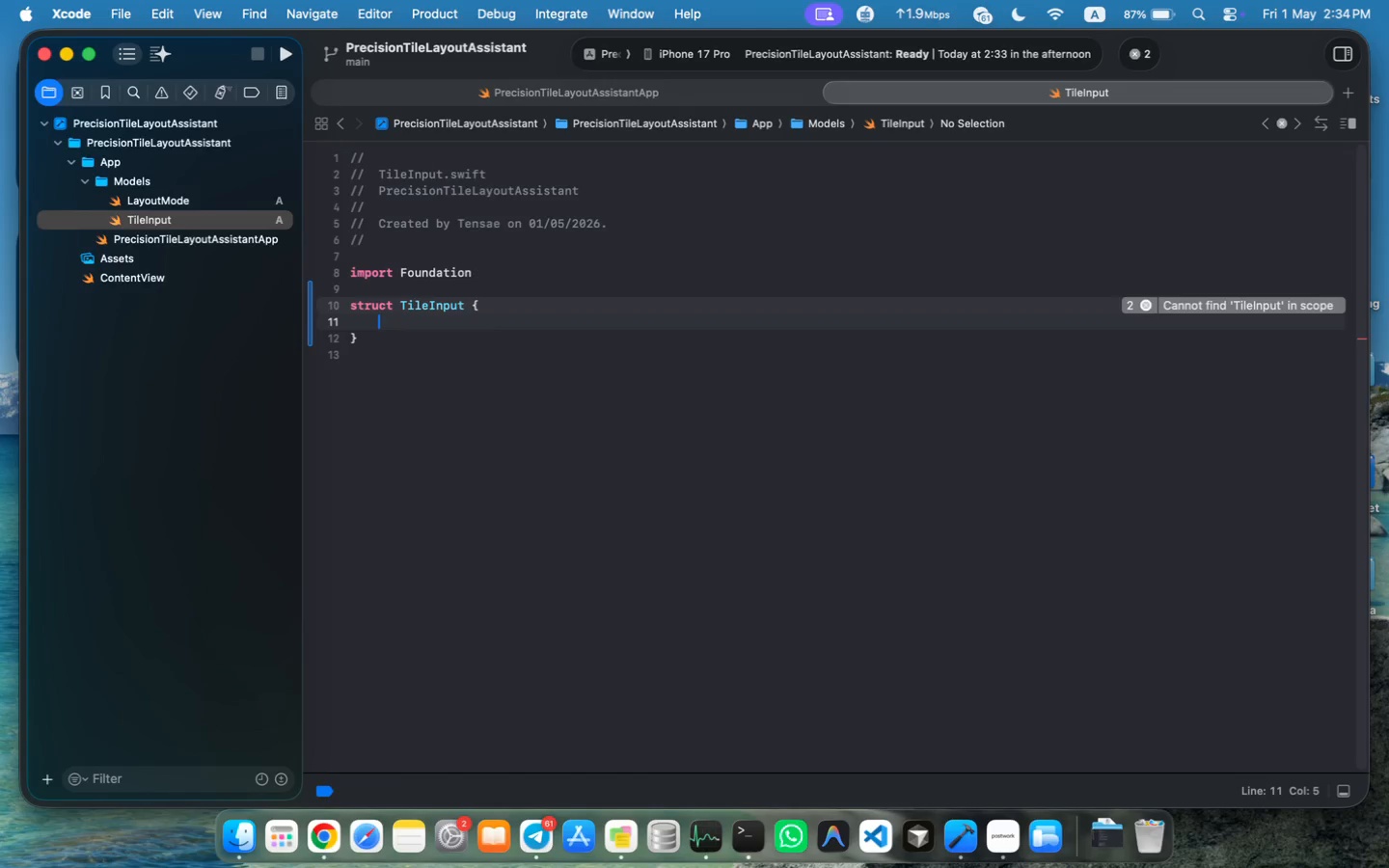 
key(Enter)
 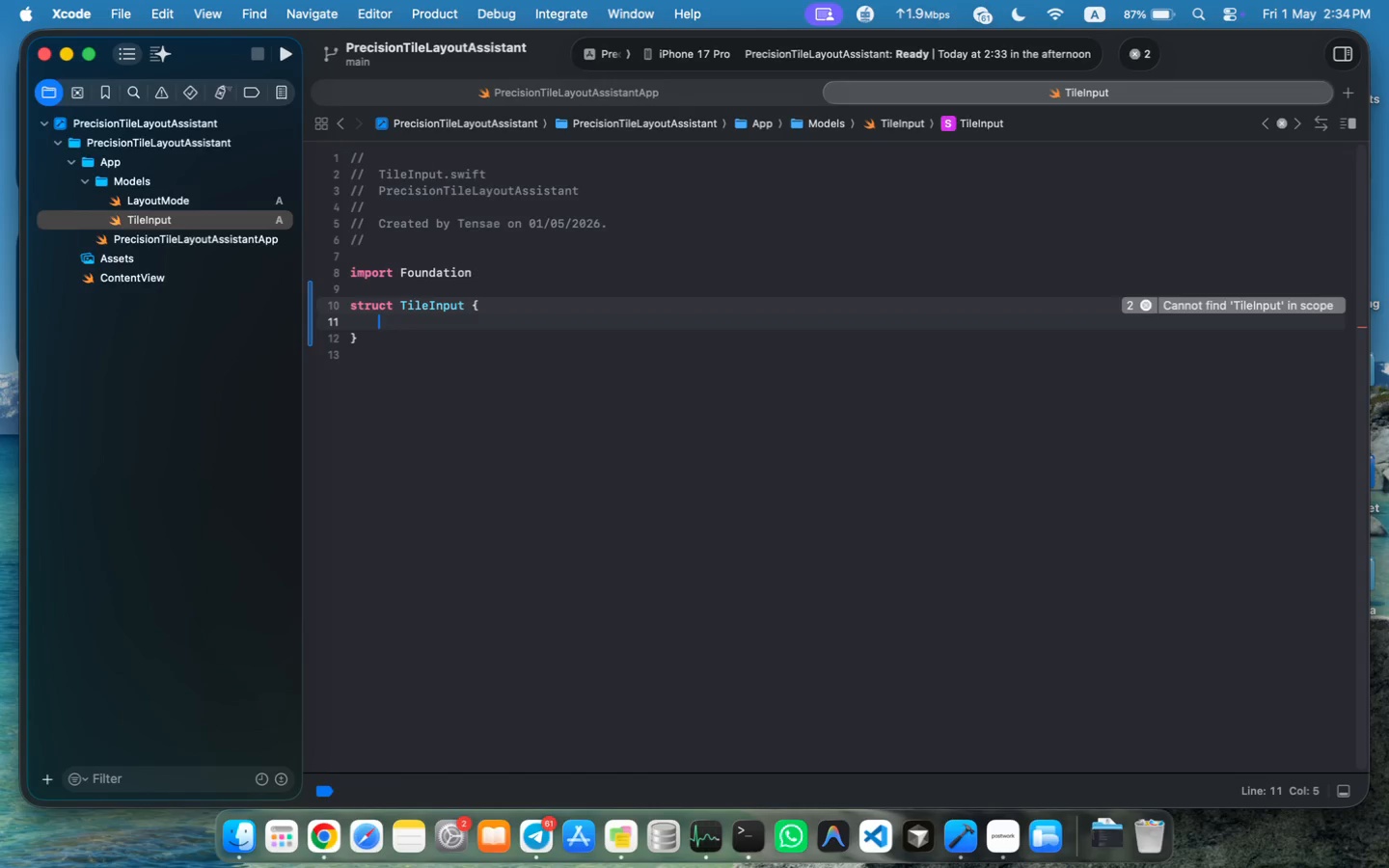 
type(let totalD)
key(Backspace)
type(Span: Double)
 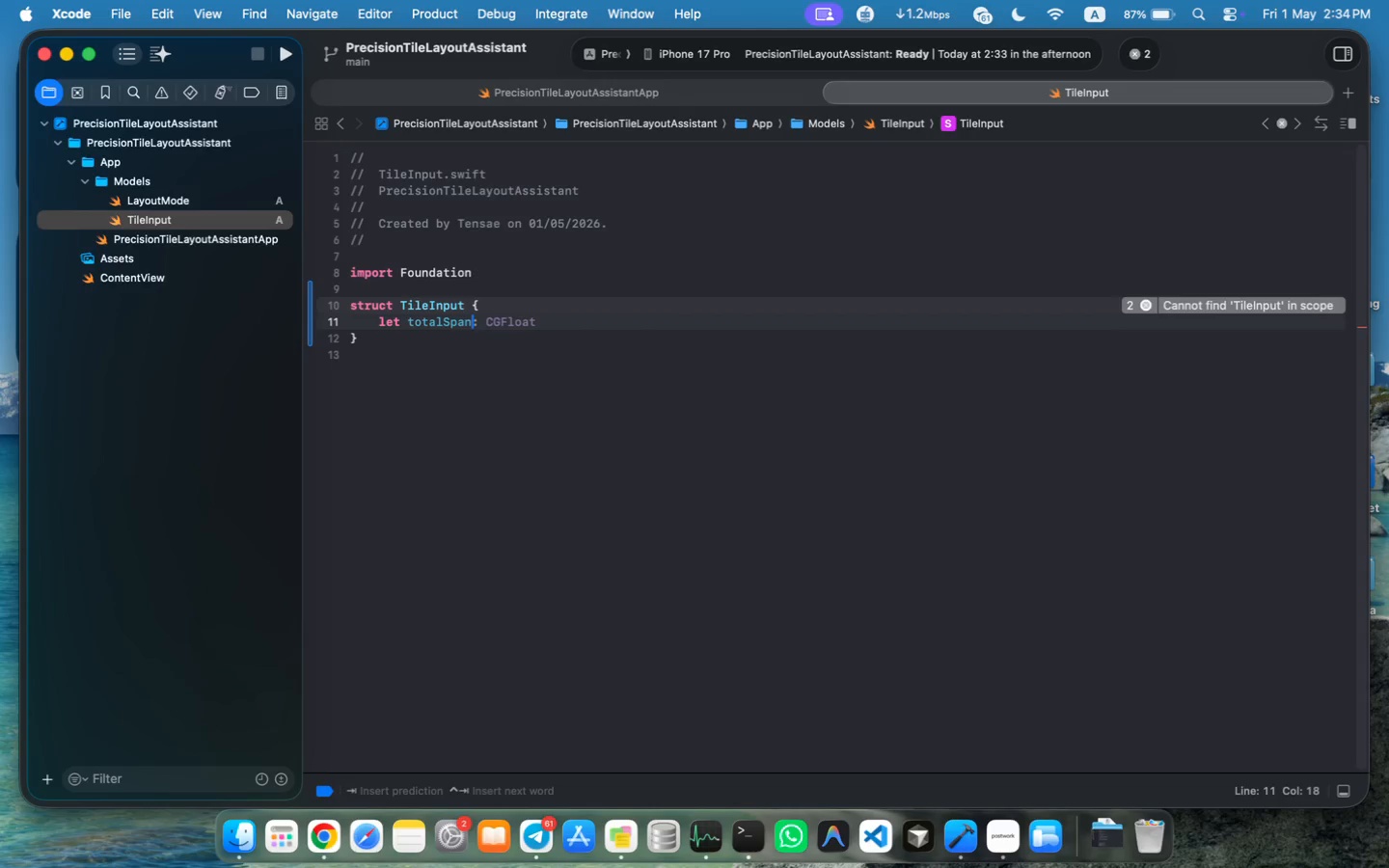 
 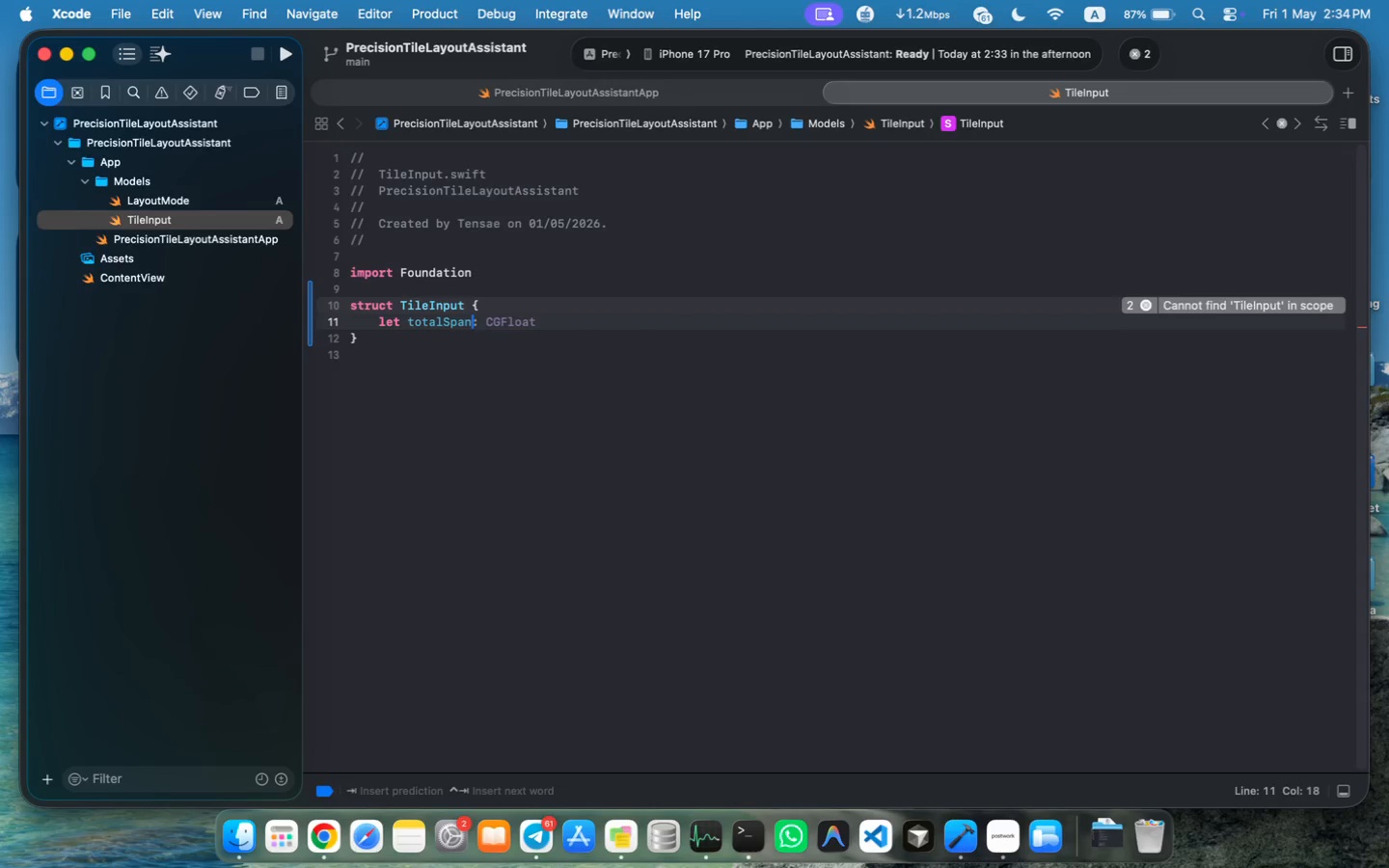 
key(Enter)
 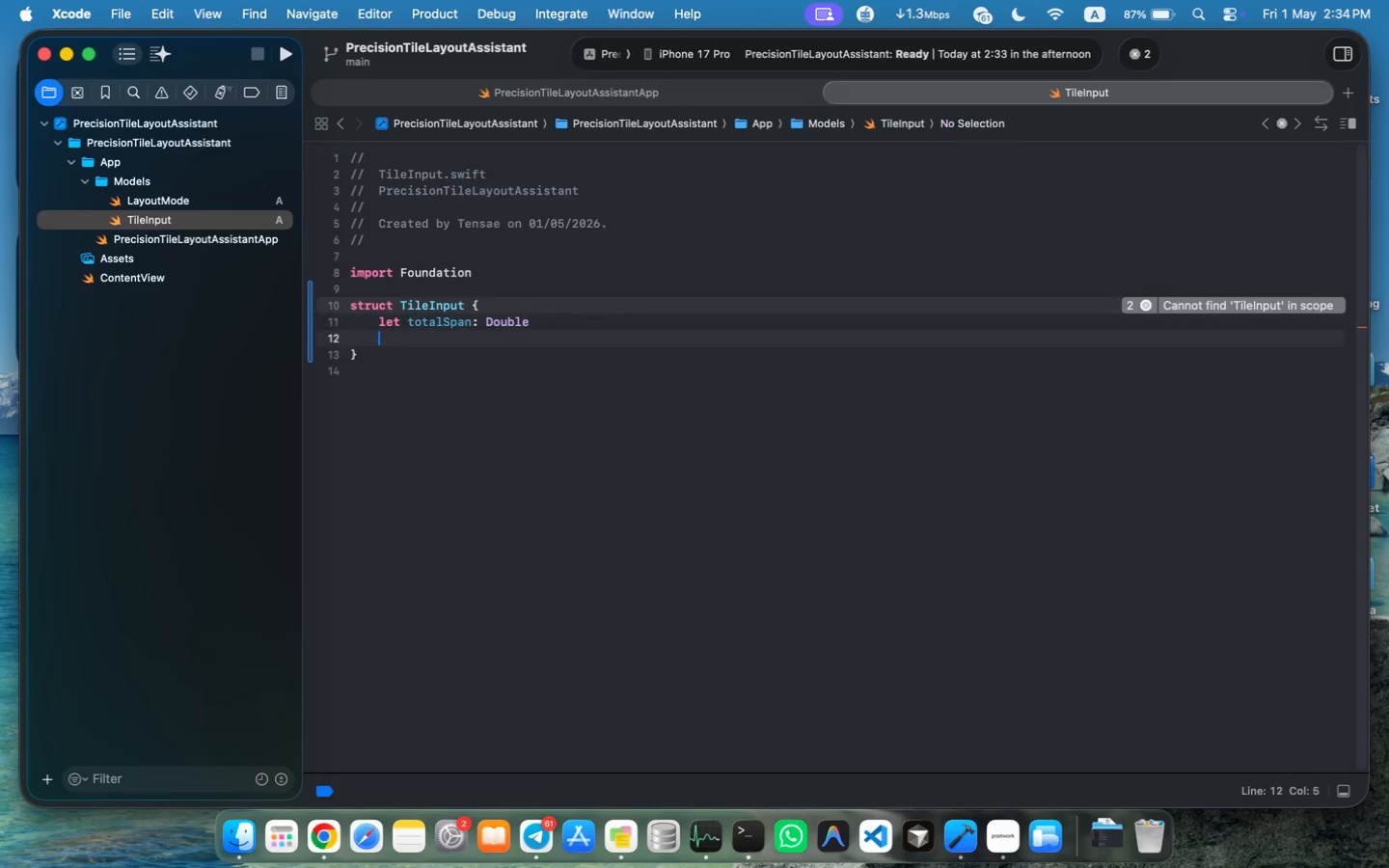 
key(Enter)
 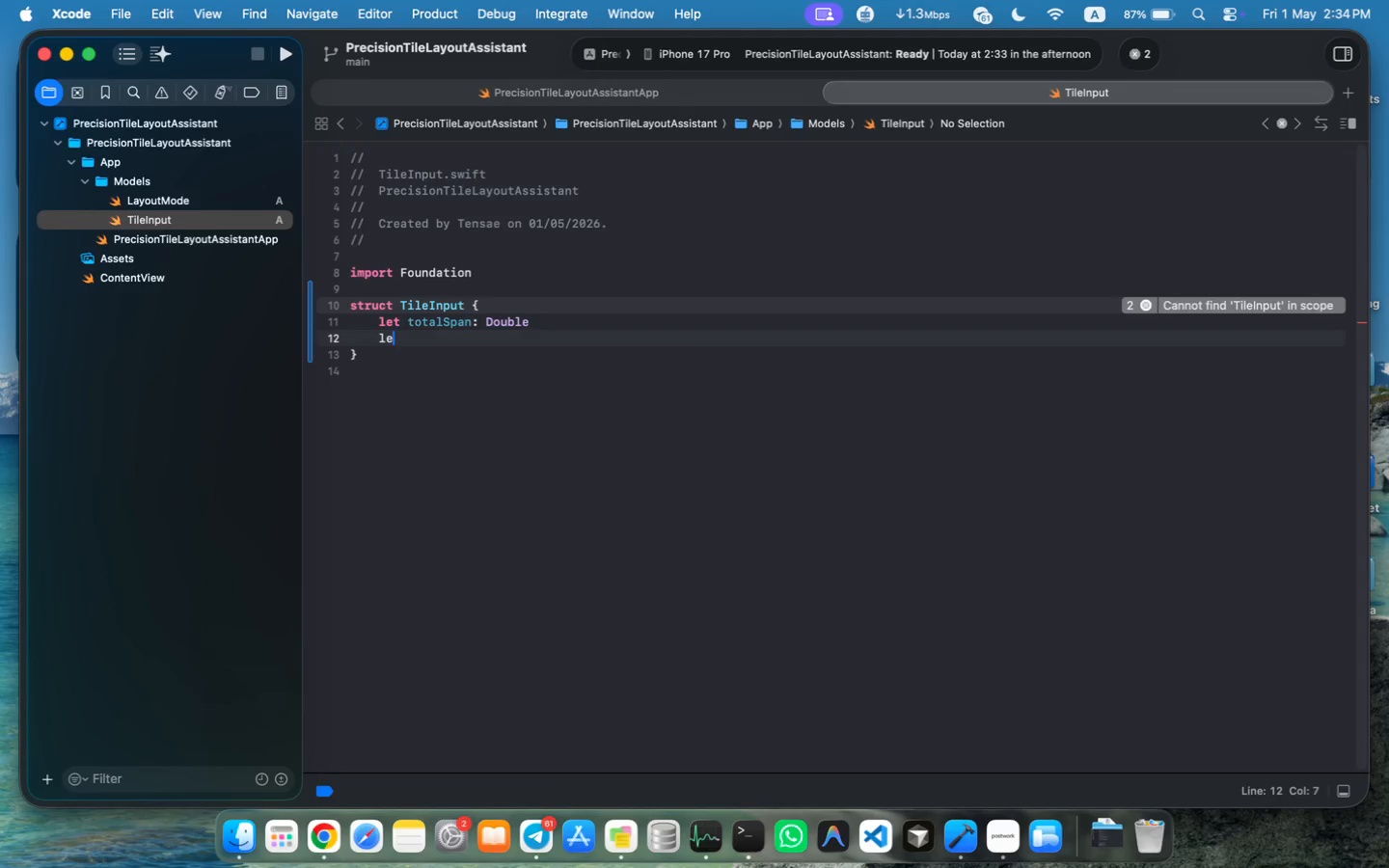 
type(let titleWidth: Double:)
key(Backspace)
 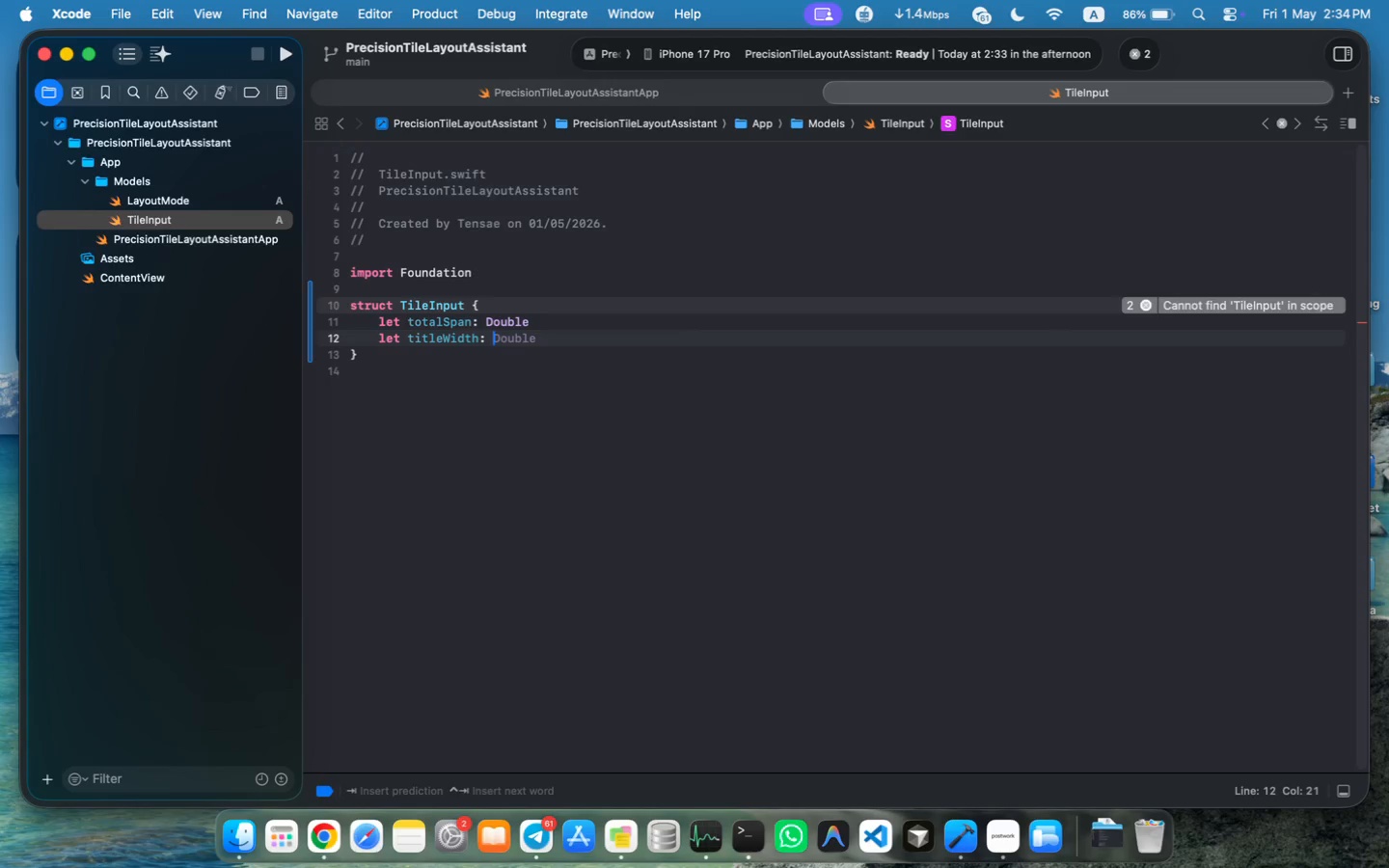 
 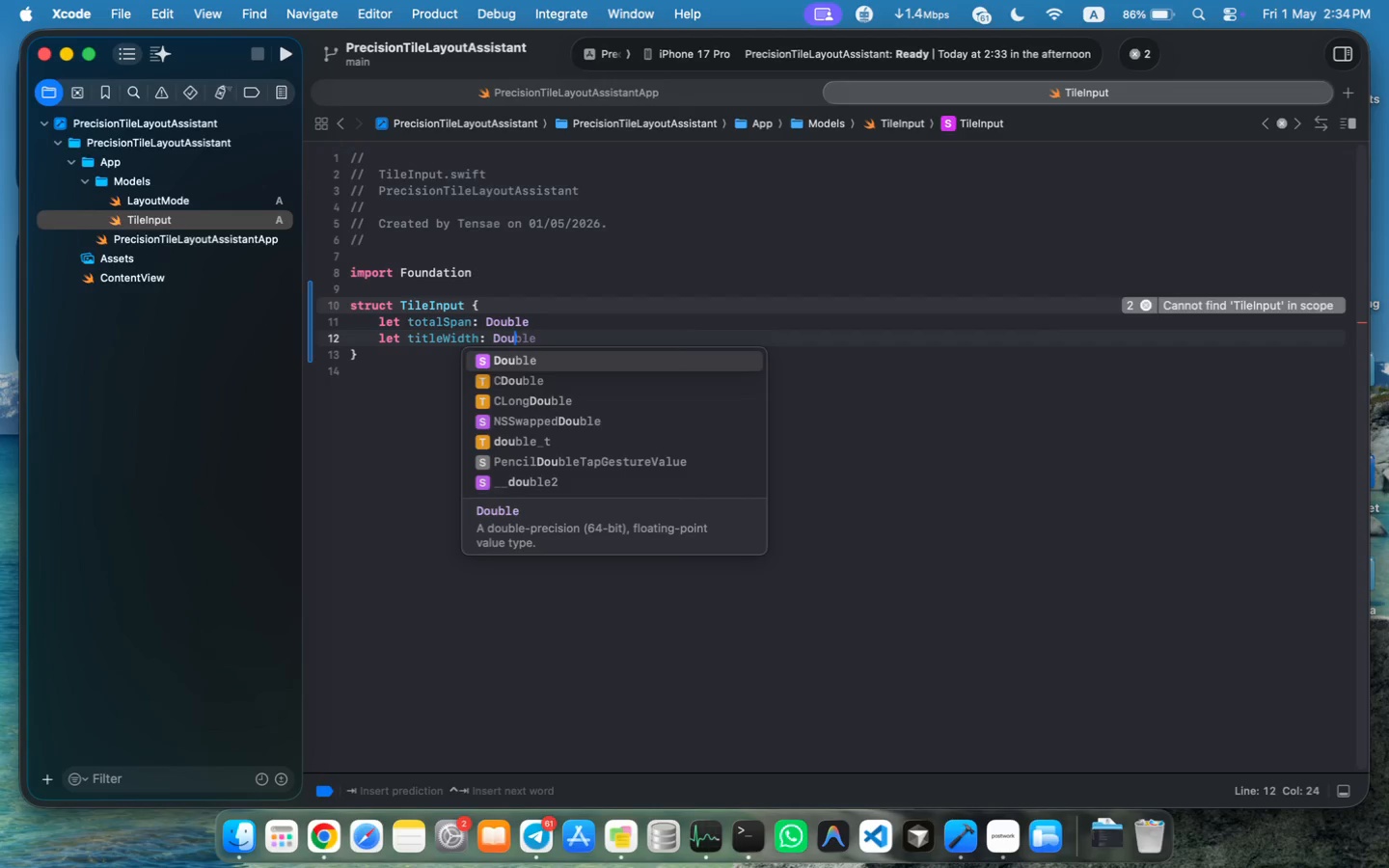 
key(Enter)
 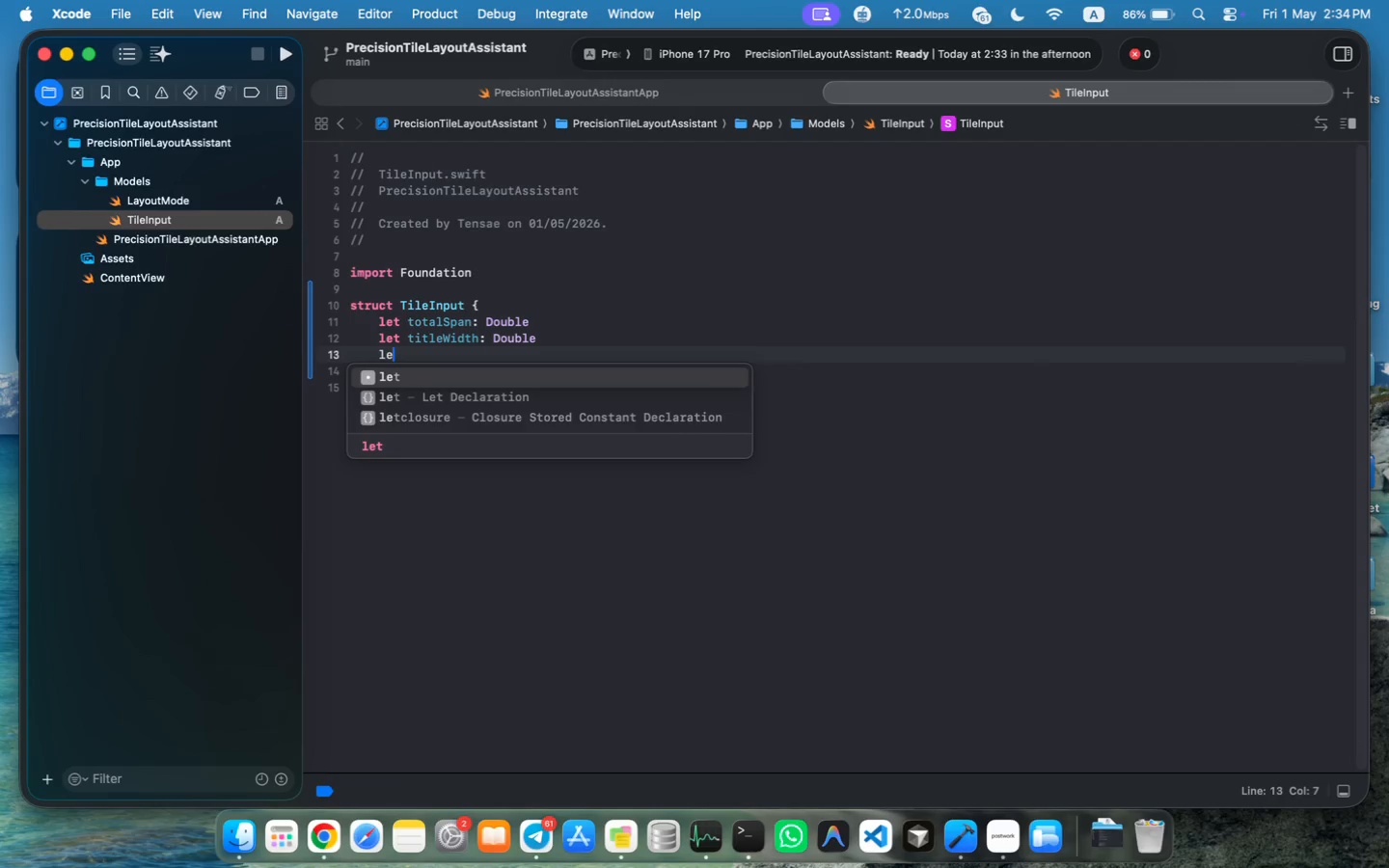 
type(el)
key(Backspace)
key(Backspace)
type(let groutTH)
key(Backspace)
type(hickness: Double)
key(Escape)
 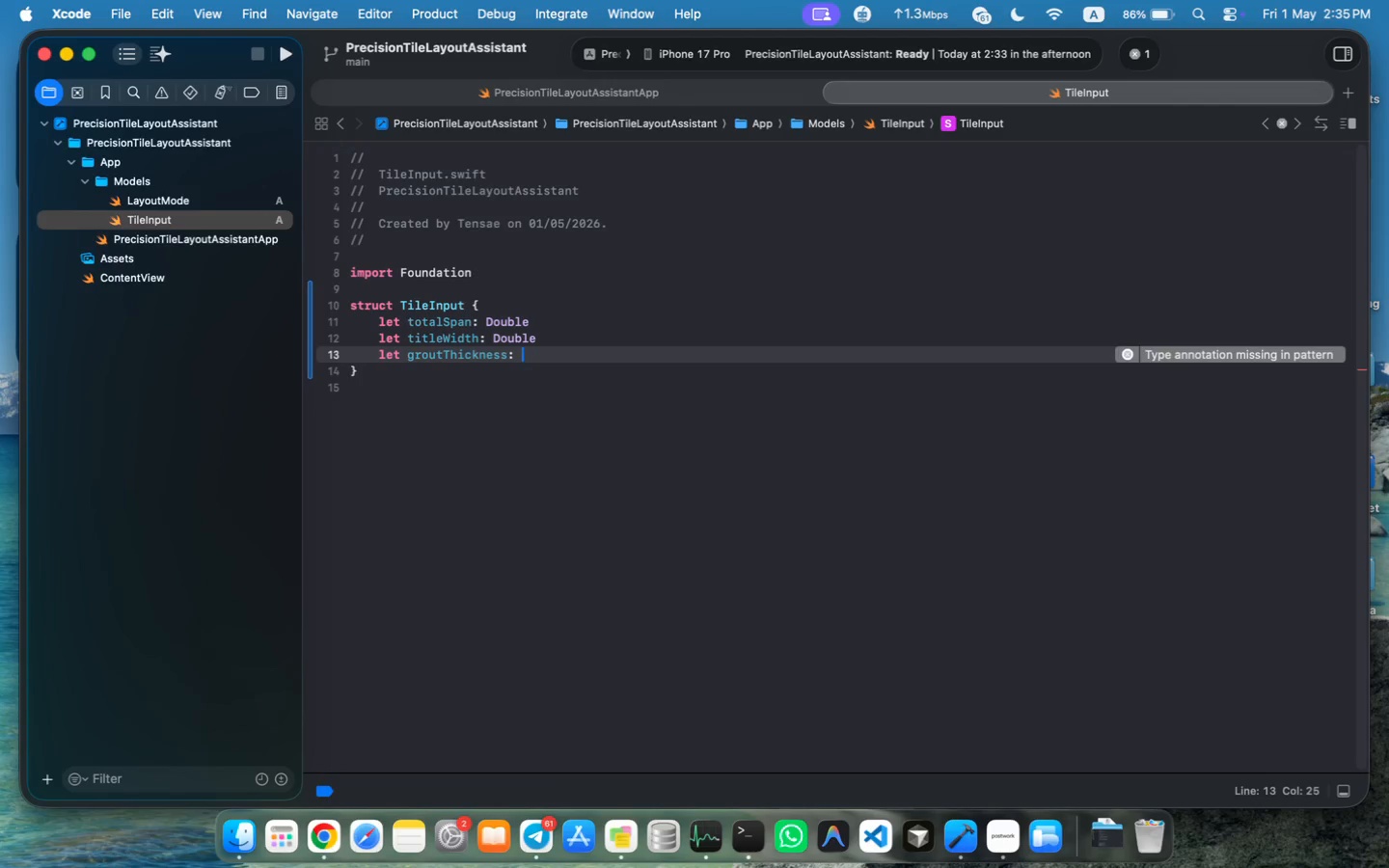 
key(Enter)
 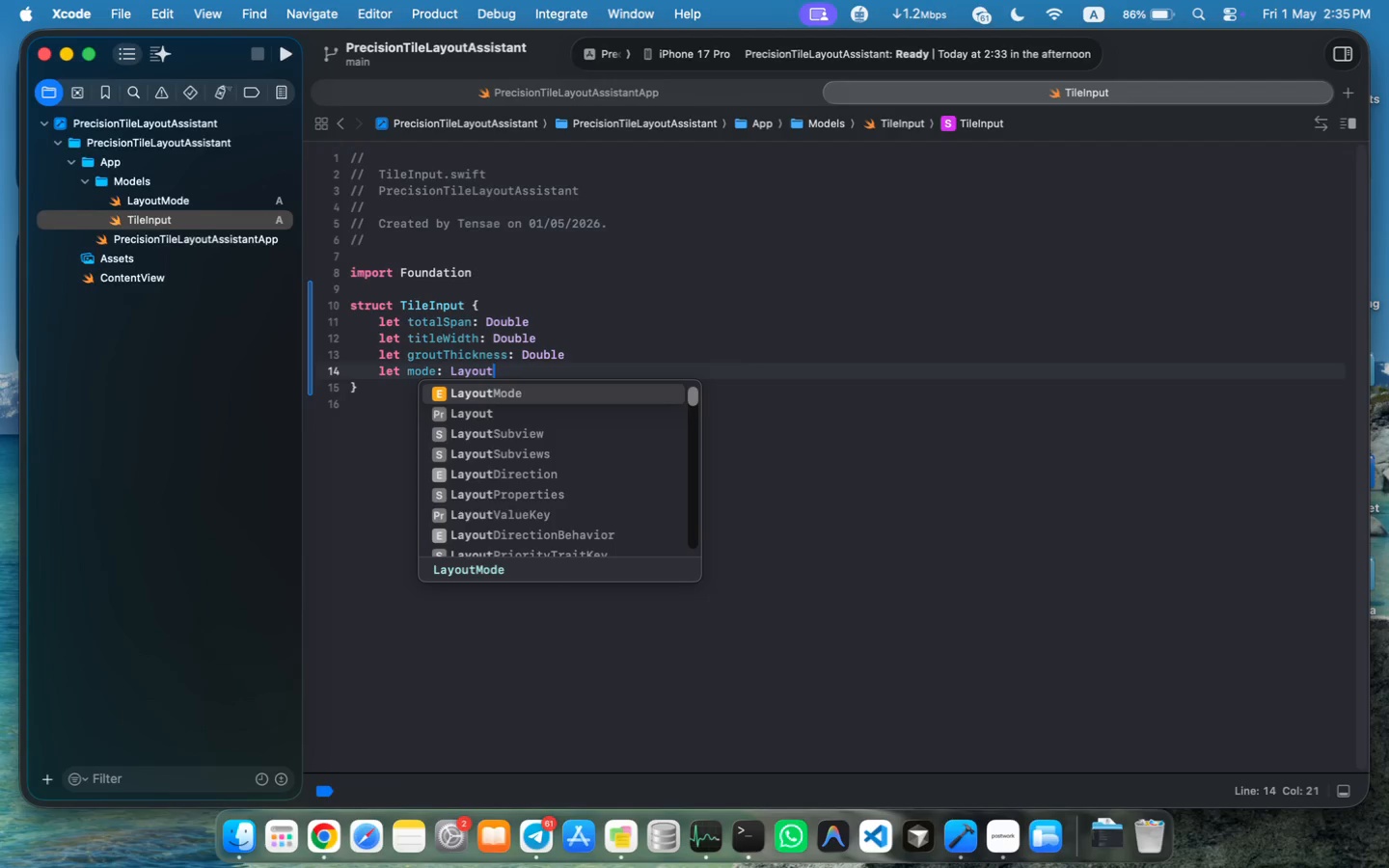 
type(;)
key(Backspace)
type(let mode: Layout)
key(Tab)
 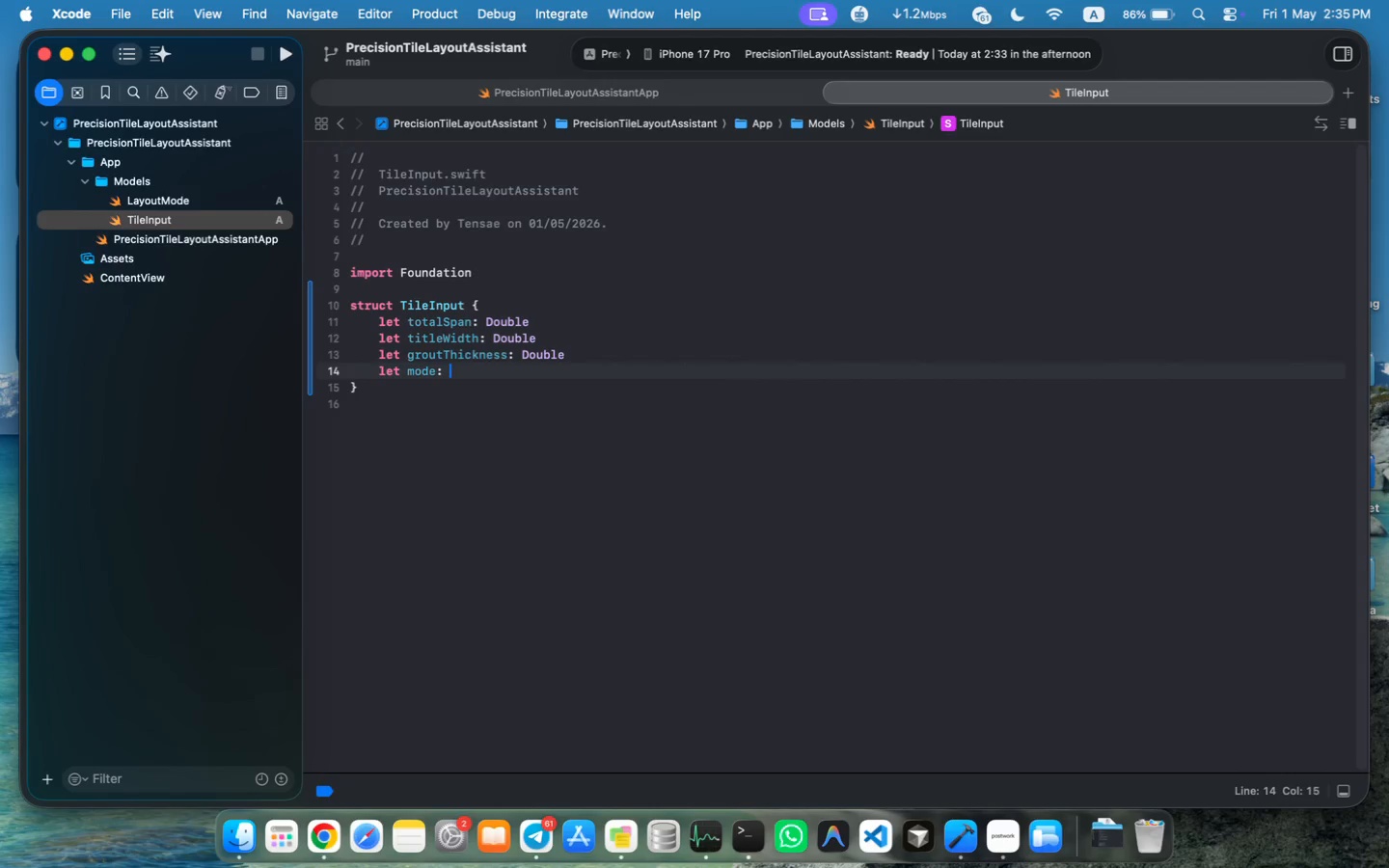 
key(ArrowDown)
 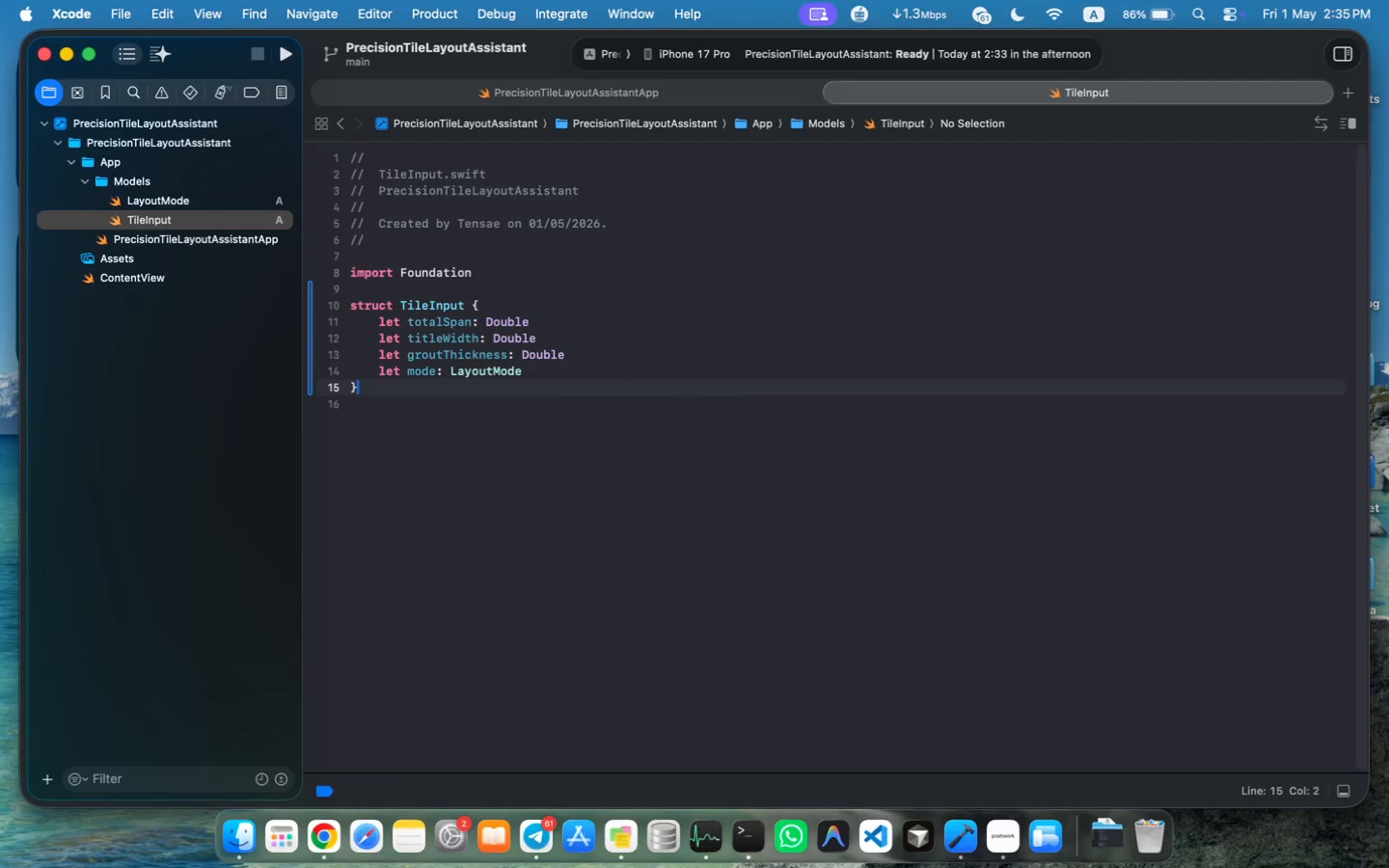 
key(Meta+S)
 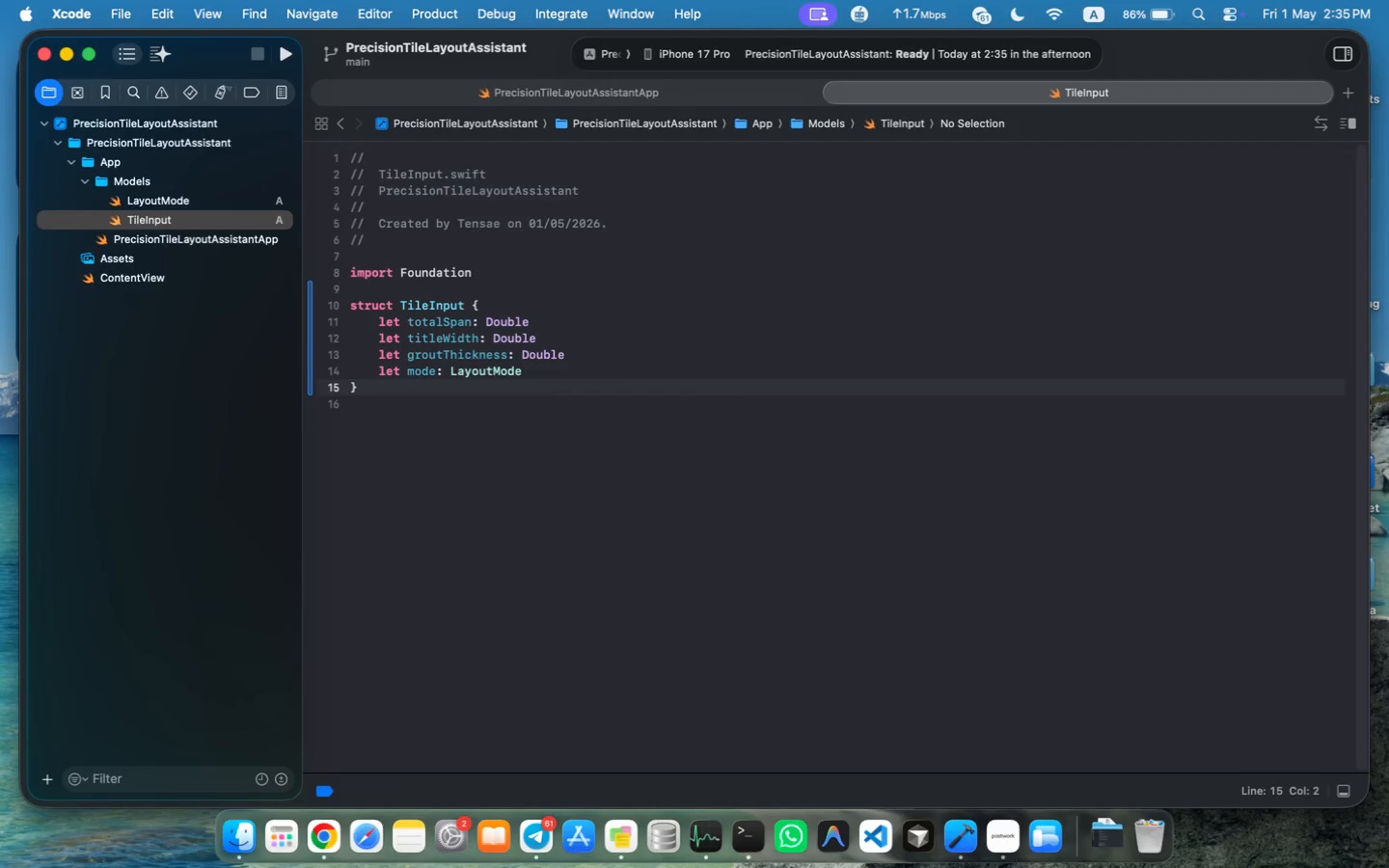 
key(Meta+S)
 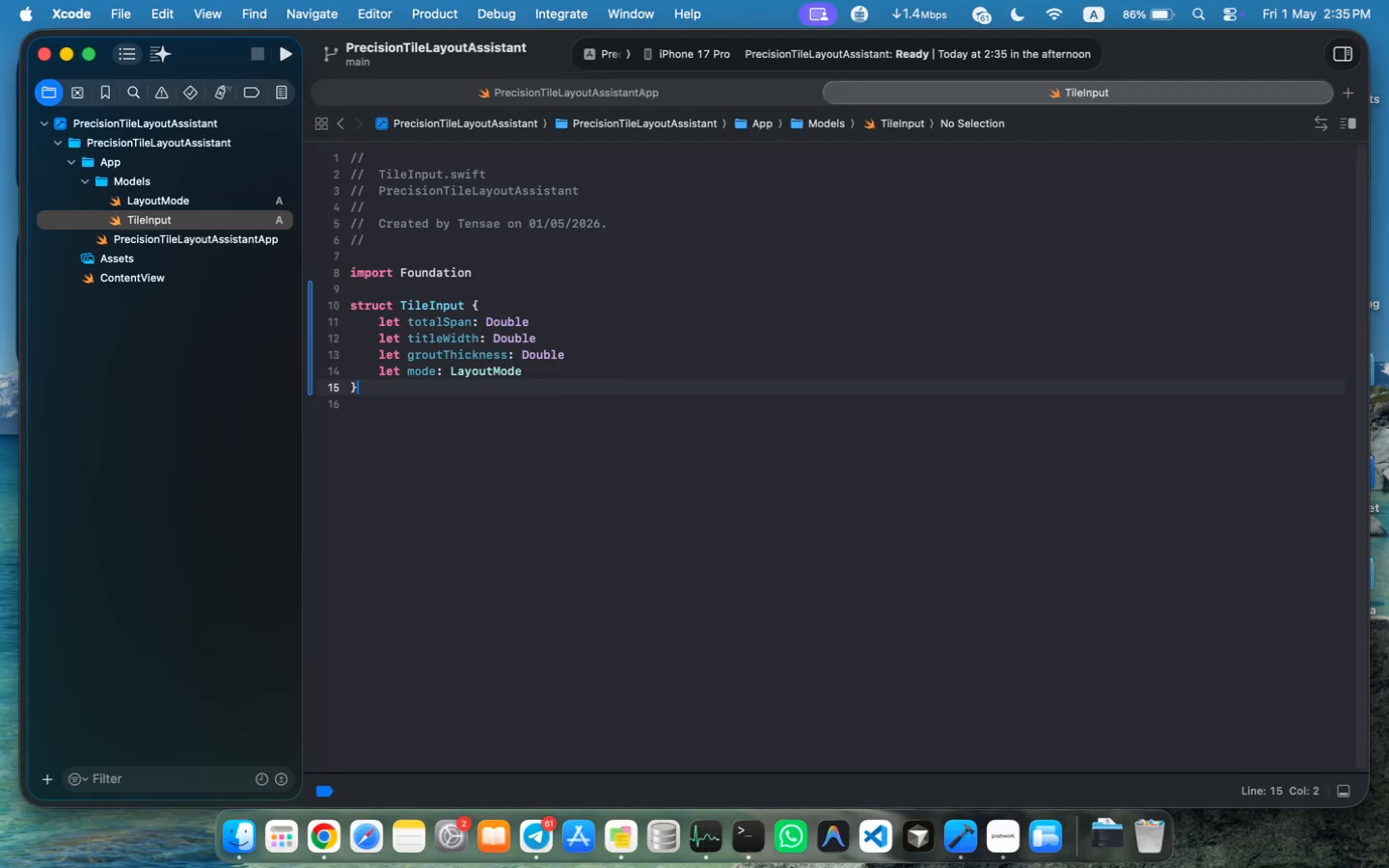 
left_click([146, 178])
 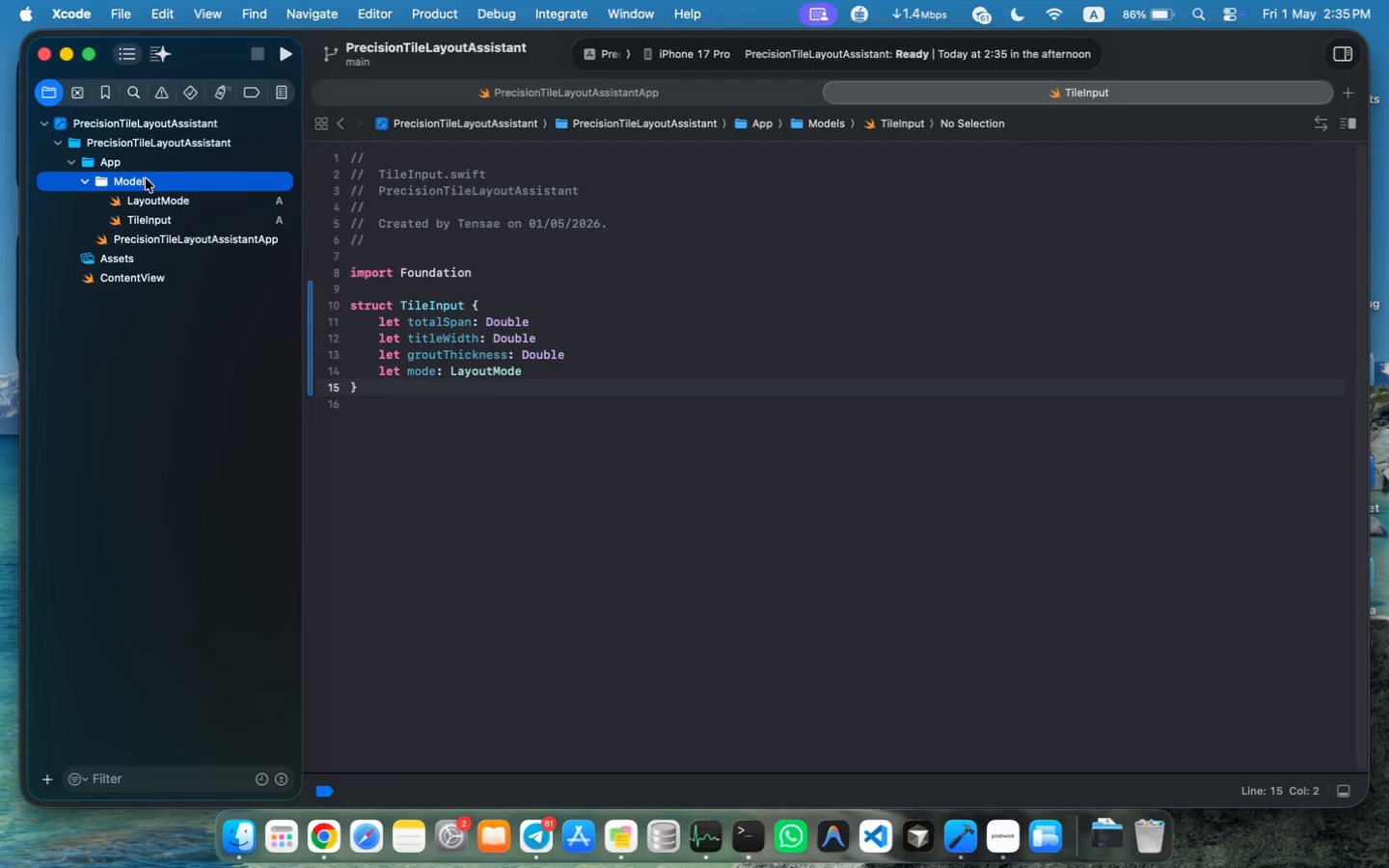 
key(Meta+N)
 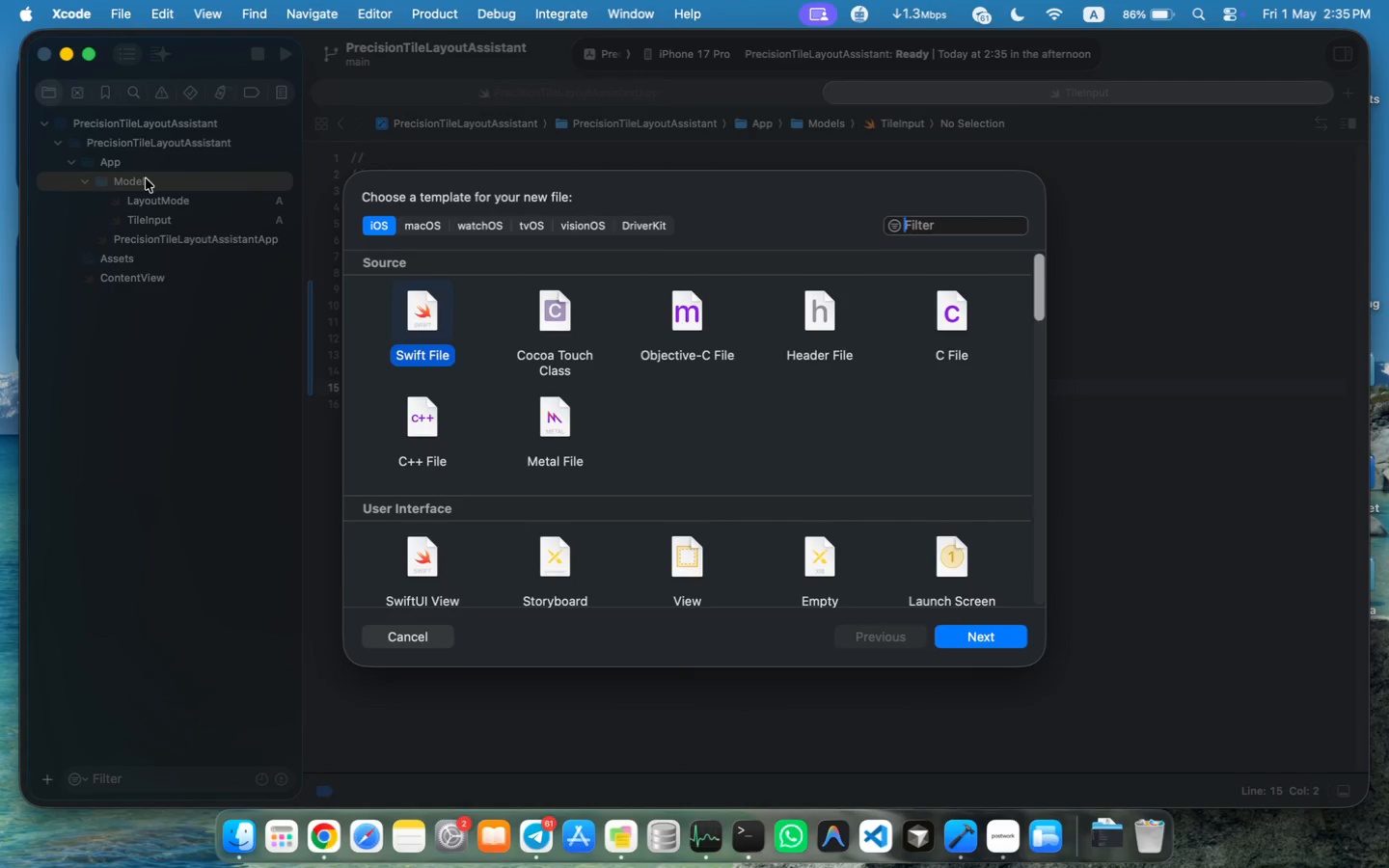 
key(Enter)
 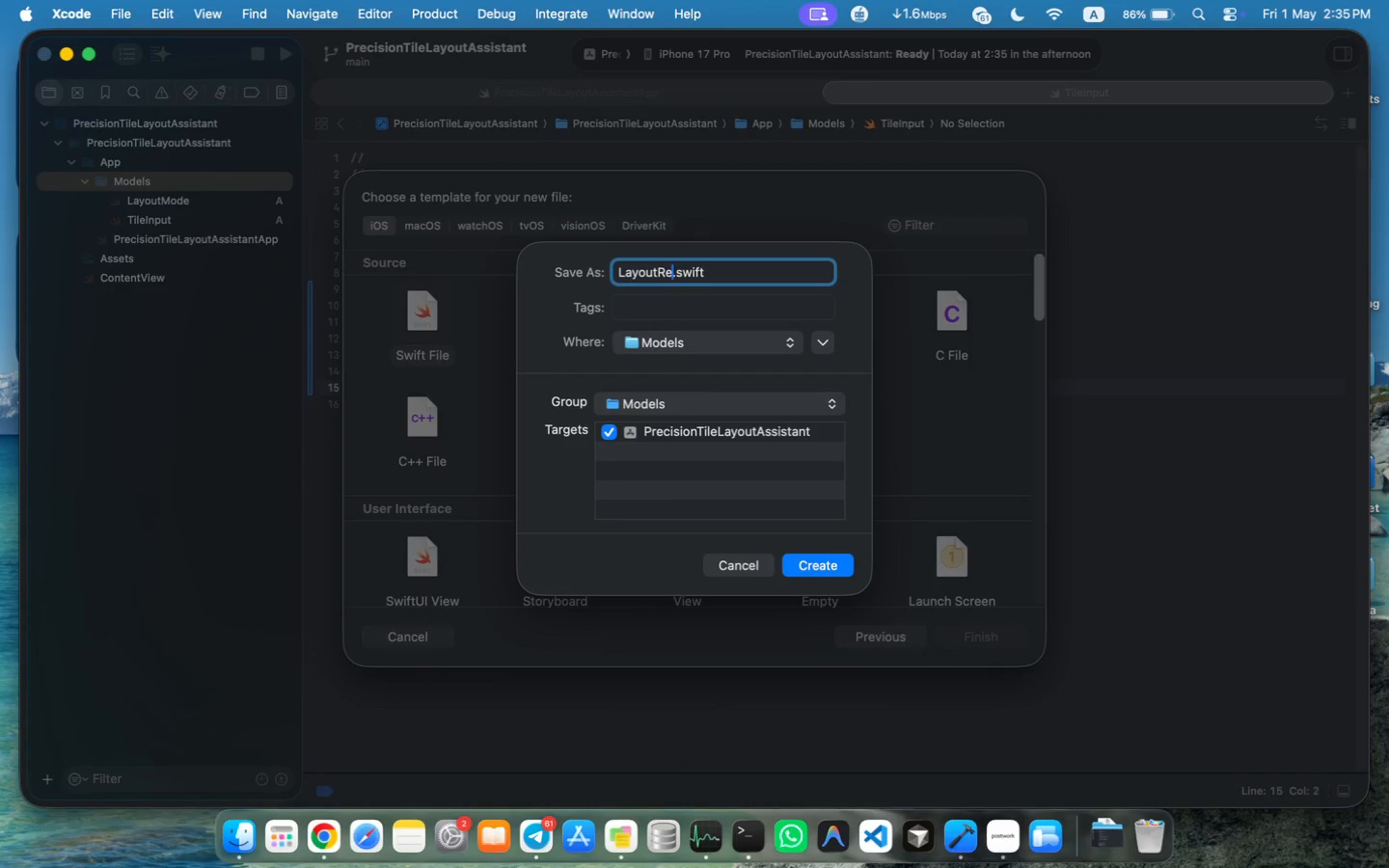 
type(LayoutResult)
 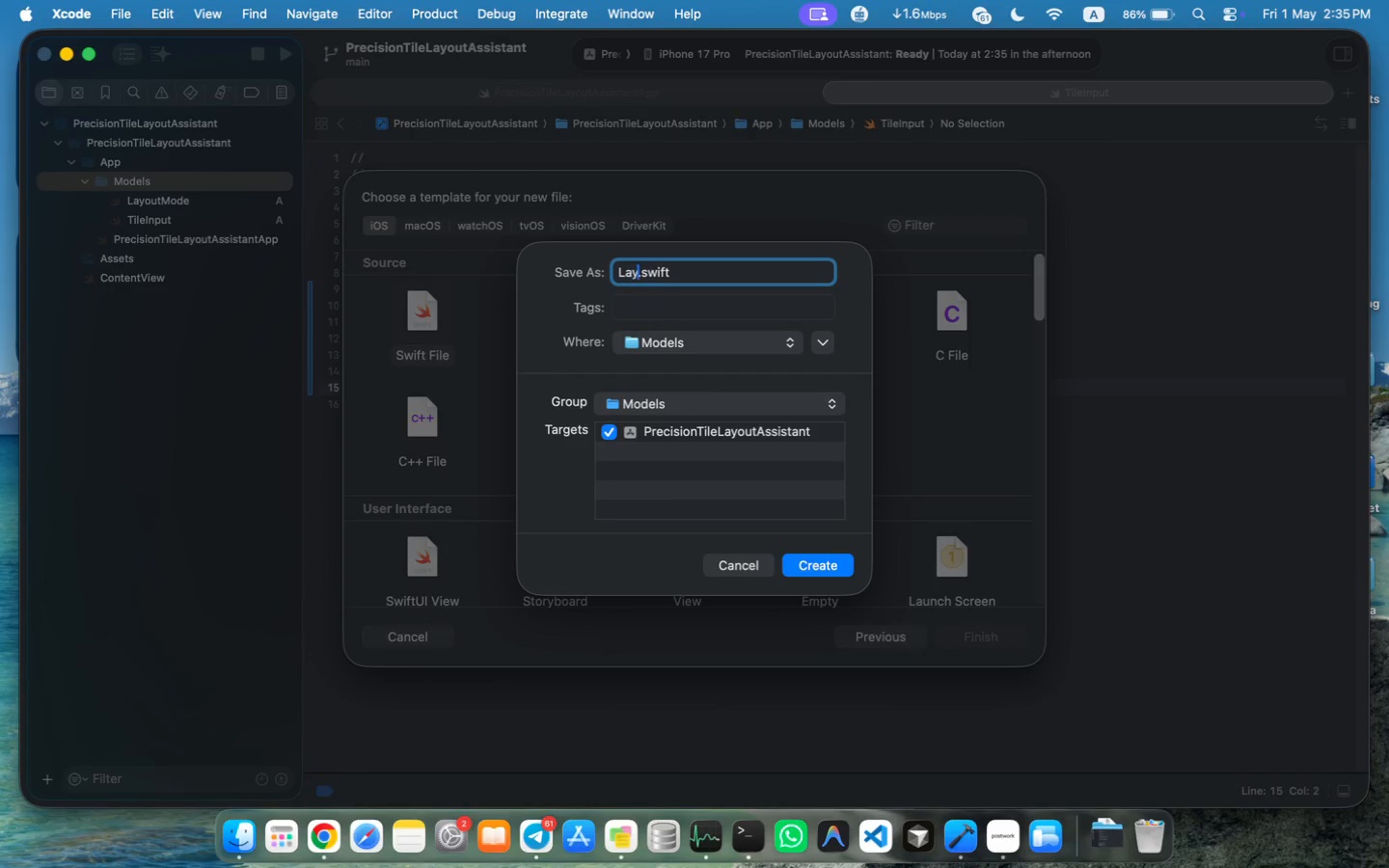 
 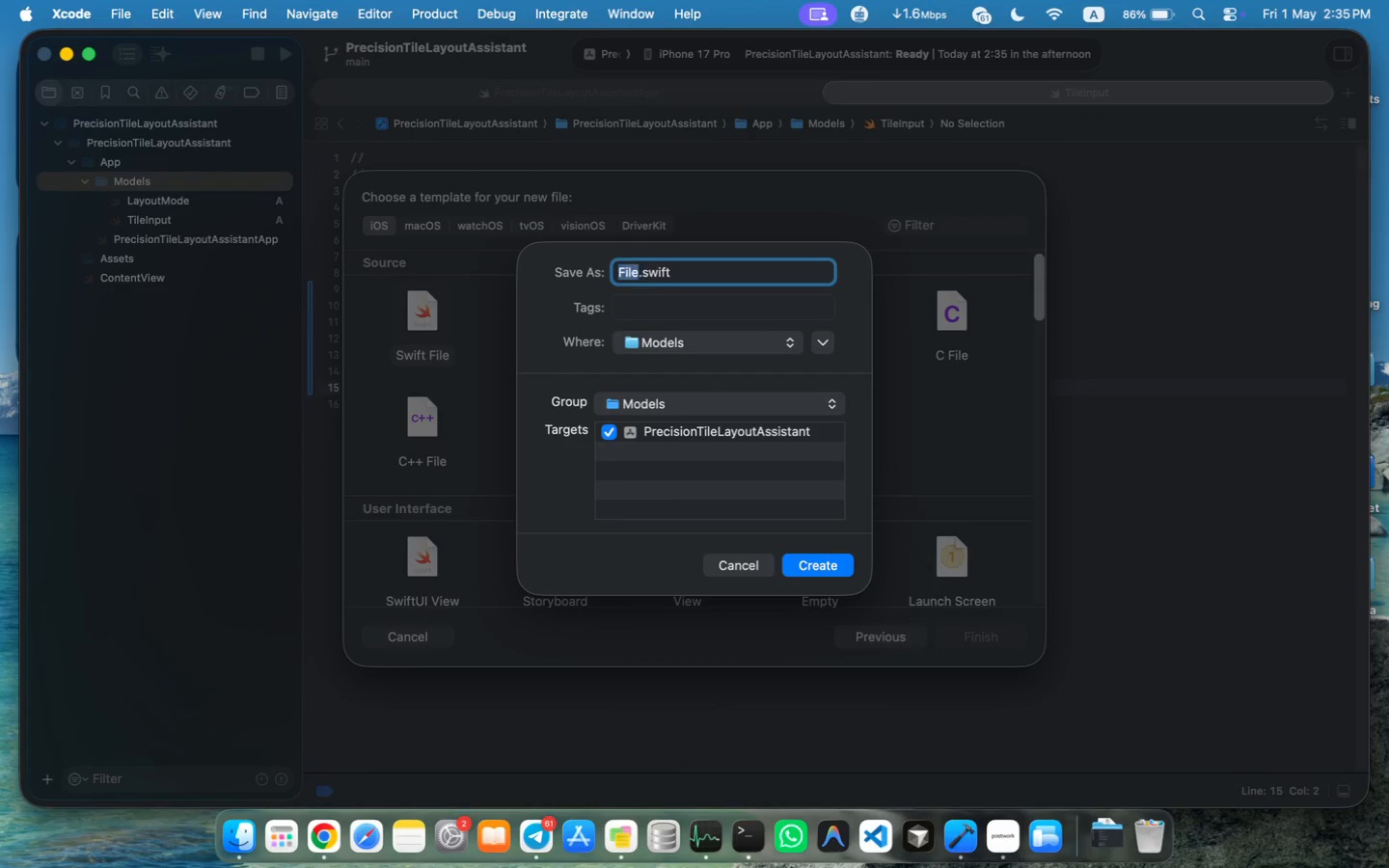 
key(Enter)
 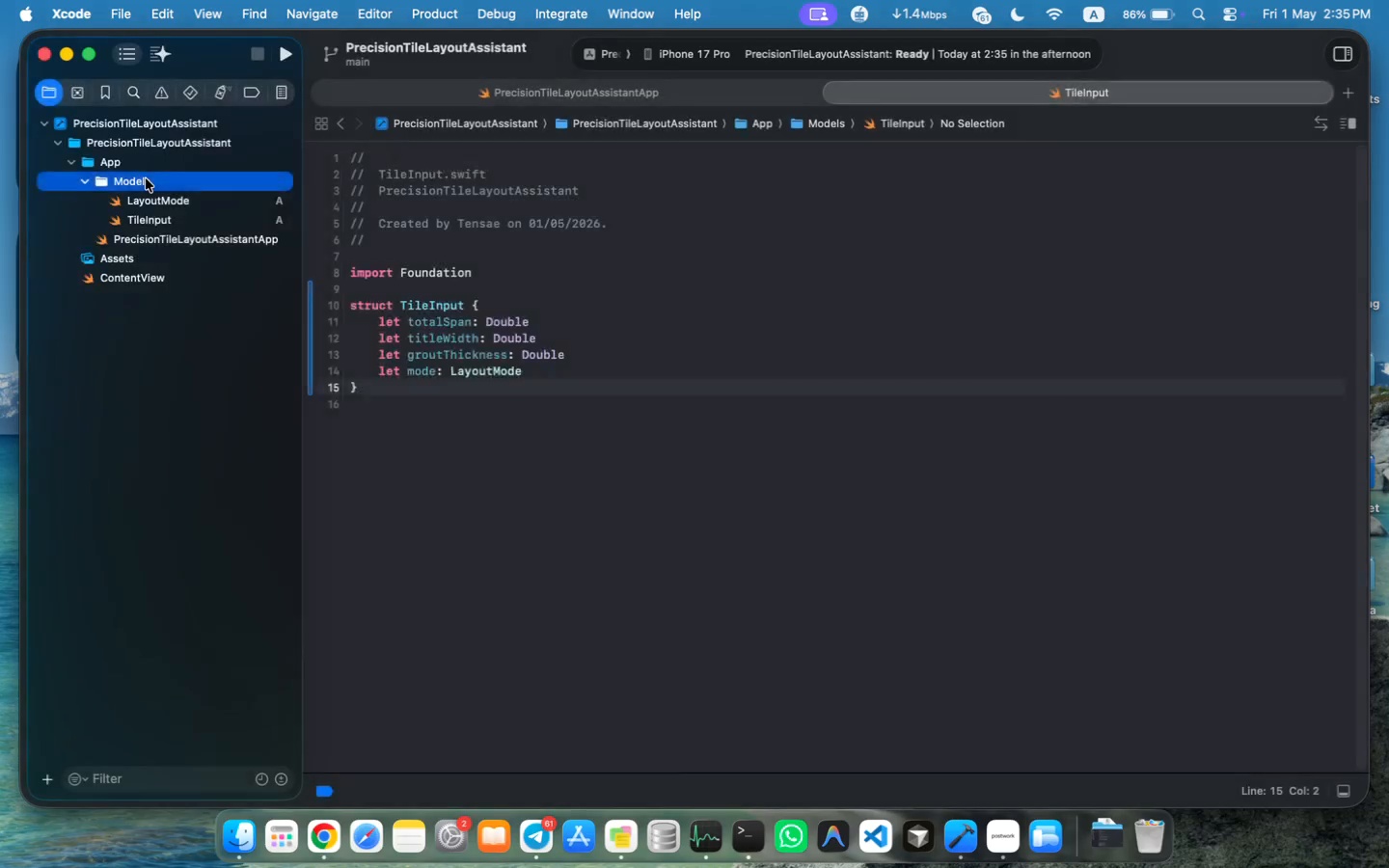 
left_click([392, 290])
 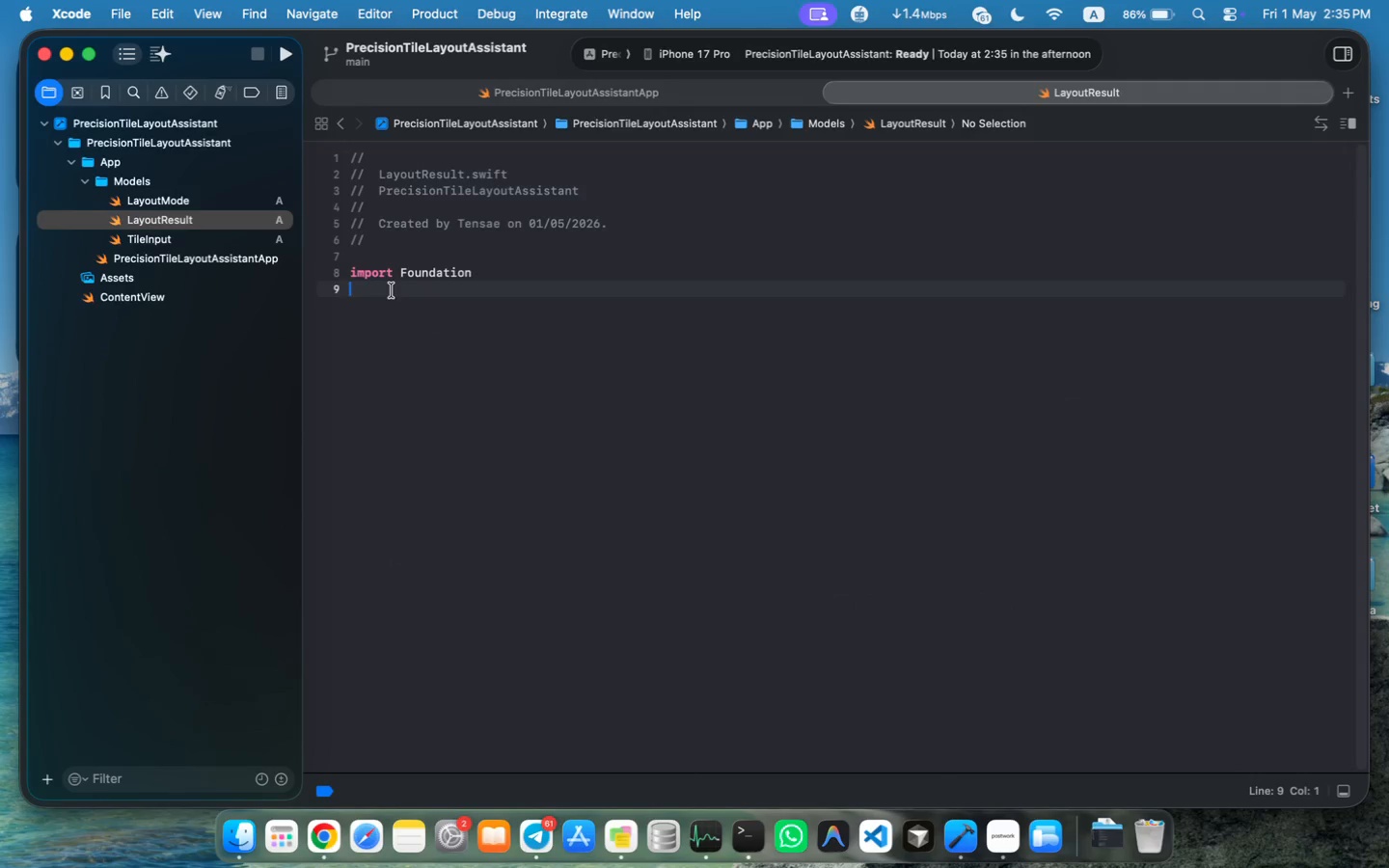 
key(Enter)
 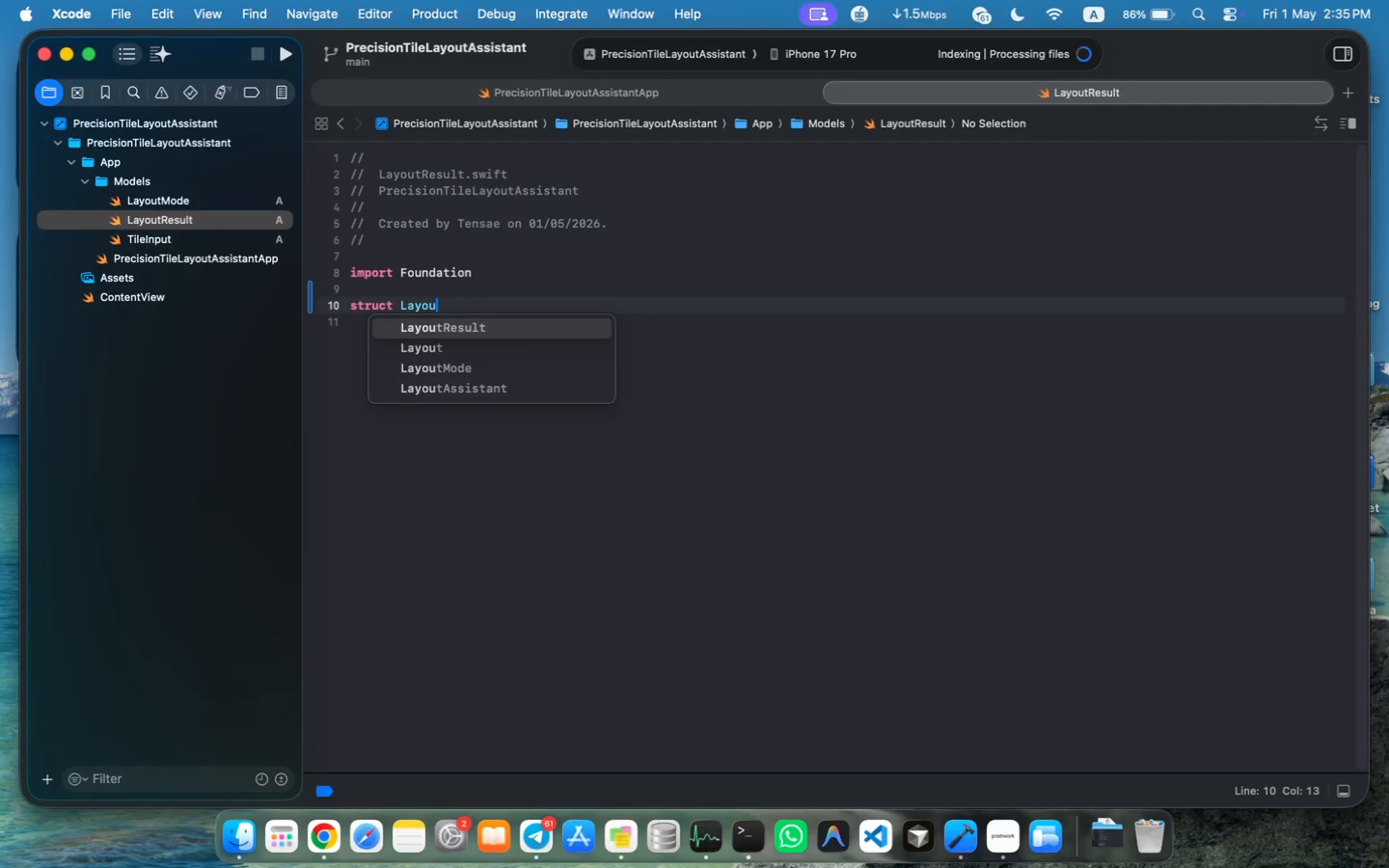 
type(struct LayoutResult {)
 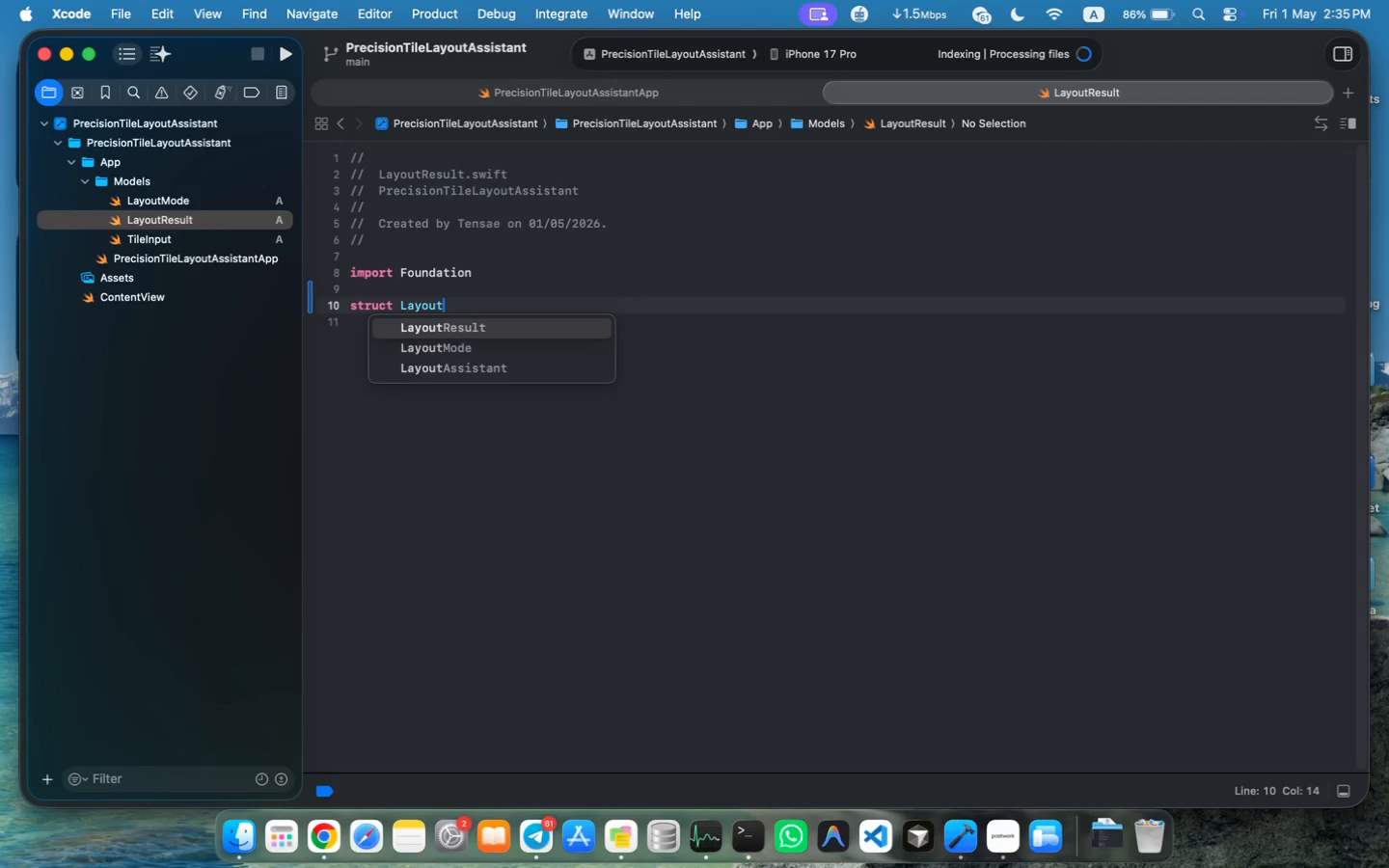 
key(Enter)
 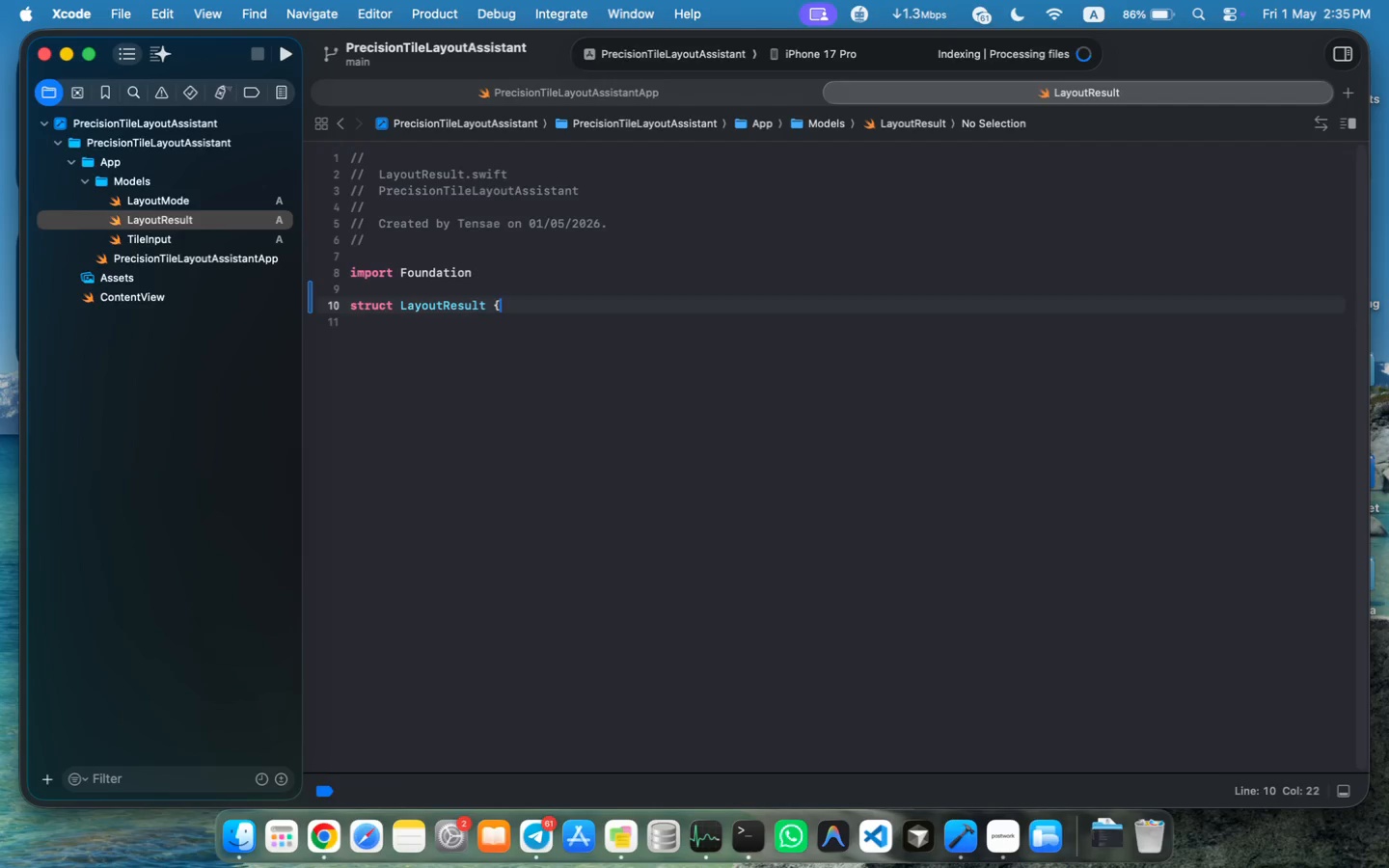 
type(letFirstCut )
key(Backspace)
type(:)
 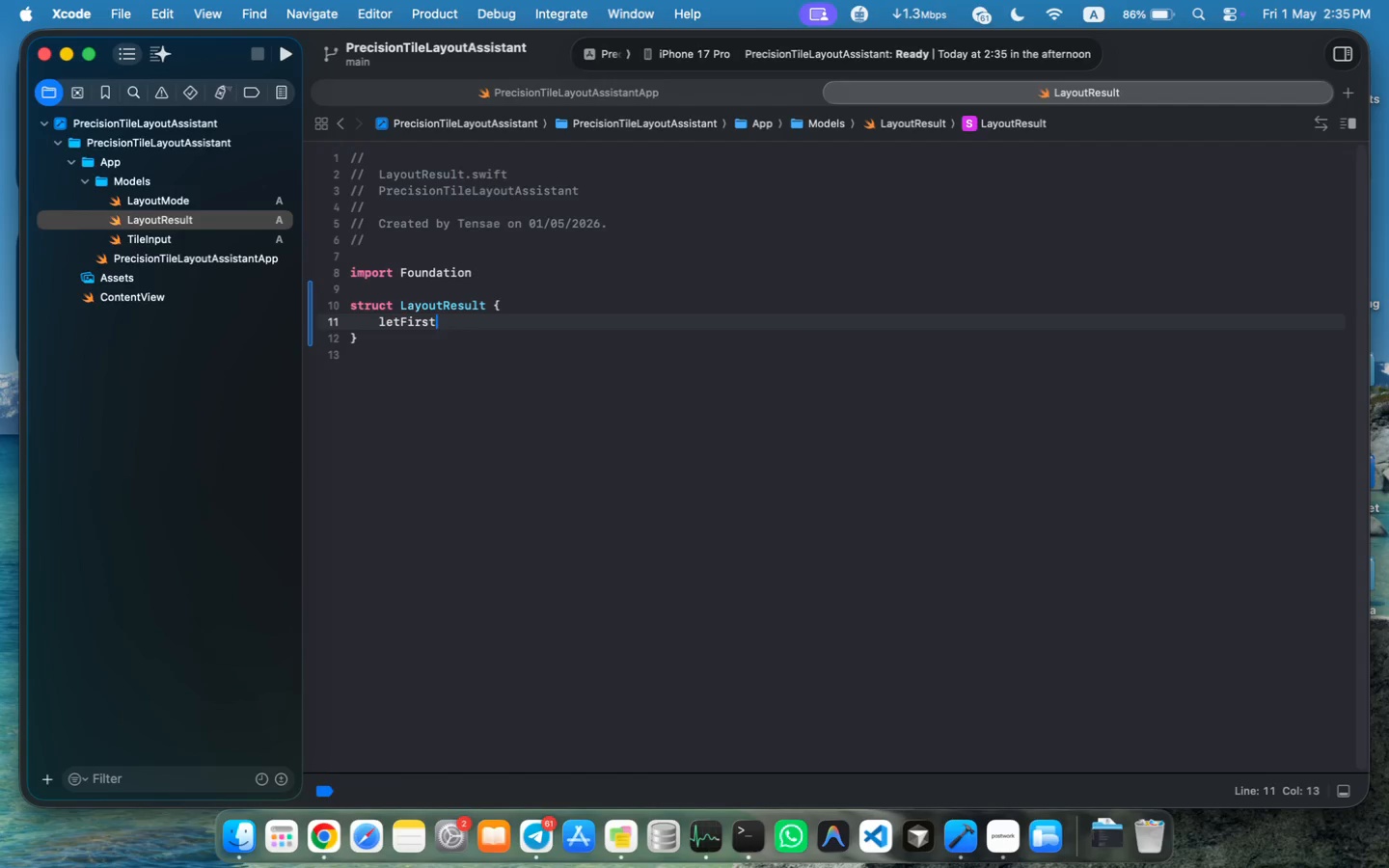 
key(Alt+Meta+AltRight)
 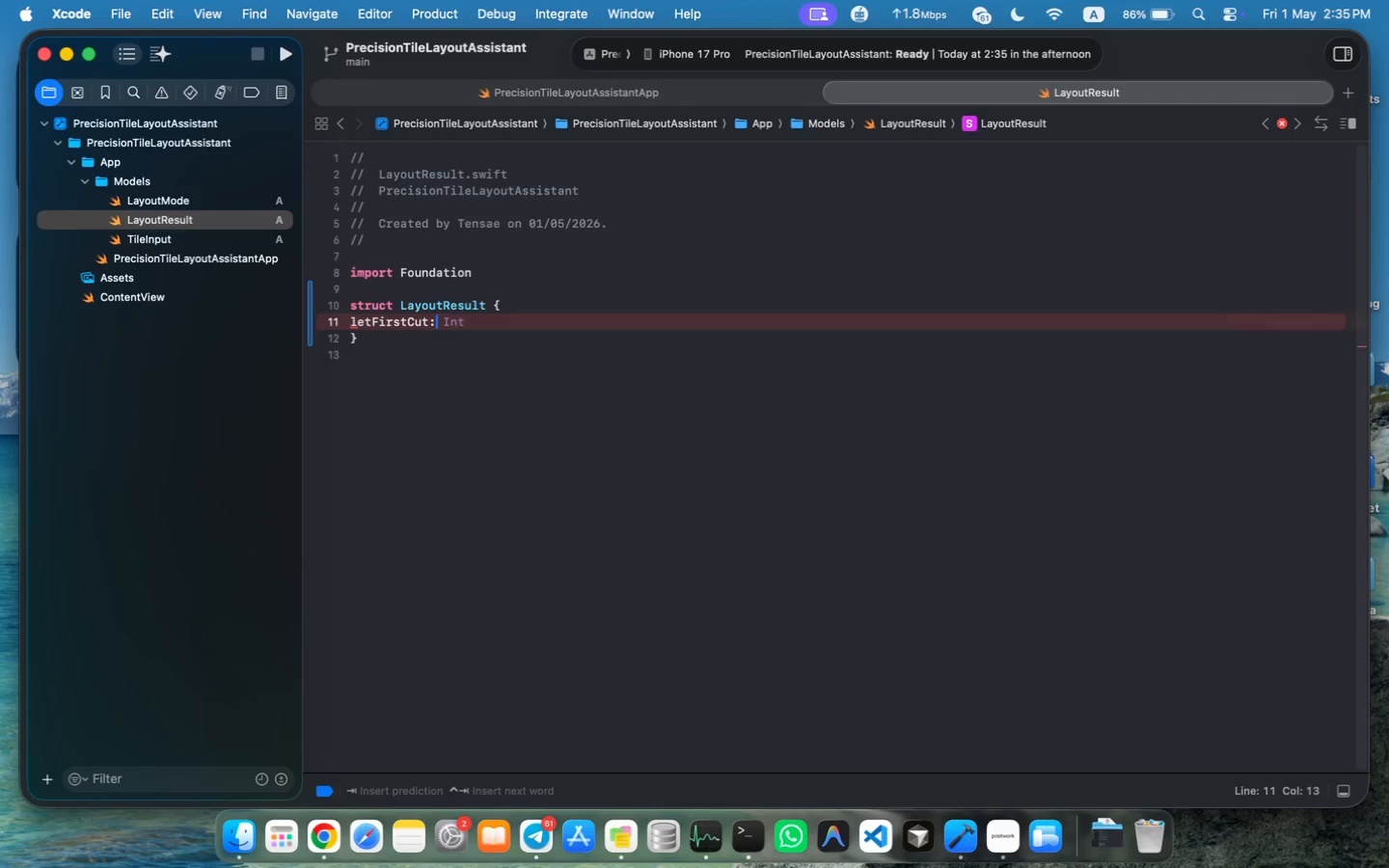 
key(Meta+ArrowLeft)
 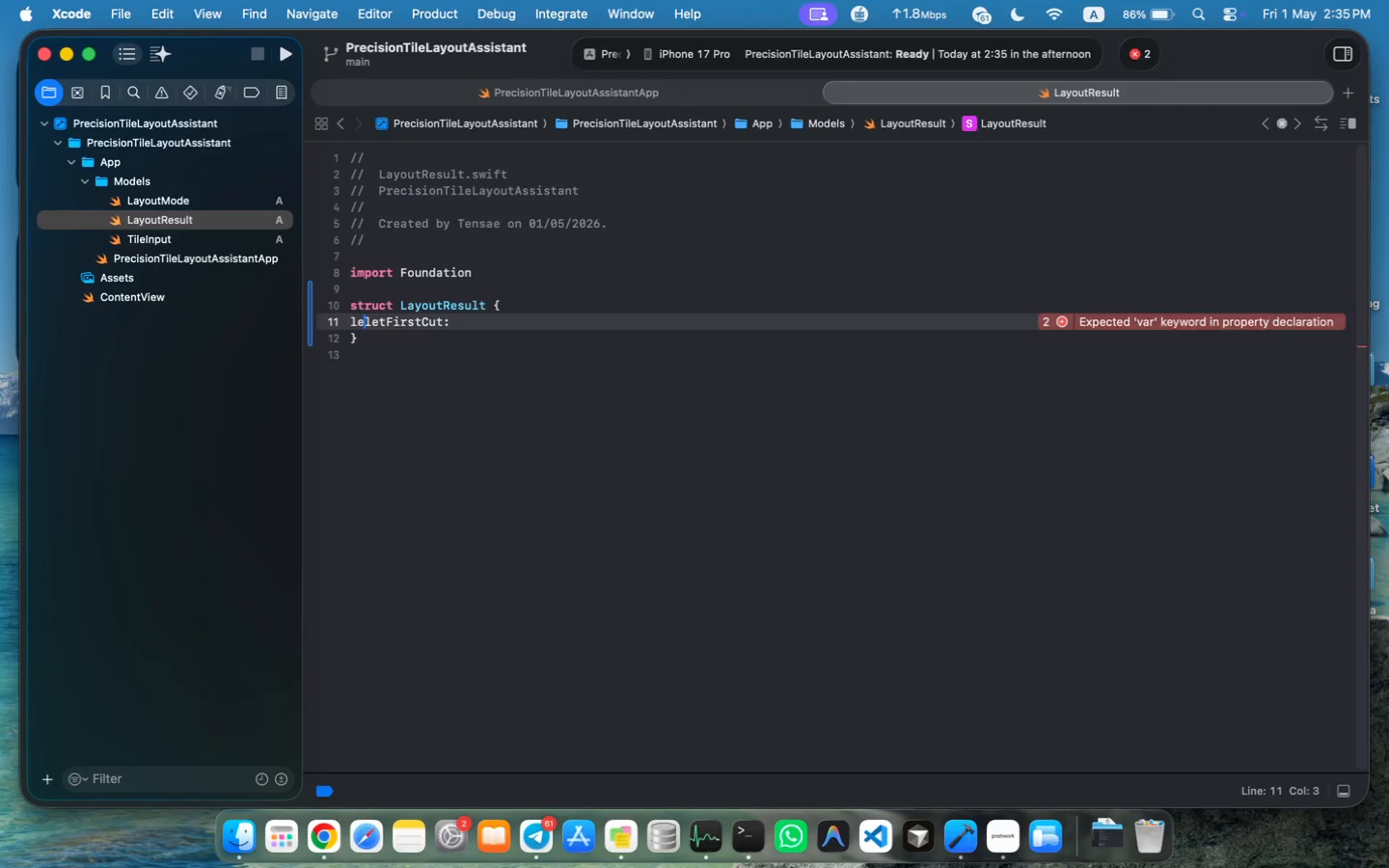 
type(let )
 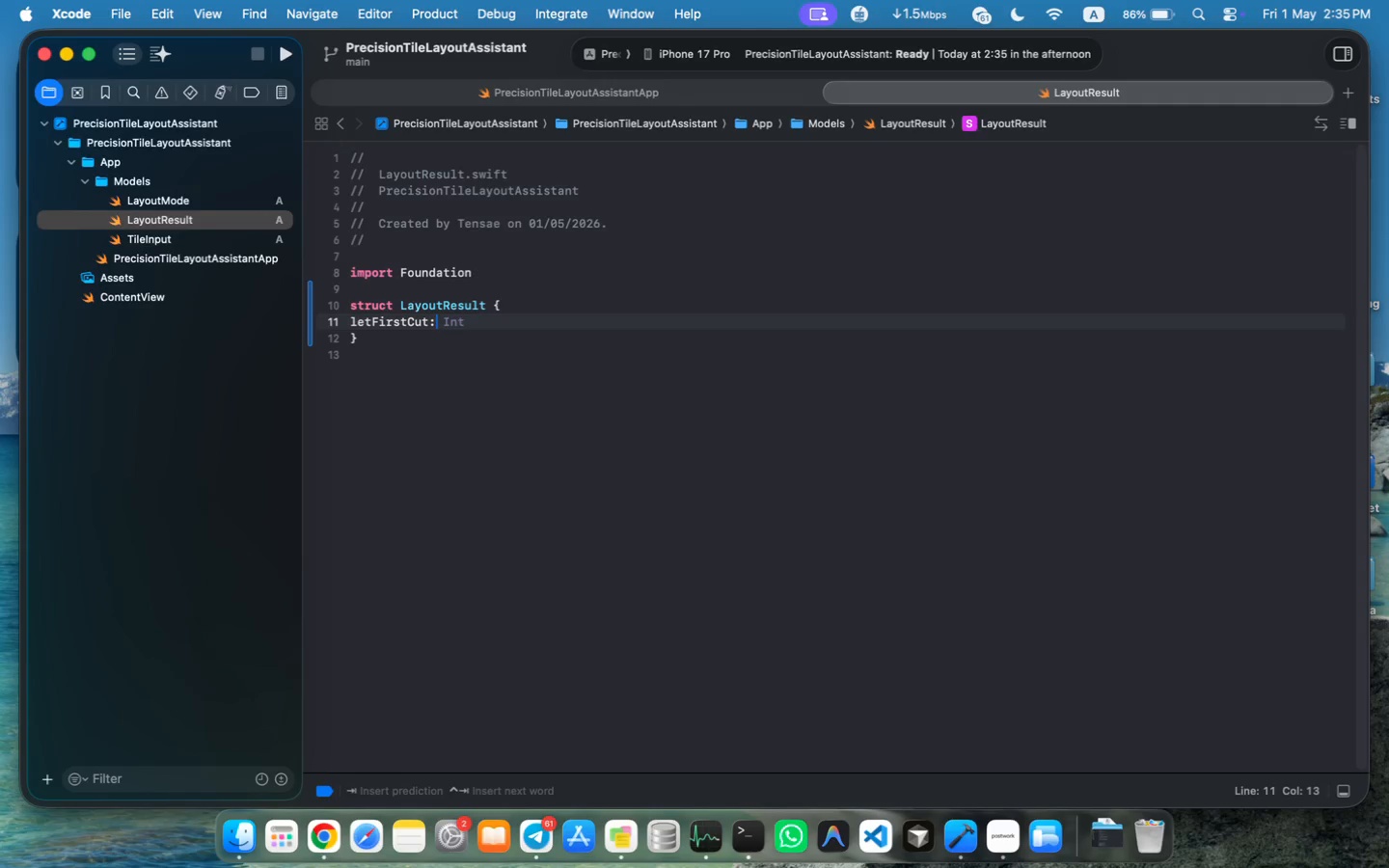 
key(Meta+ArrowLeft)
 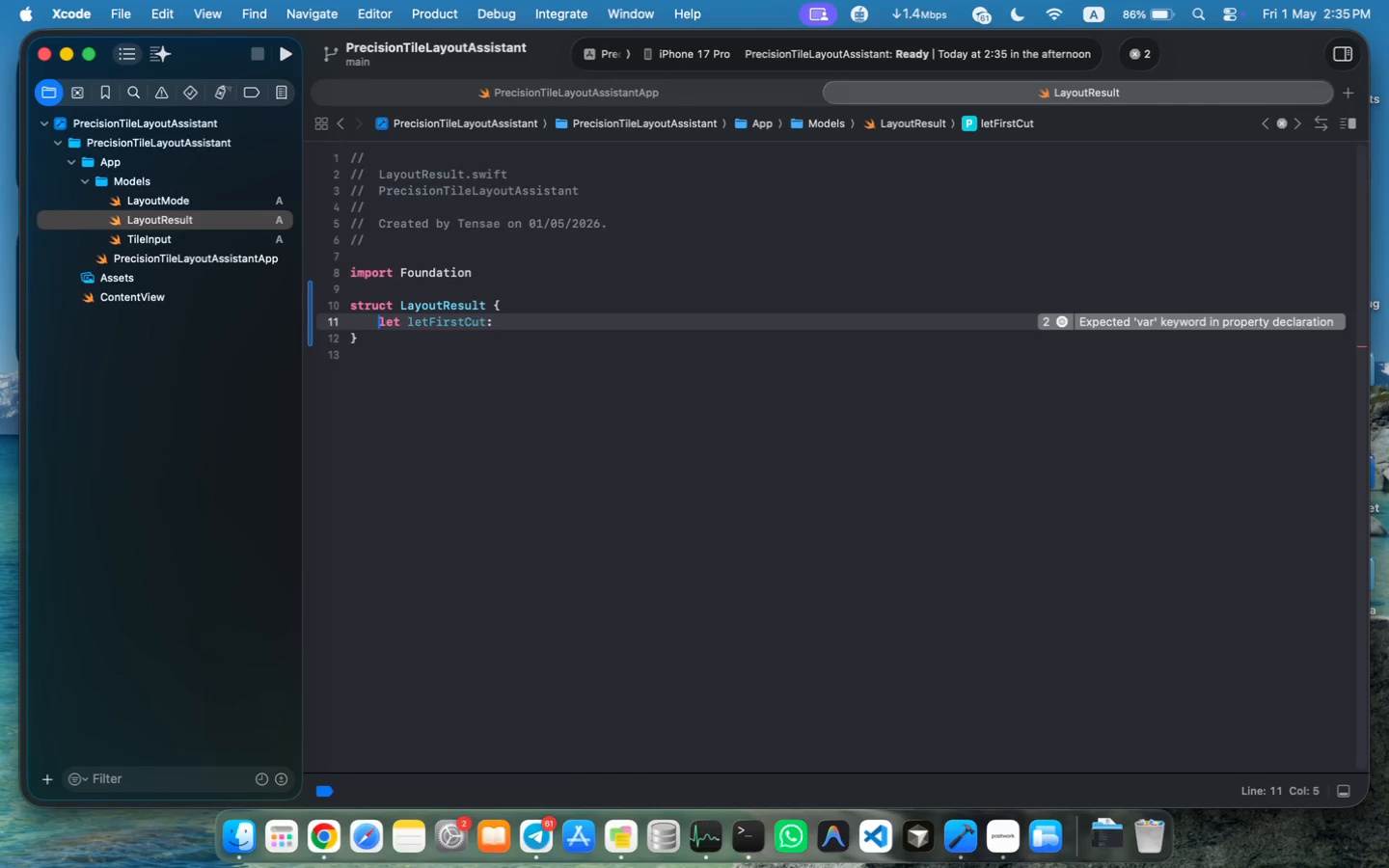 
key(Tab)
 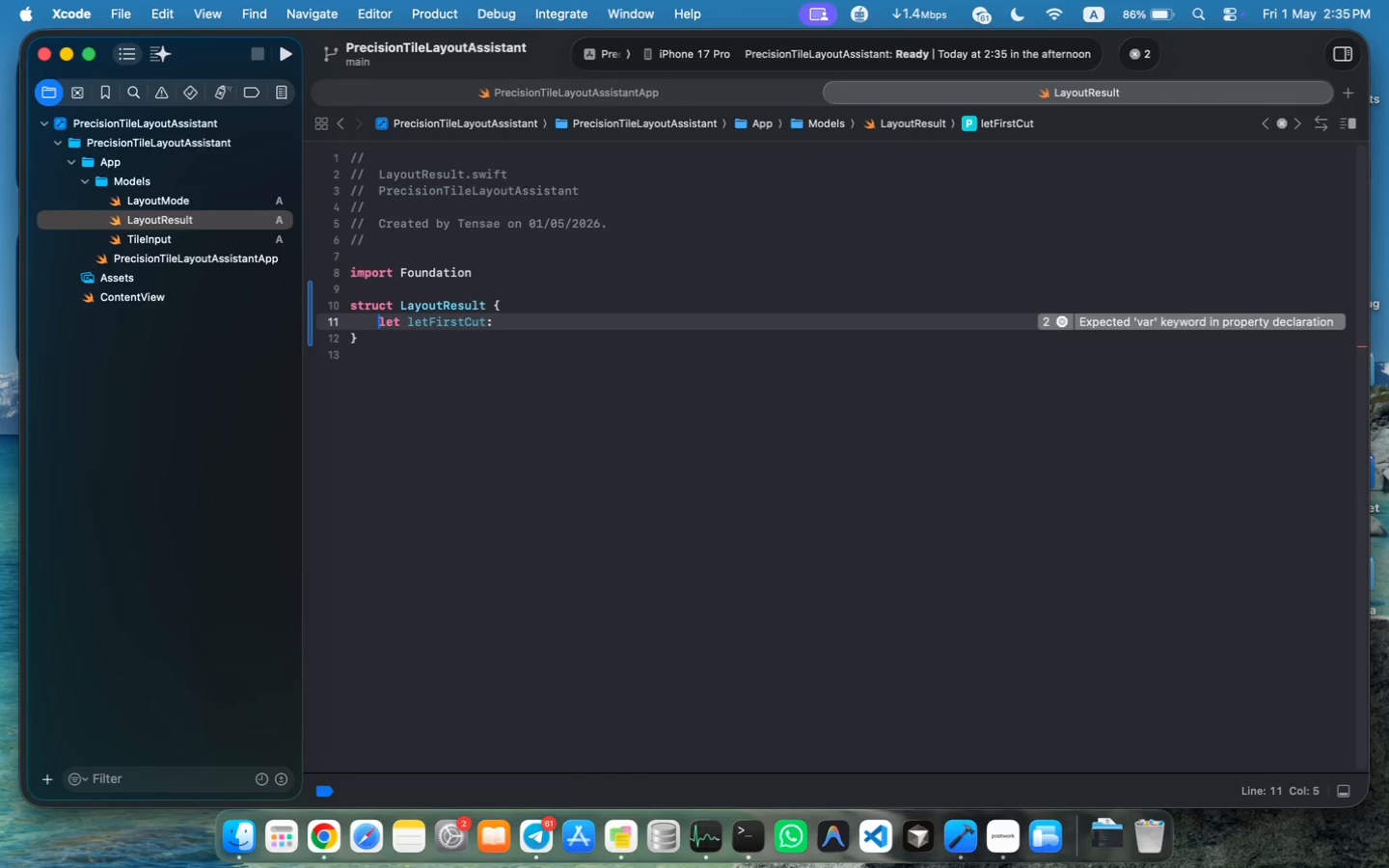 
key(Meta+ArrowRight)
 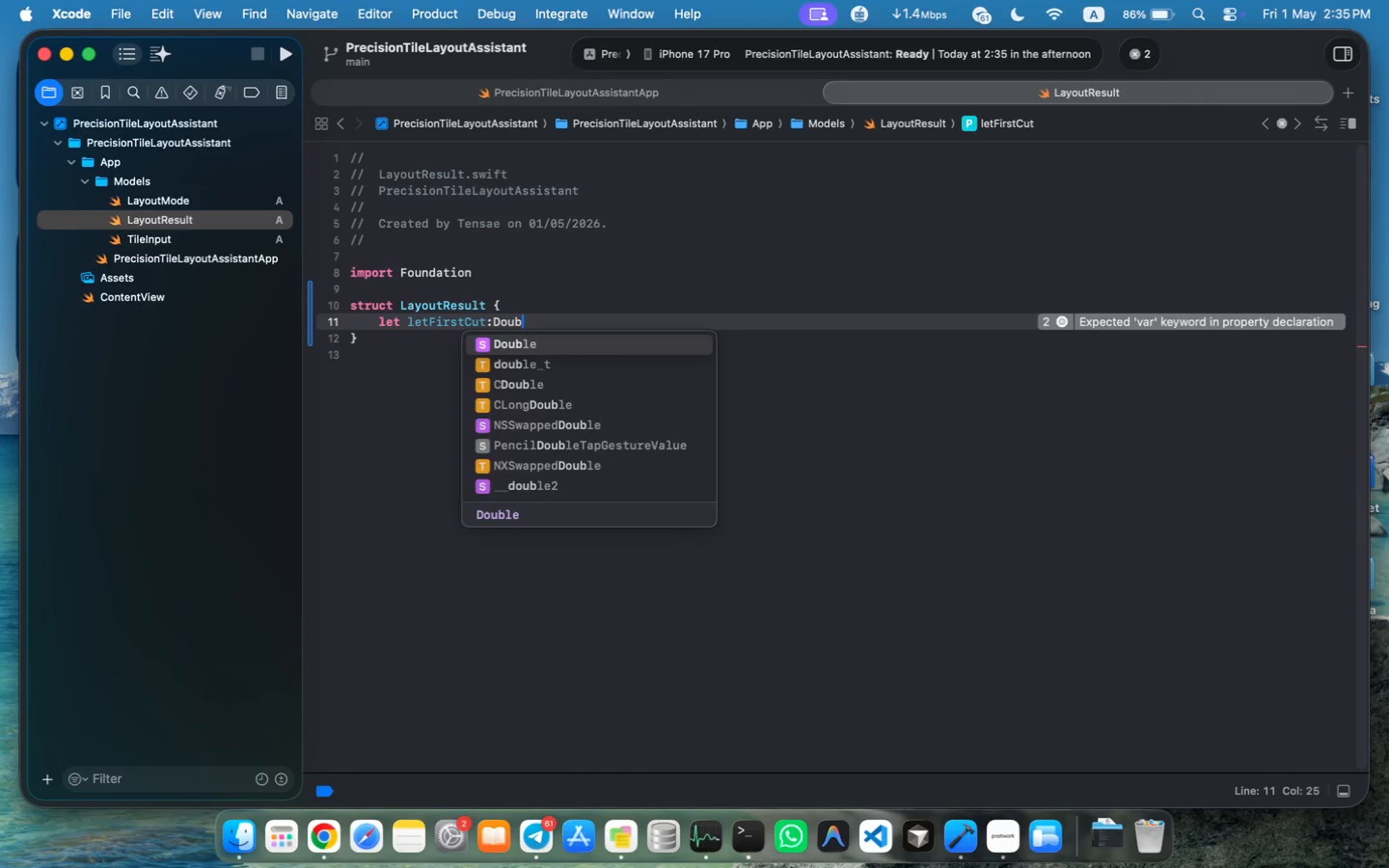 
type(Double)
 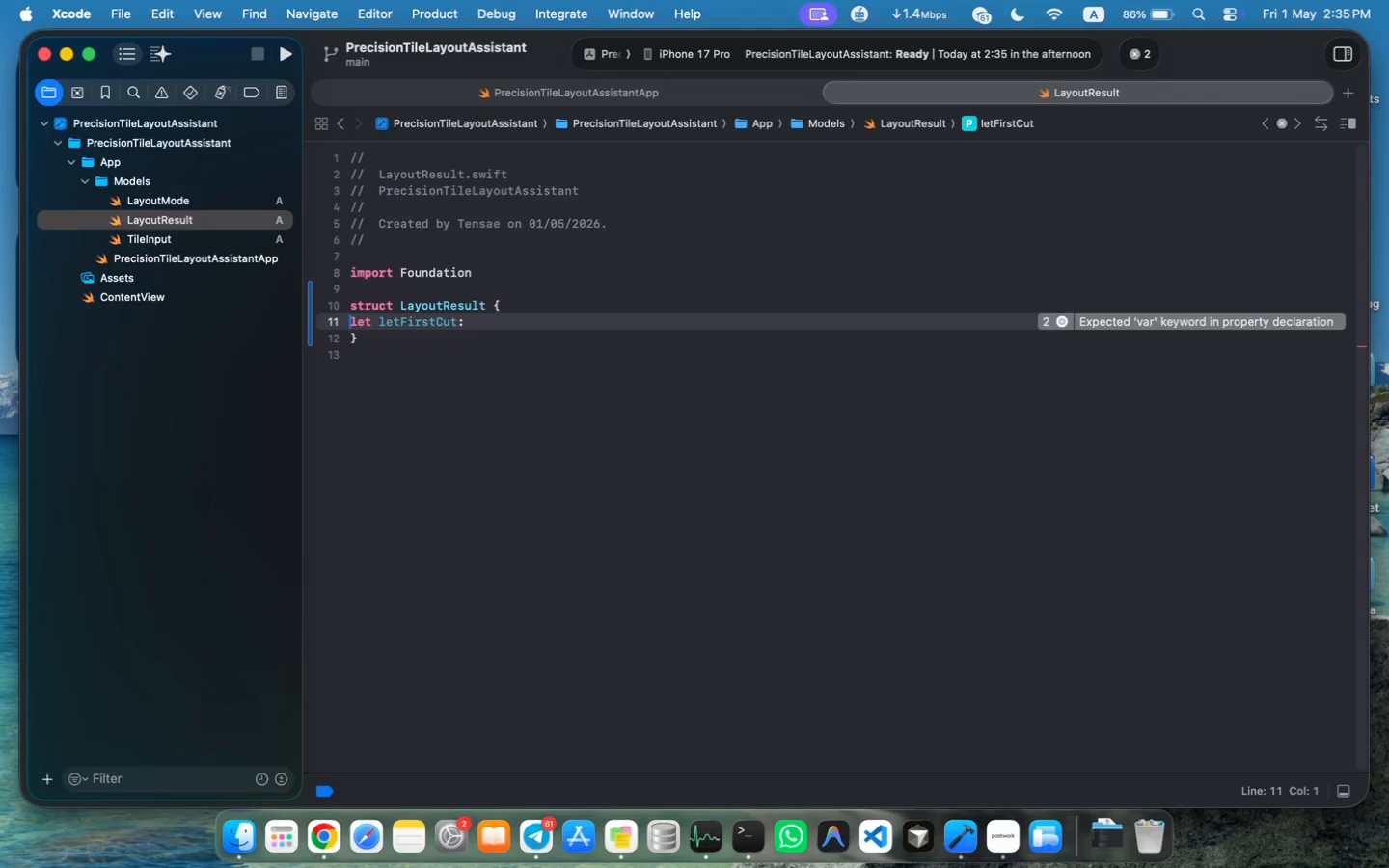 
key(Alt+AltRight)
 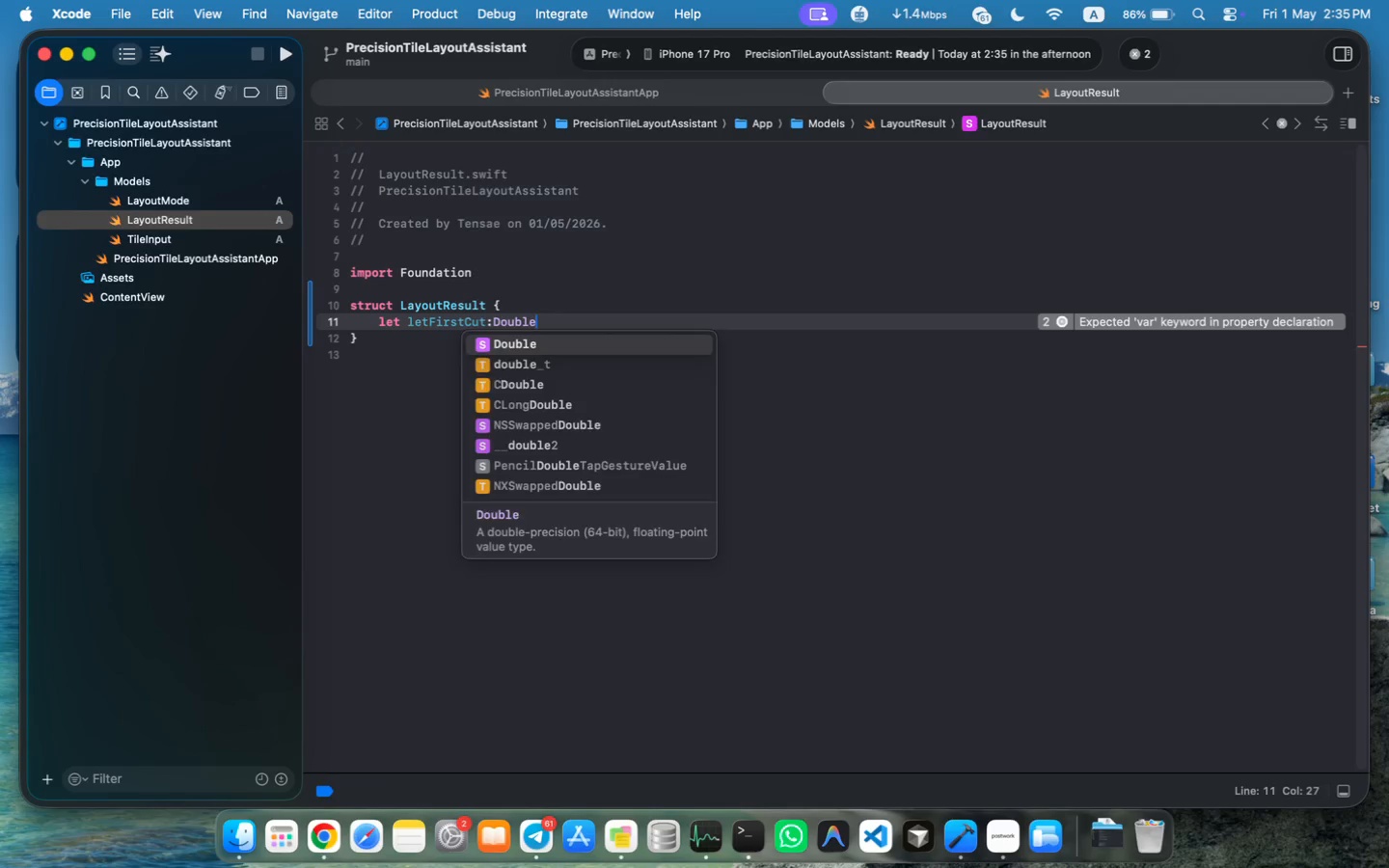 
key(Alt+ArrowLeft)
 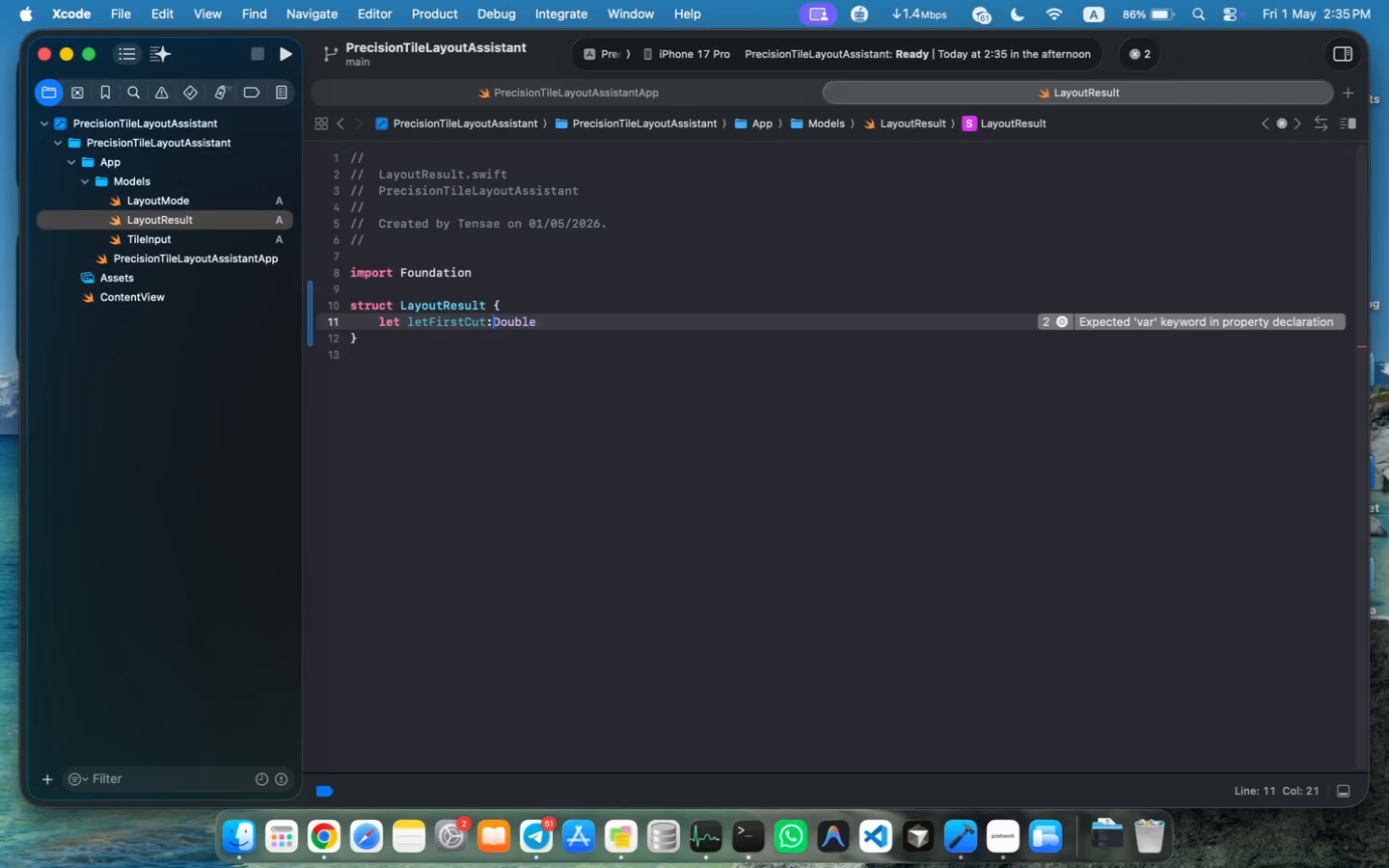 
key(Space)
 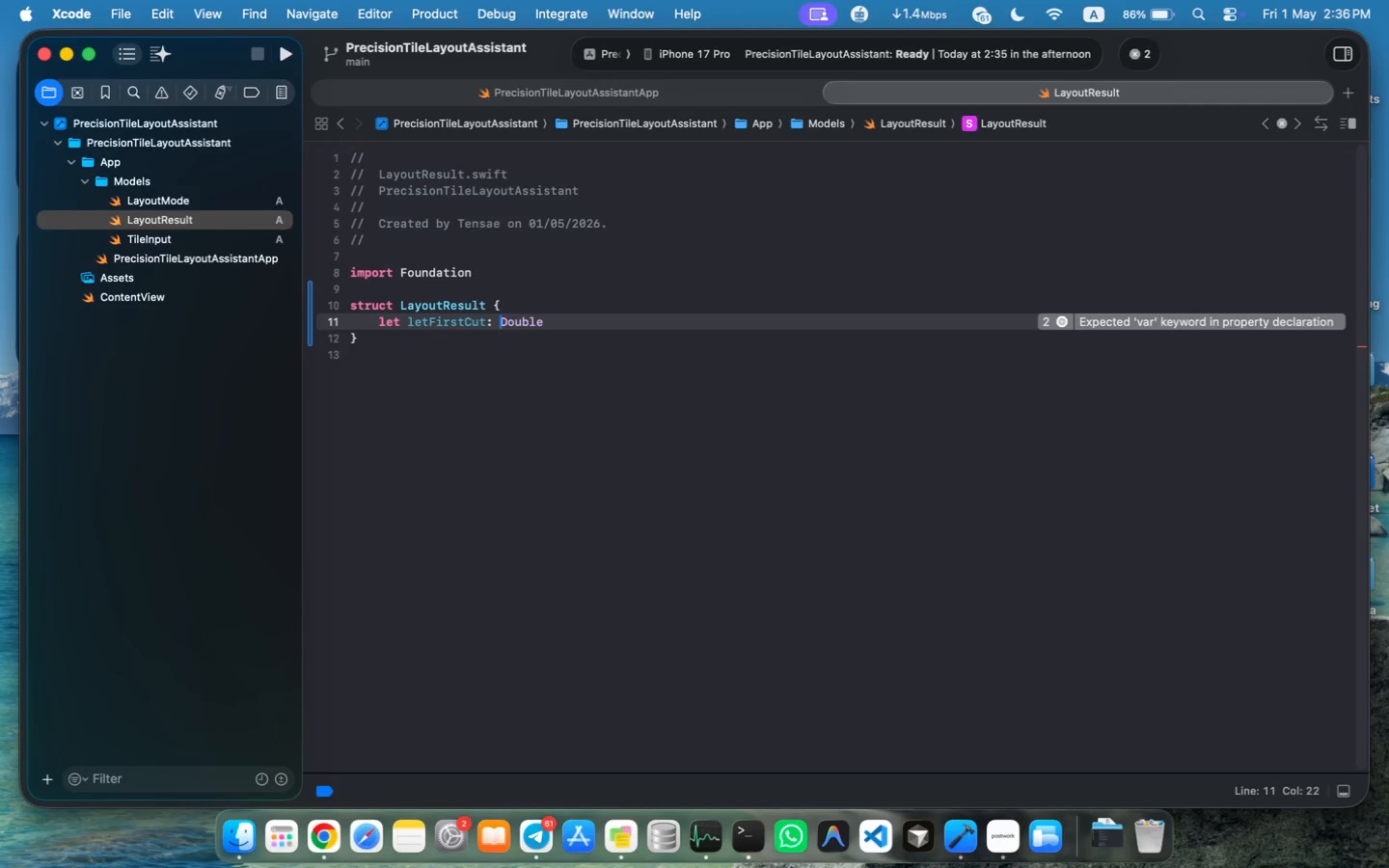 
key(ArrowRight)
 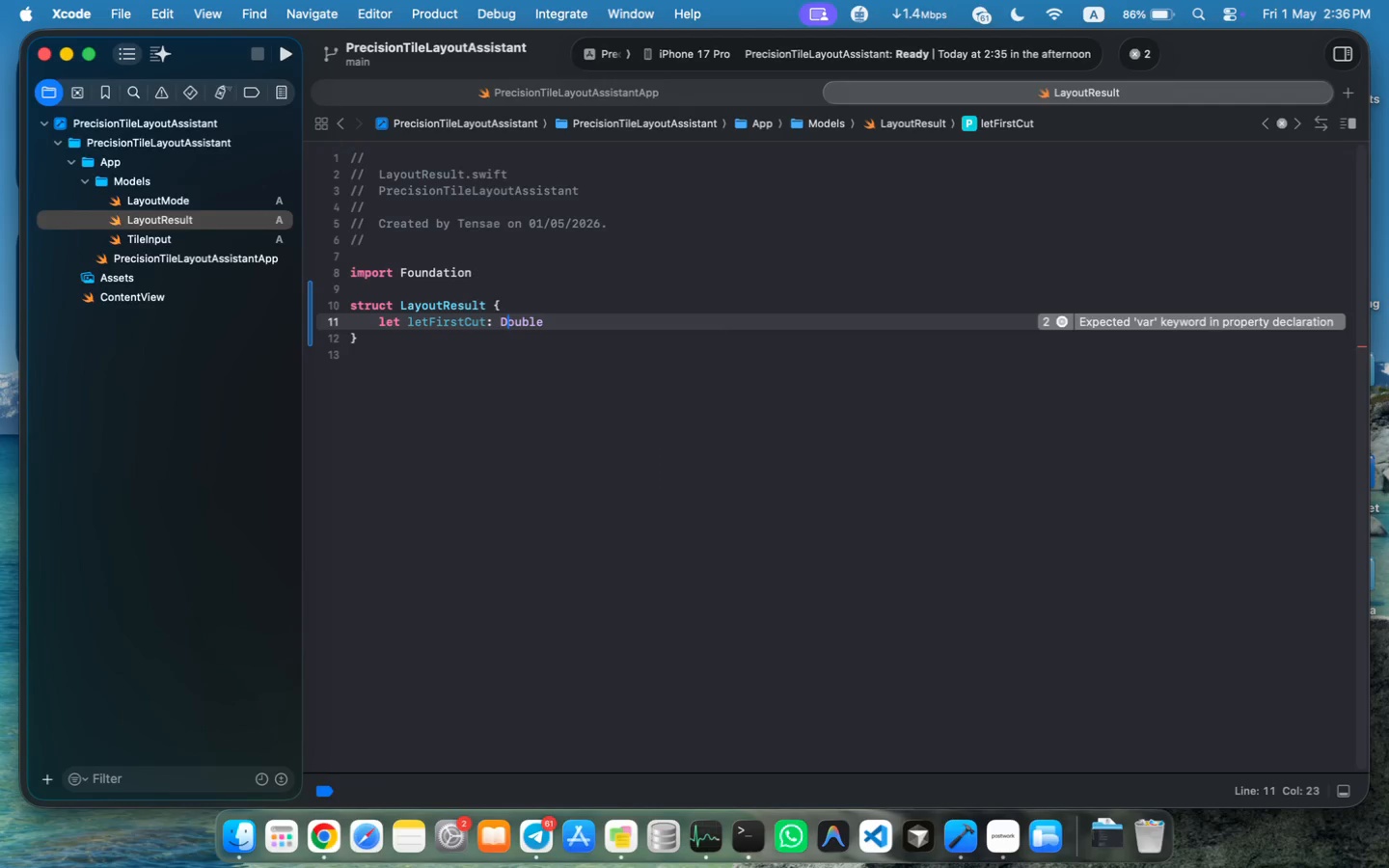 
key(Meta+MetaRight)
 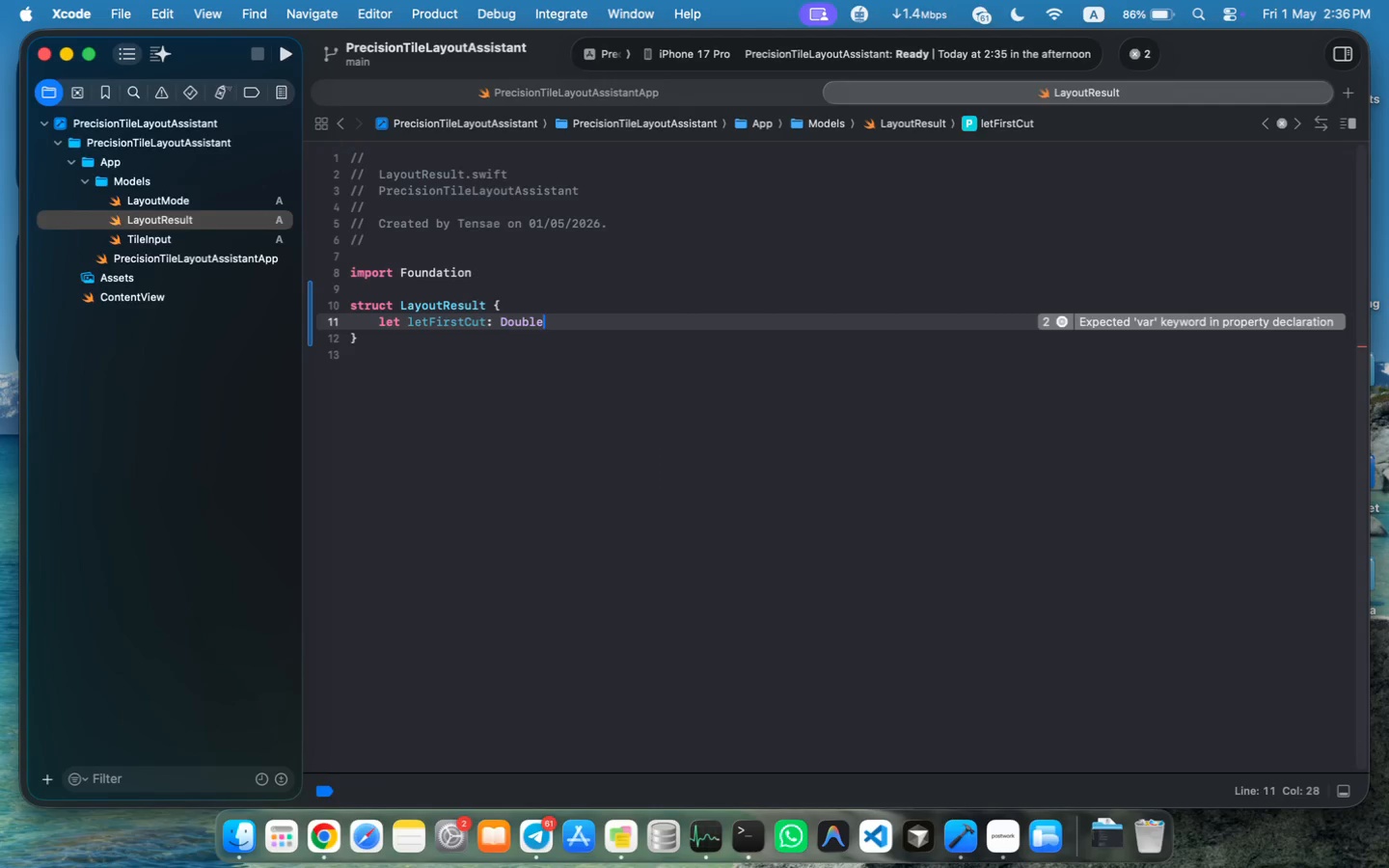 
key(Meta+ArrowRight)
 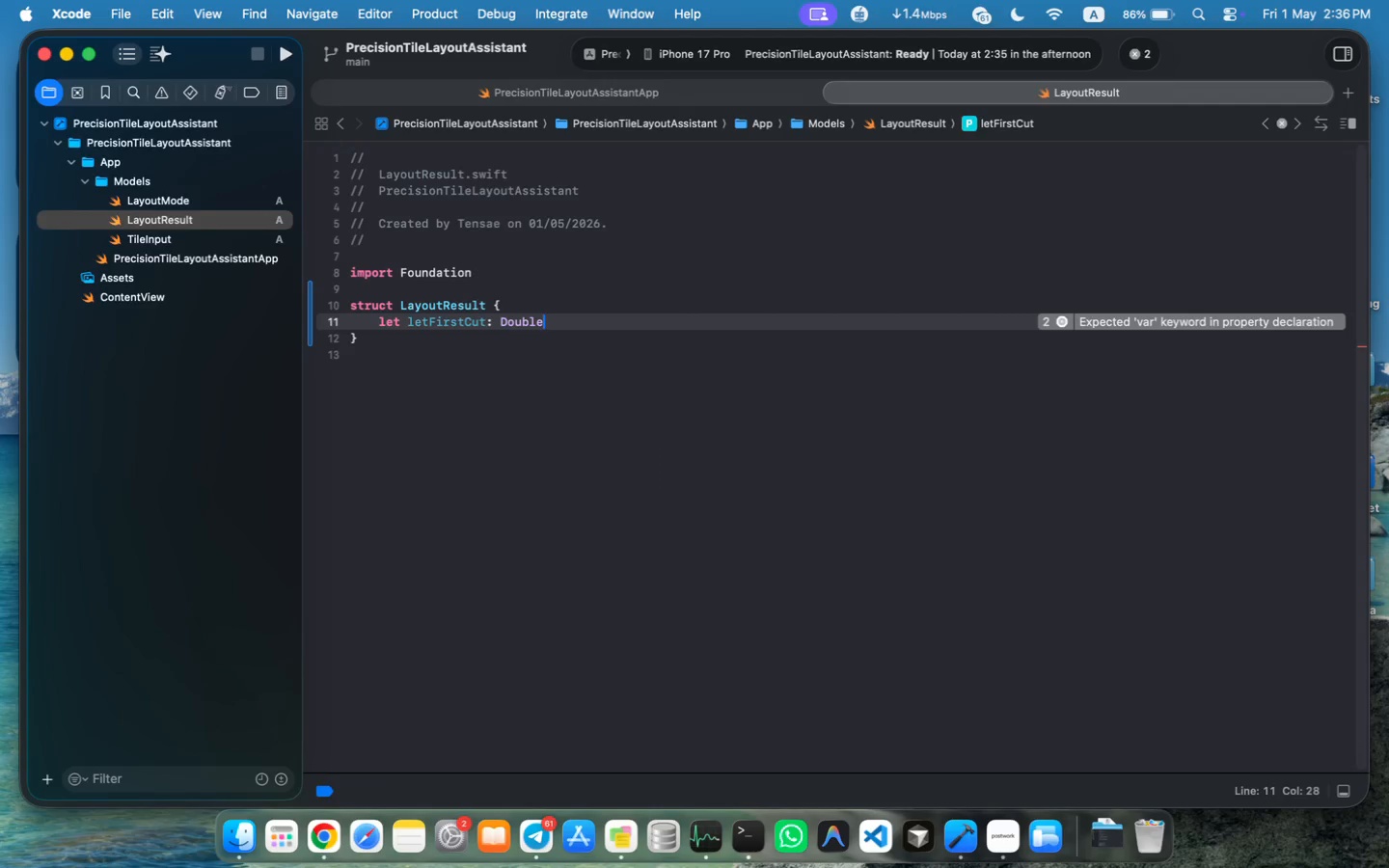 
key(Enter)
 